 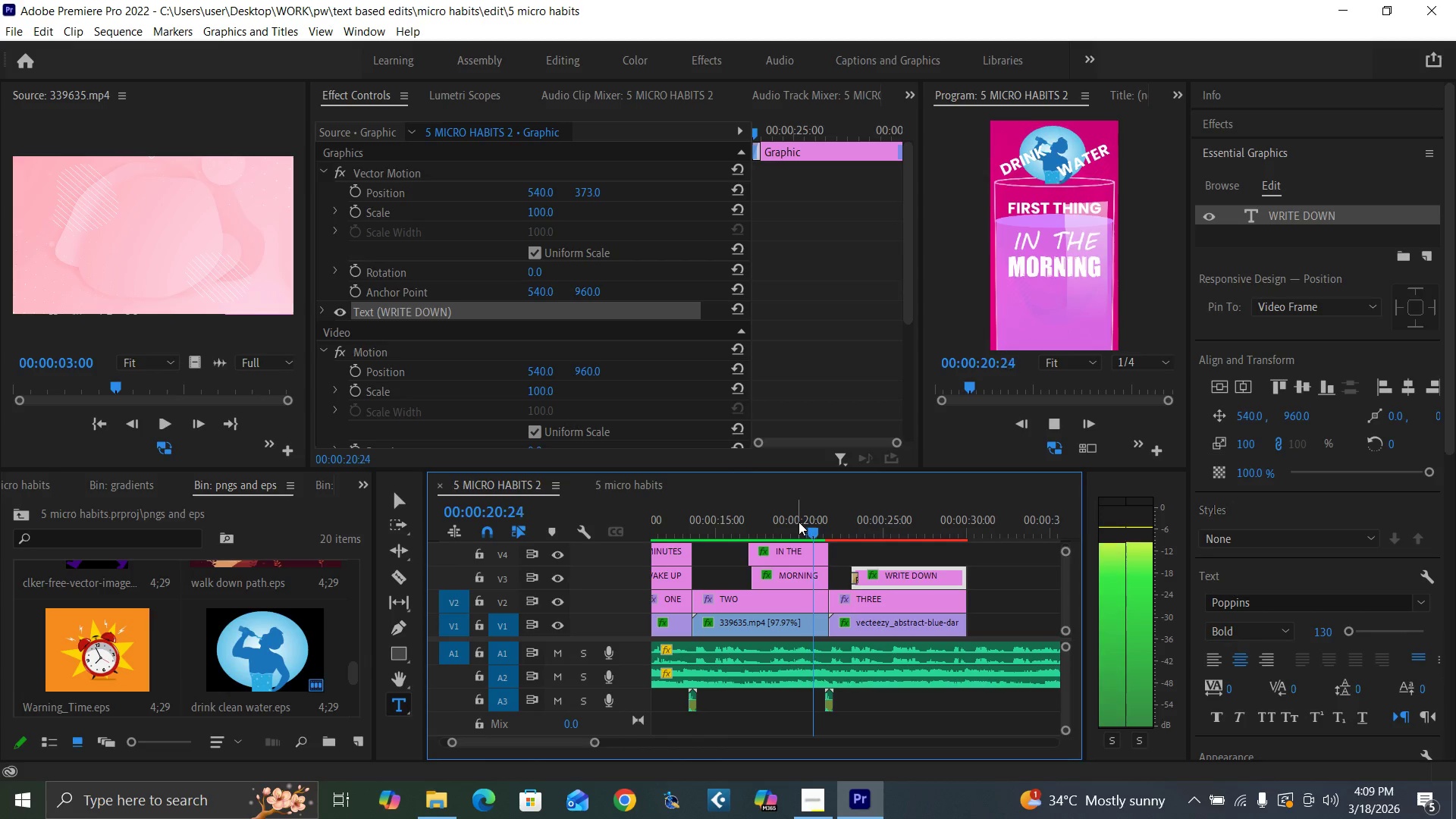 
left_click([811, 533])
 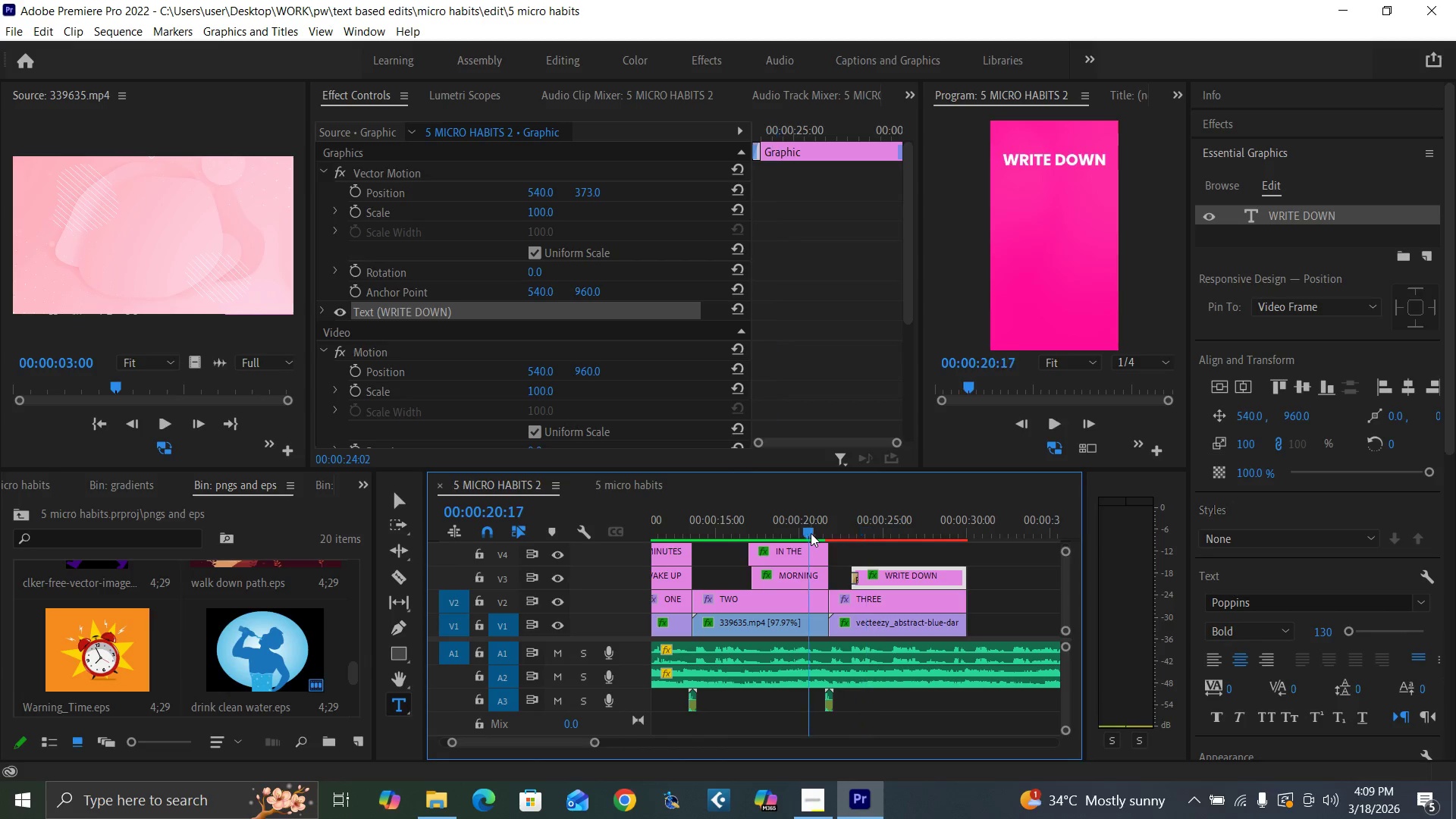 
key(Space)
 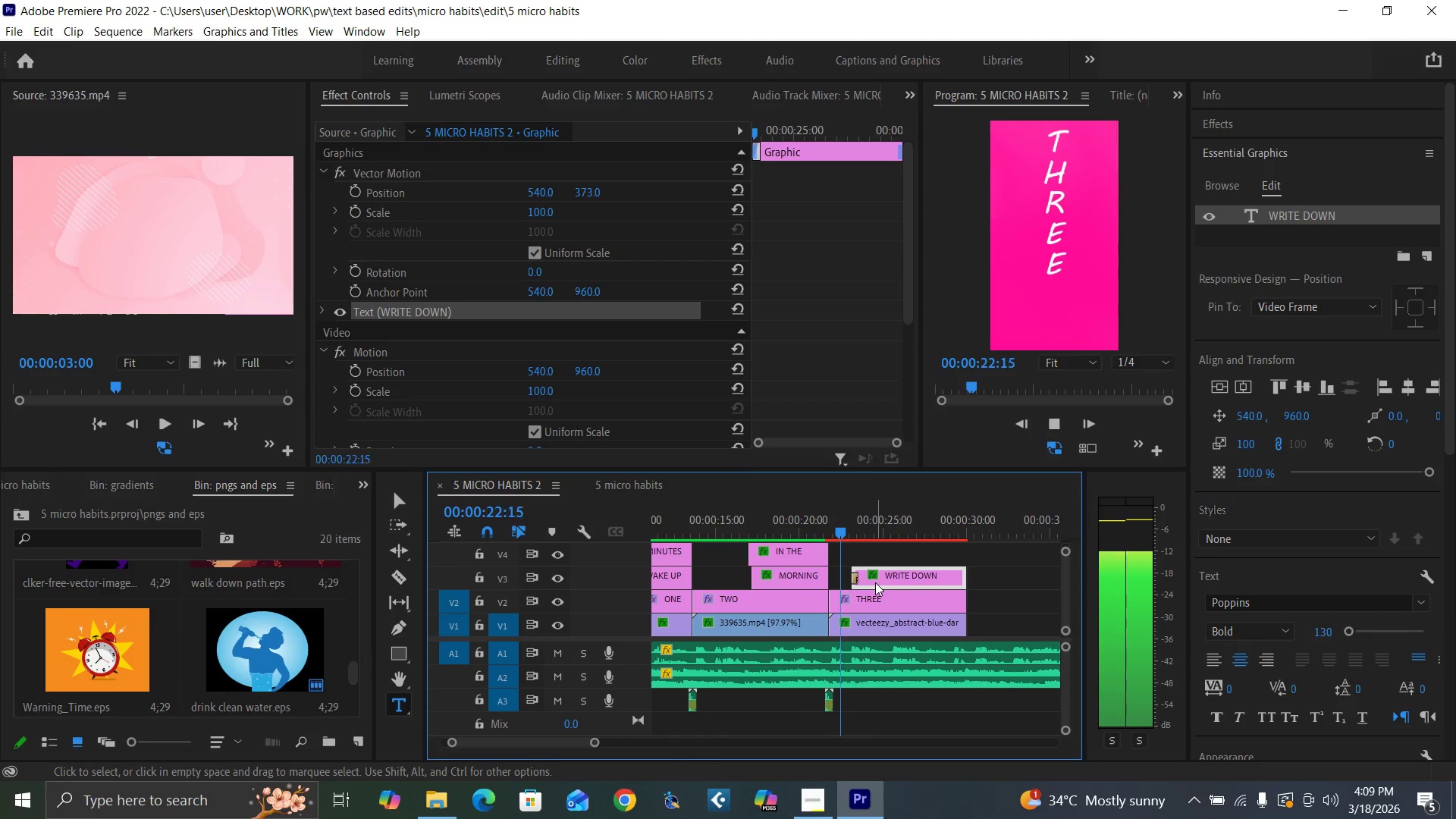 
key(Space)
 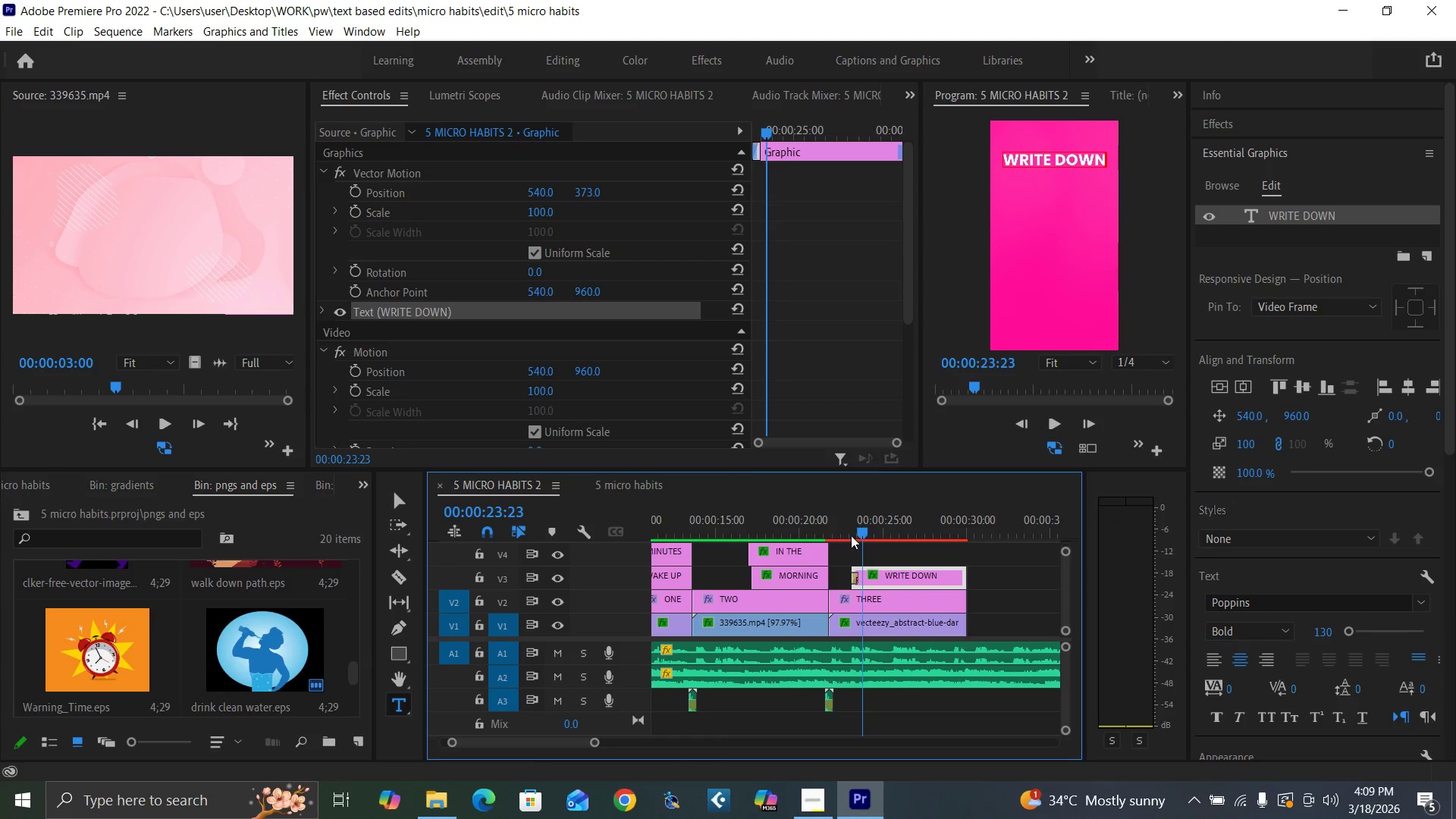 
left_click([832, 509])
 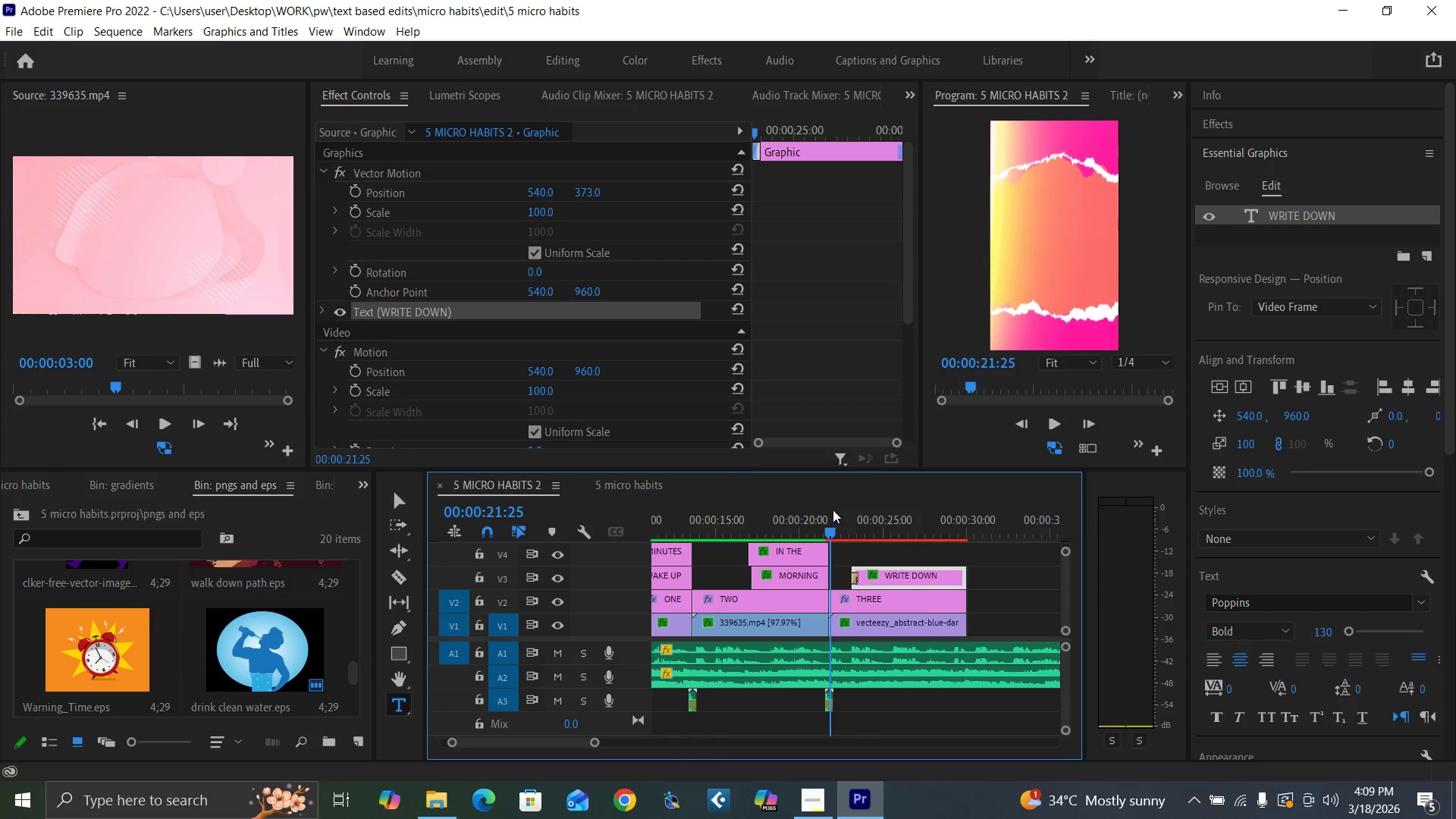 
key(Space)
 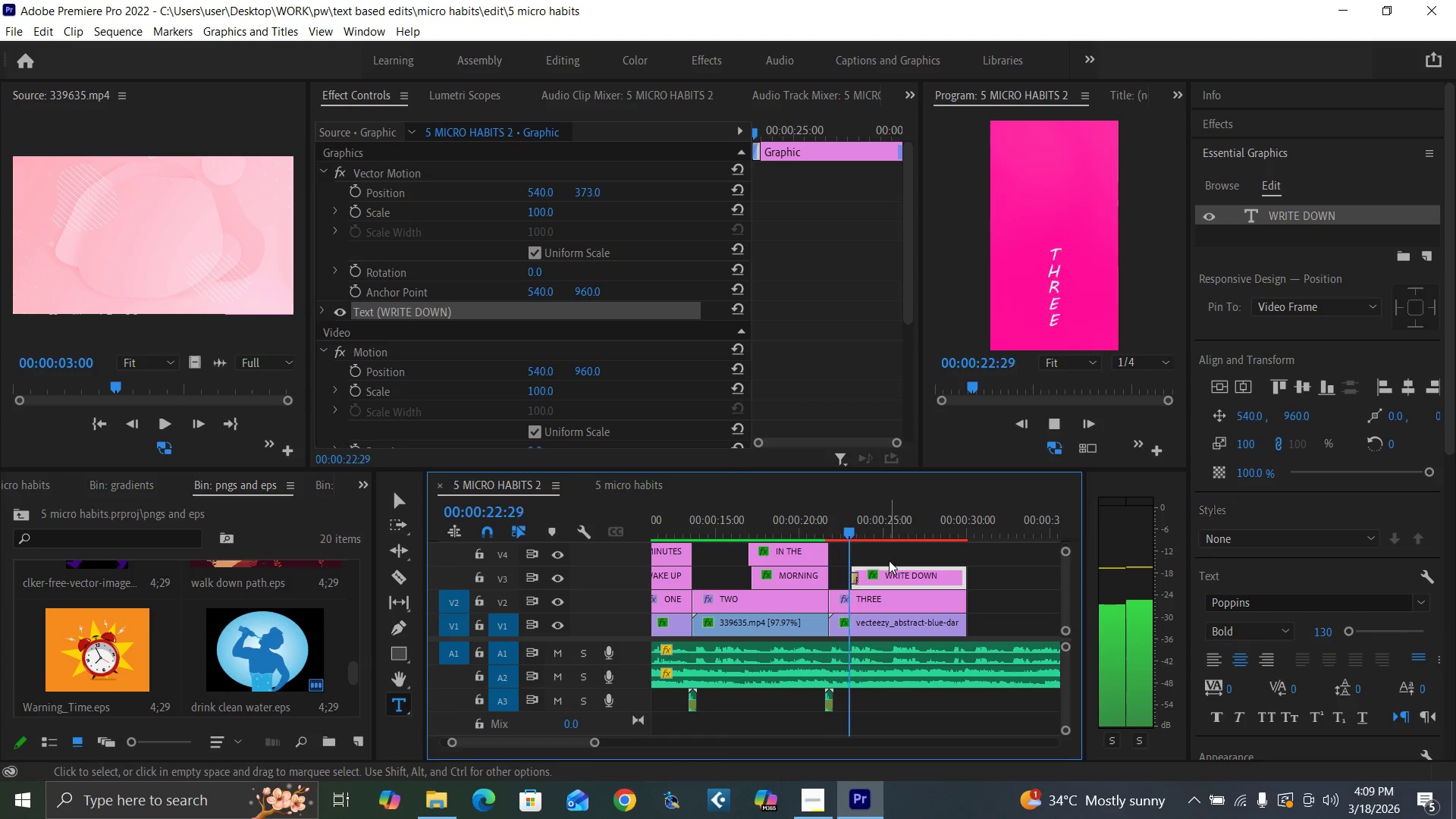 
key(Space)
 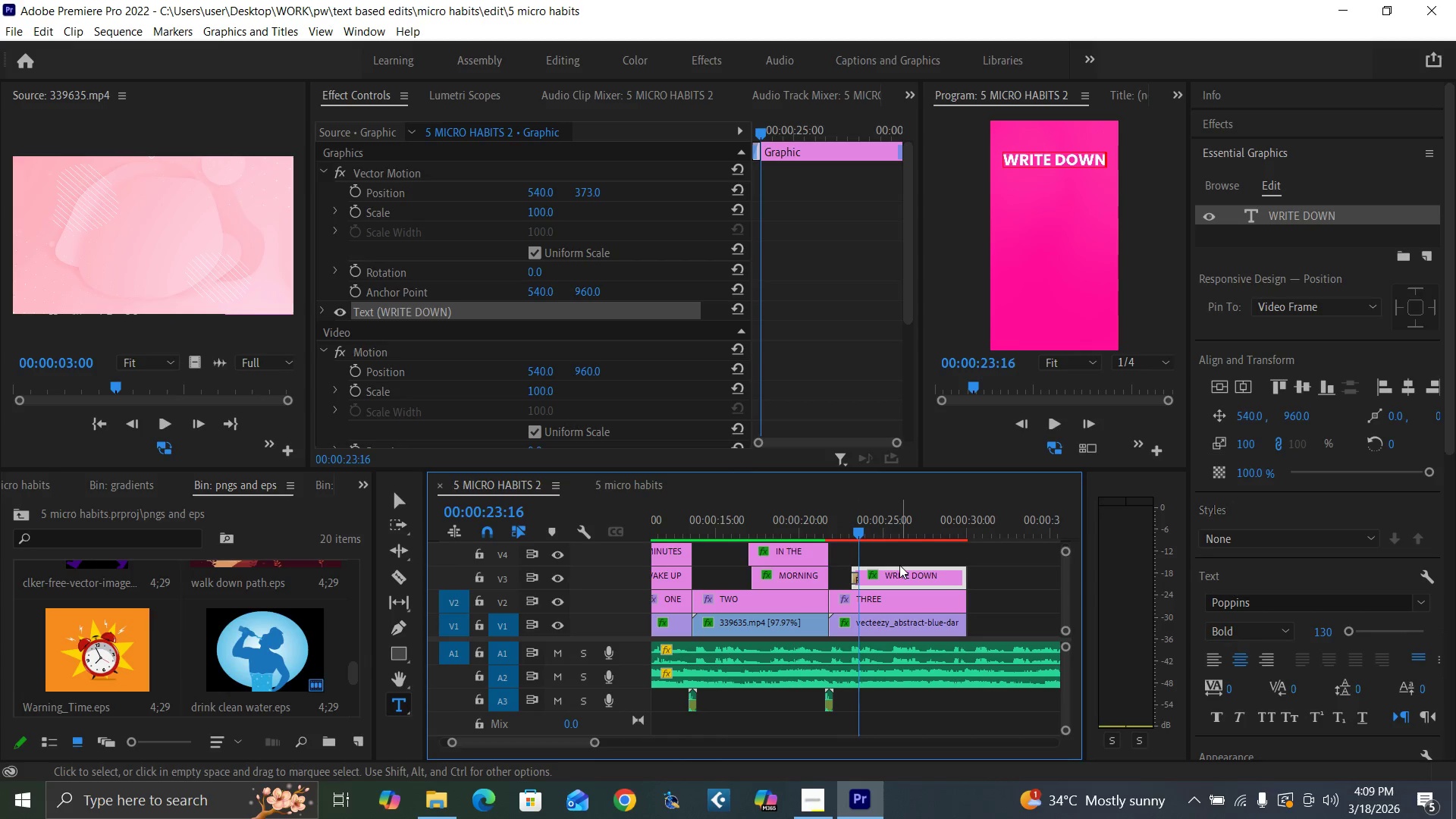 
key(Space)
 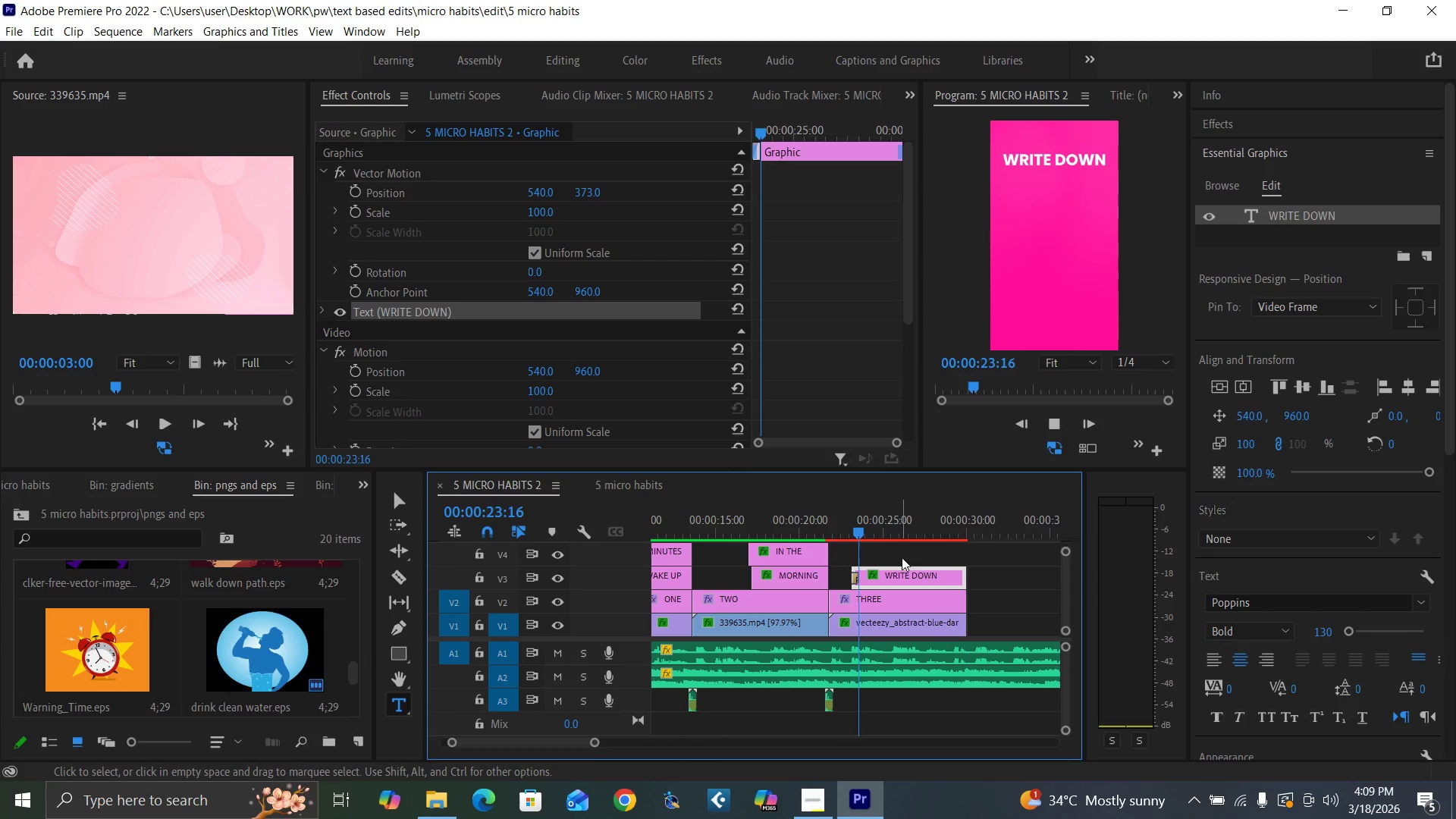 
key(Space)
 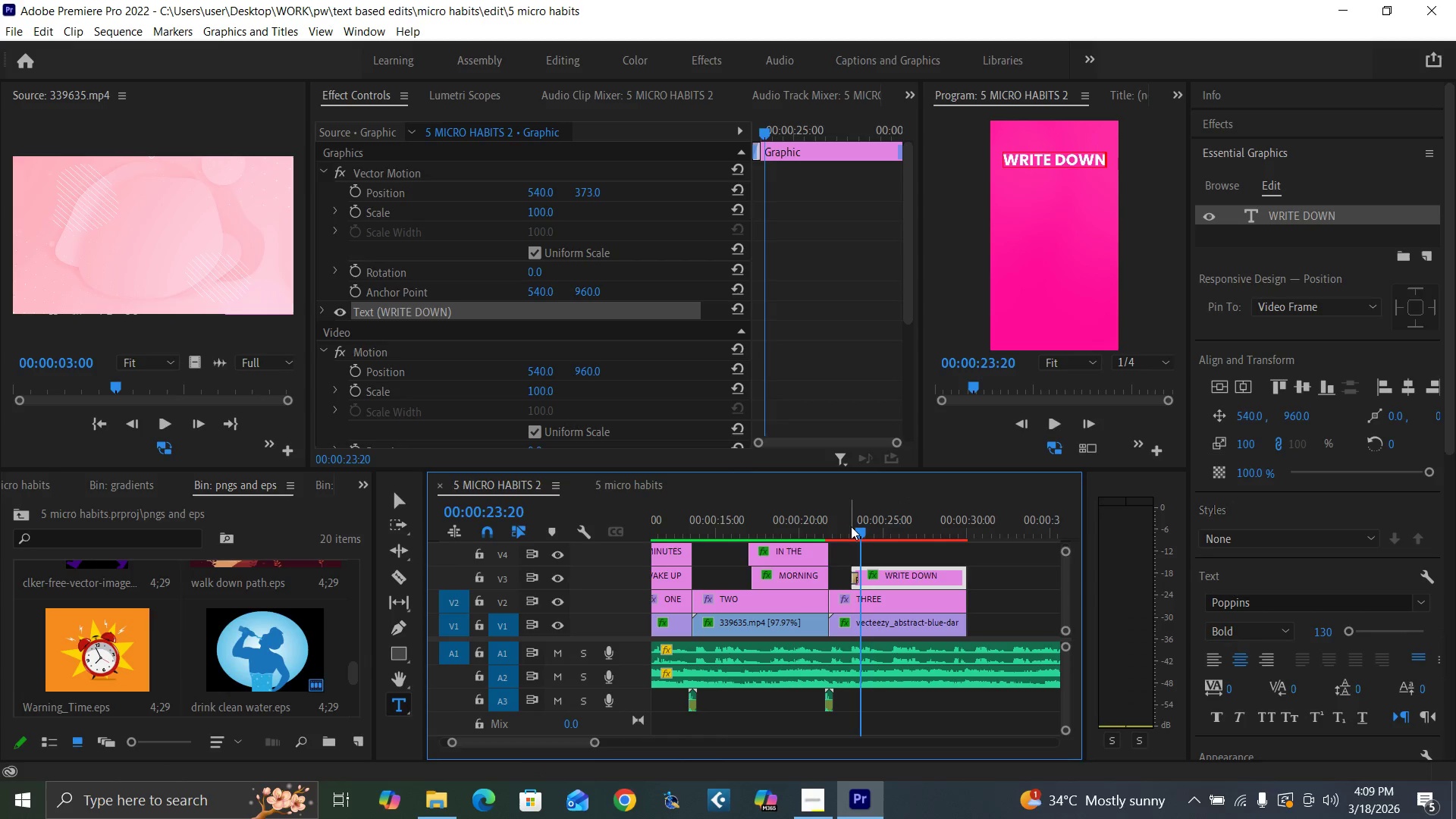 
key(ArrowLeft)
 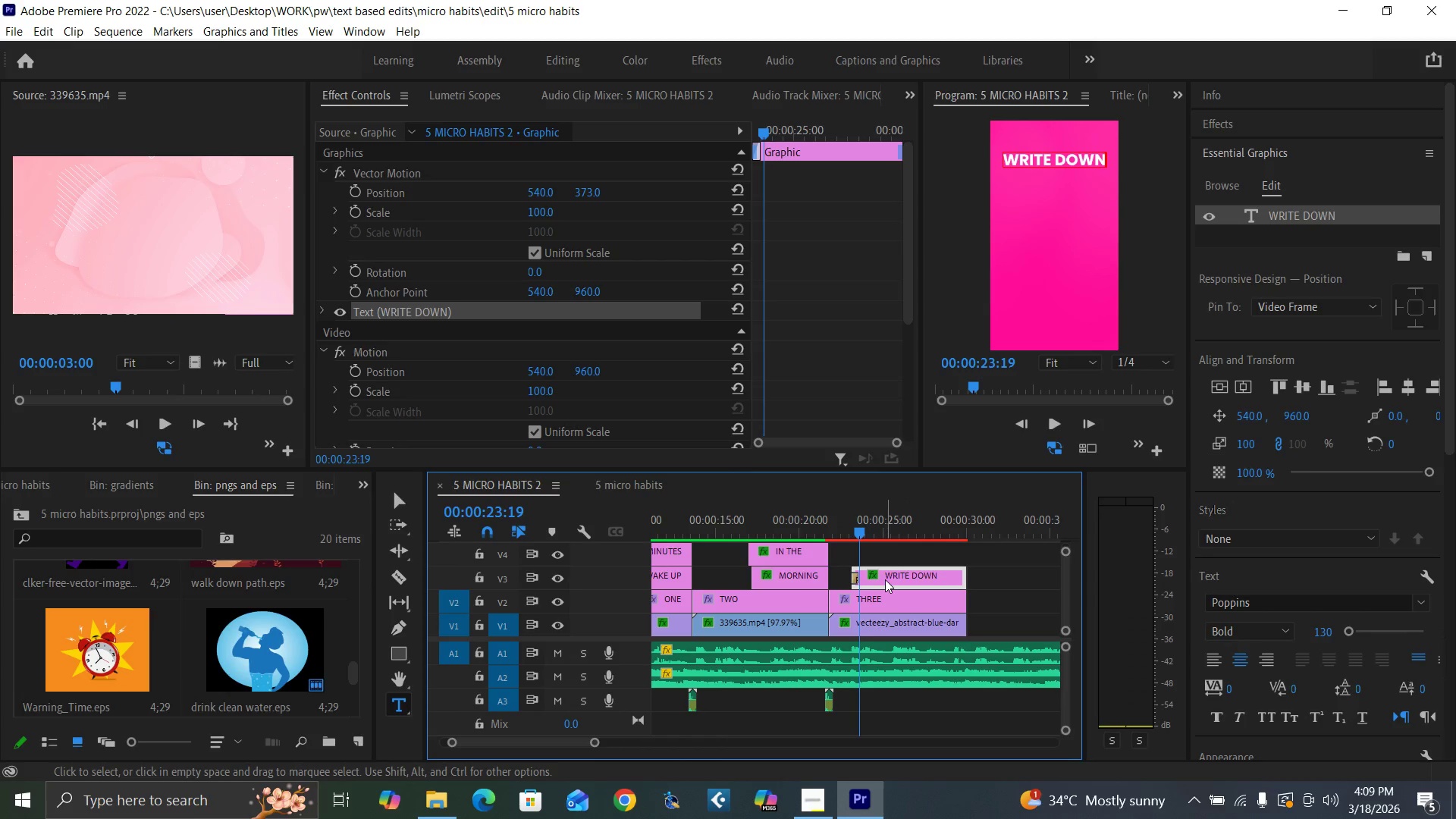 
key(ArrowLeft)
 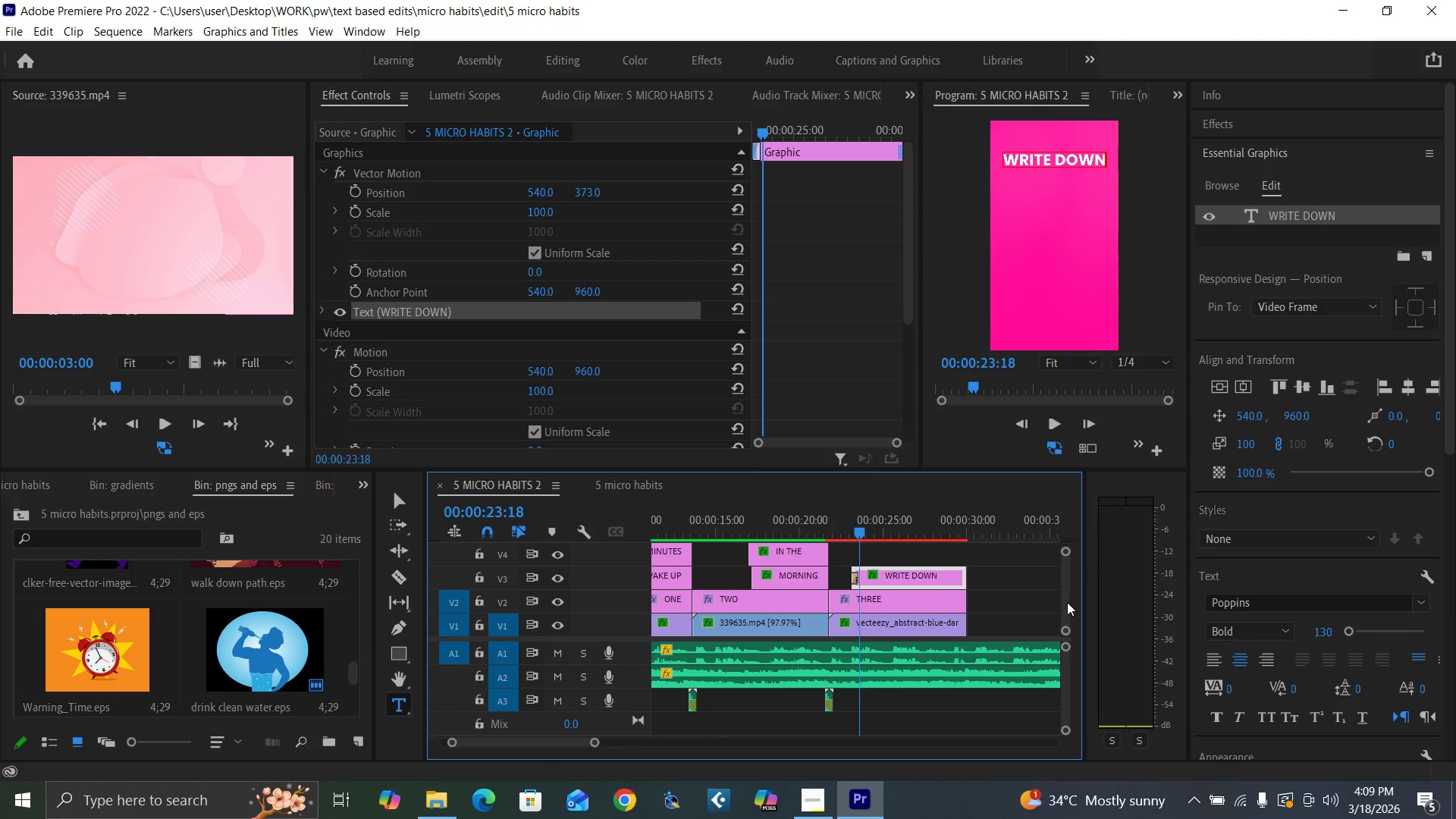 
wait(7.25)
 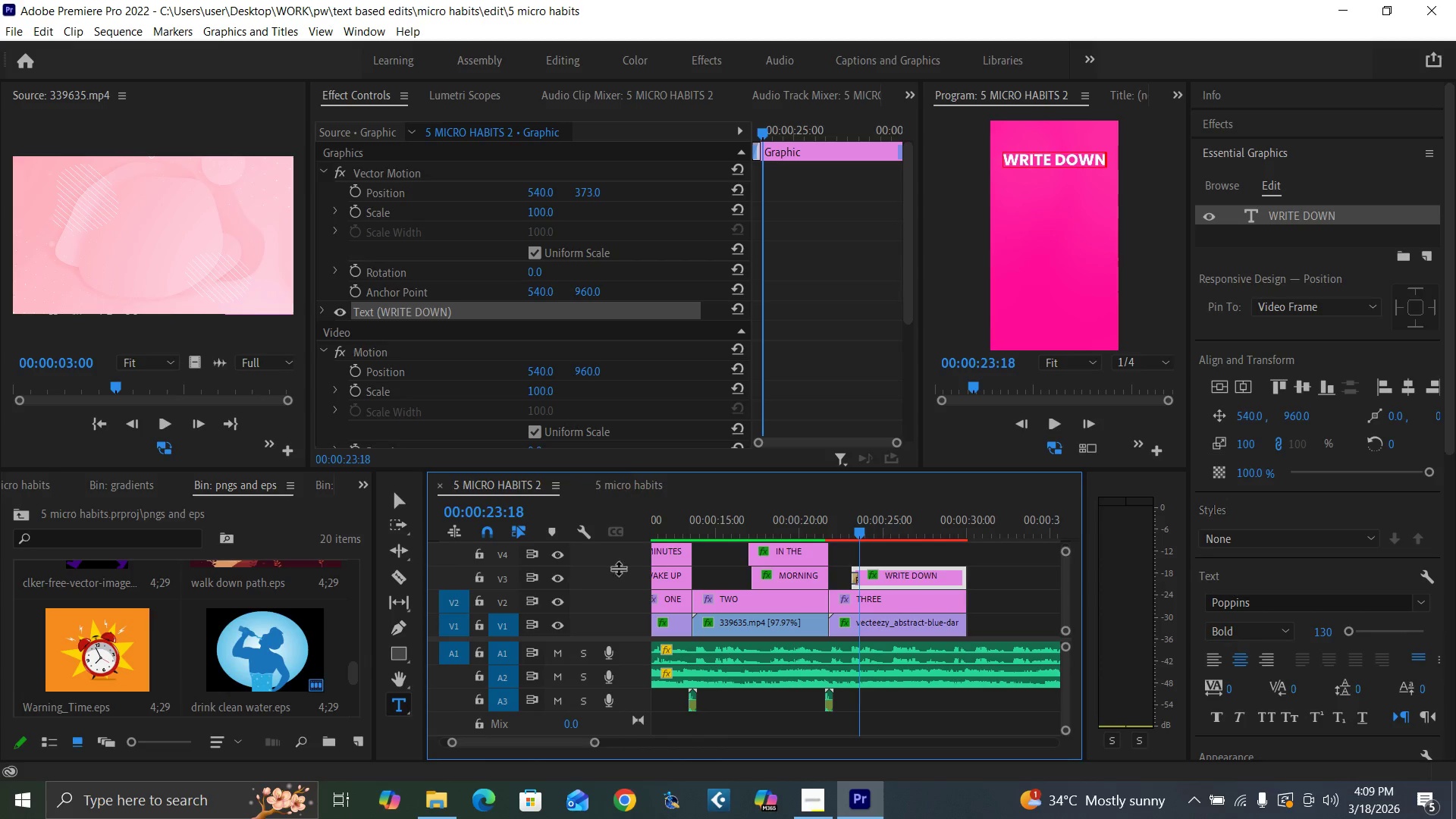 
mouse_move([1062, 597])
 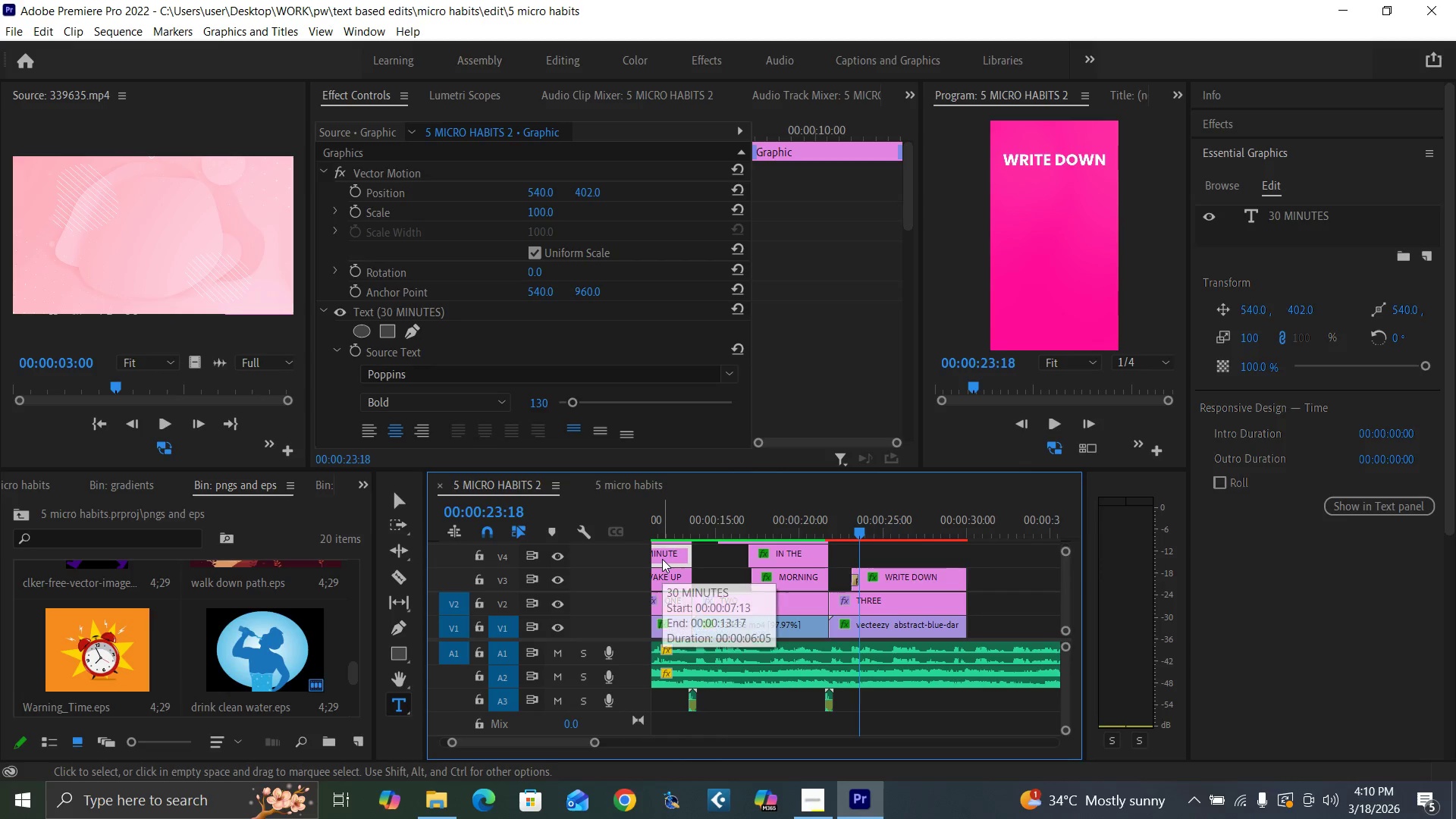 
hold_key(key=AltLeft, duration=1.51)
left_click_drag(start_coordinate=[662, 559], to_coordinate=[933, 560])
 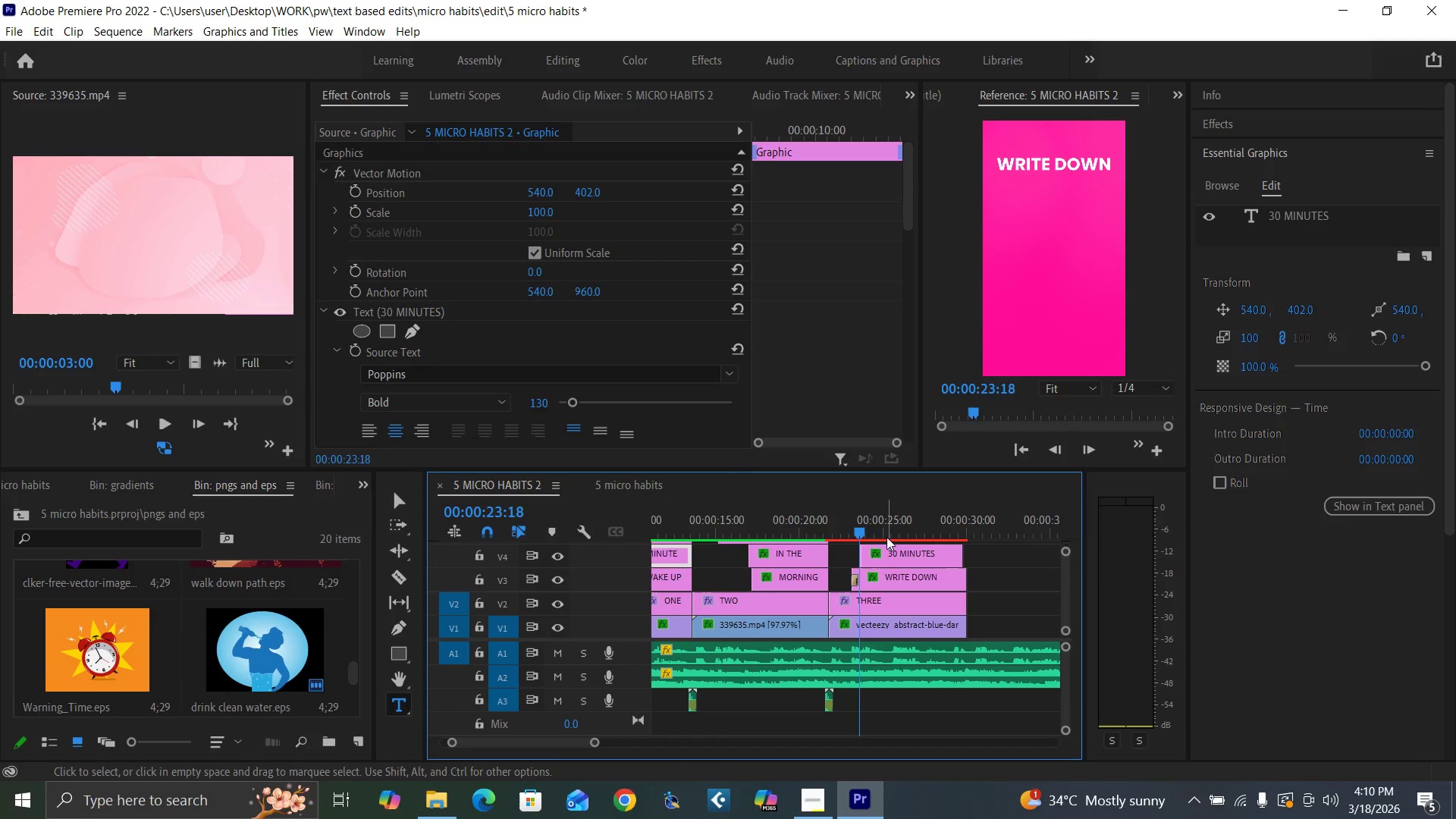 
hold_key(key=AltLeft, duration=1.52)
 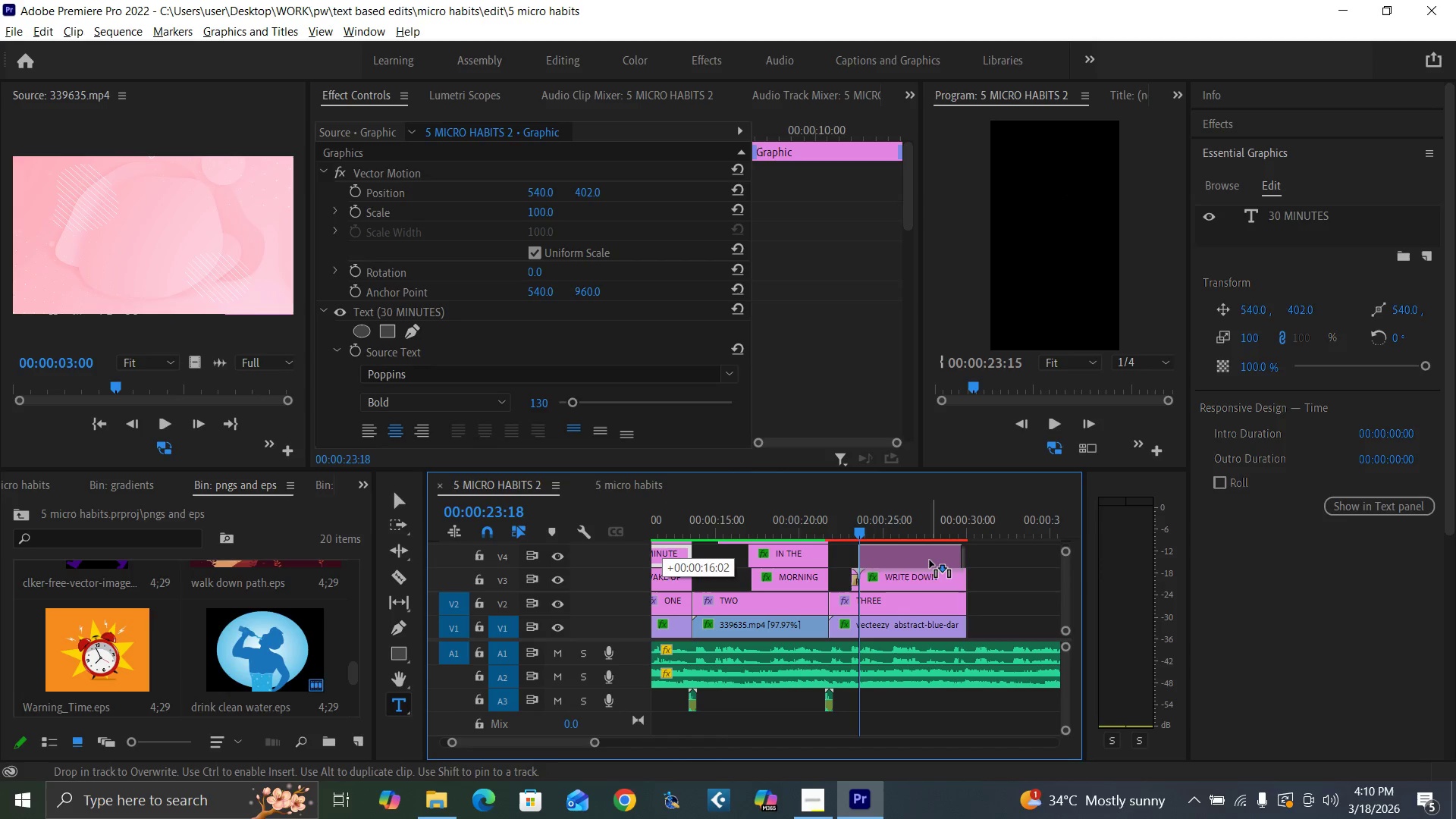 
hold_key(key=AltLeft, duration=1.51)
 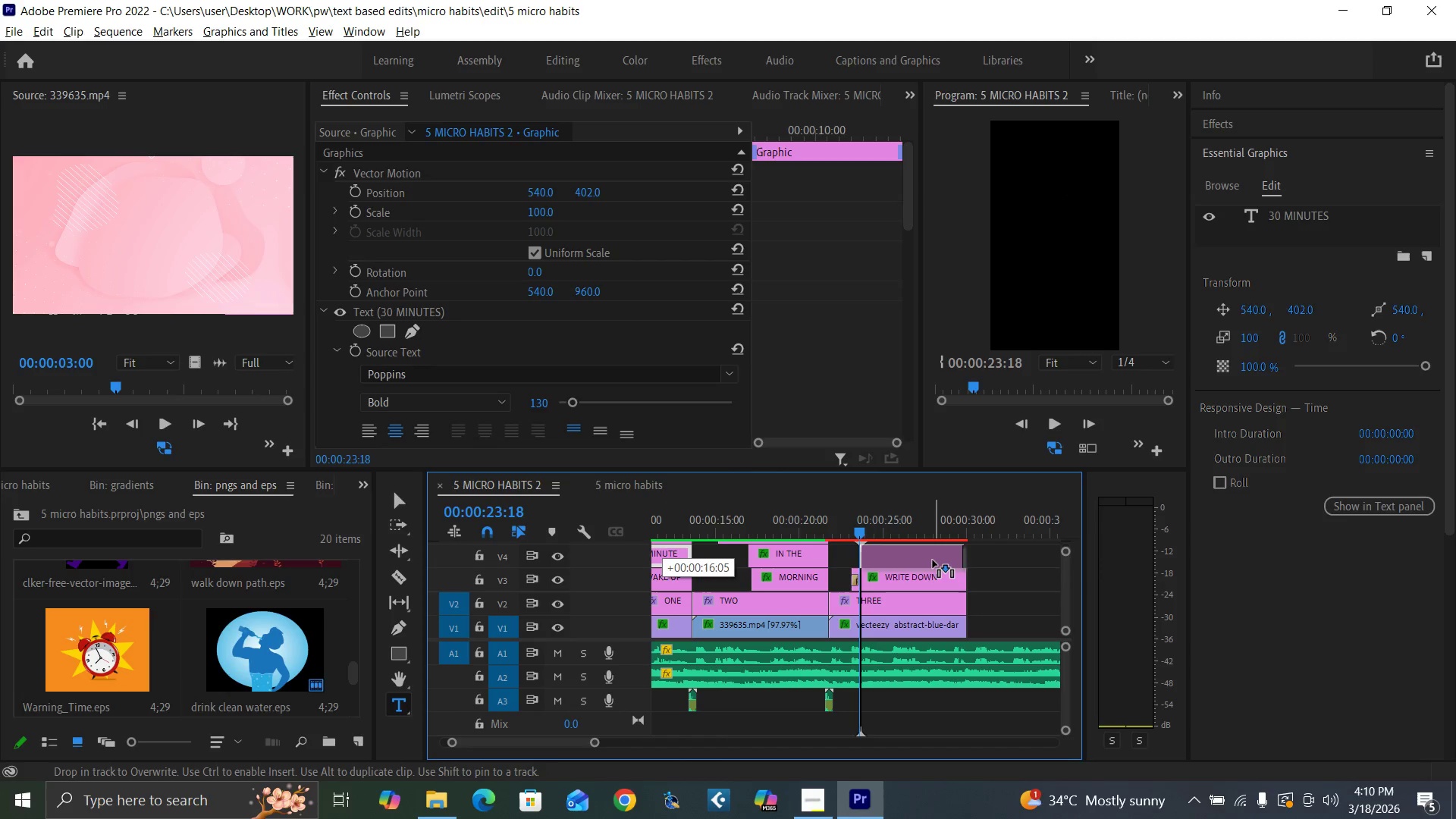 
key(Alt+AltLeft)
 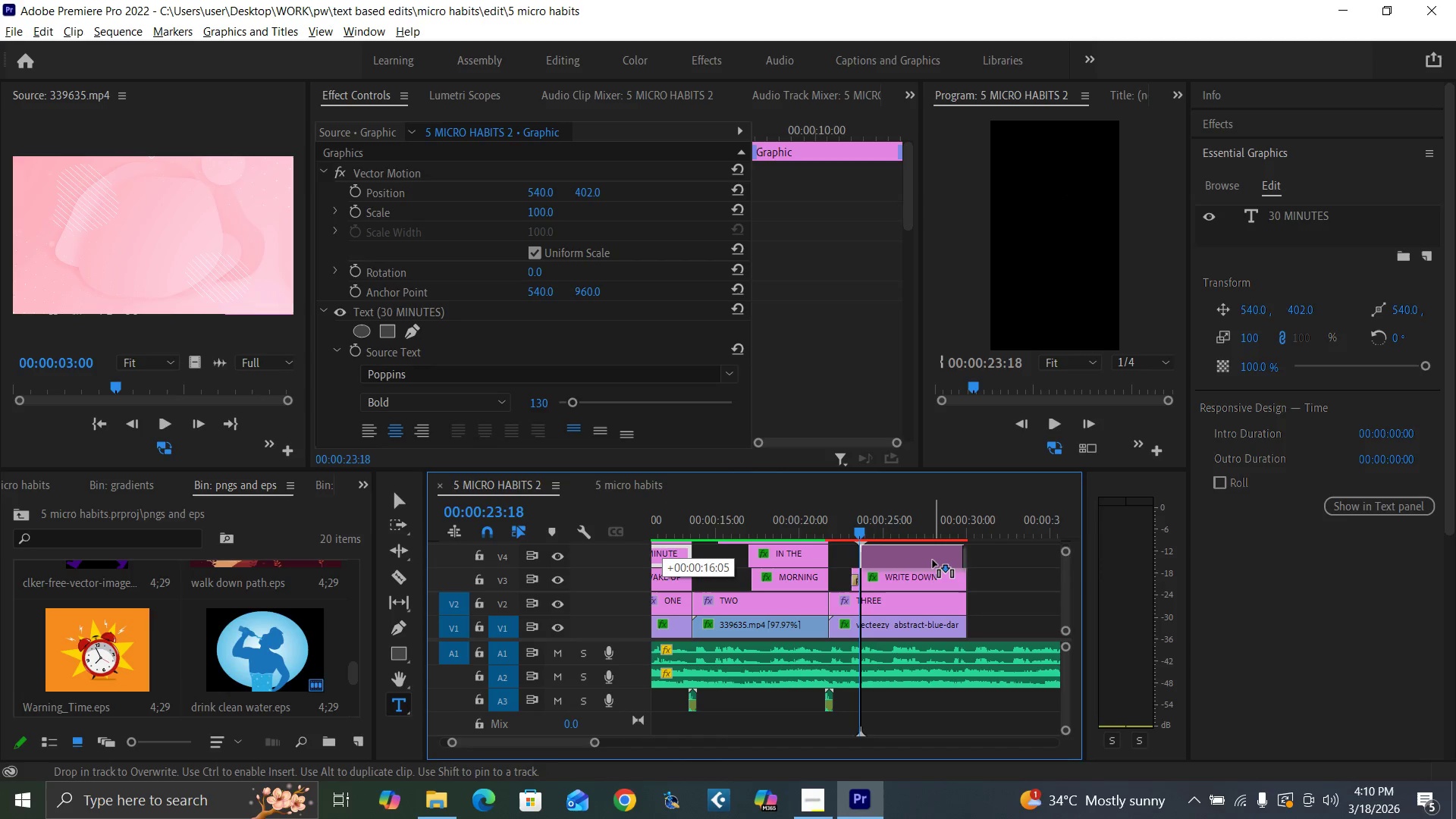 
key(Alt+AltLeft)
 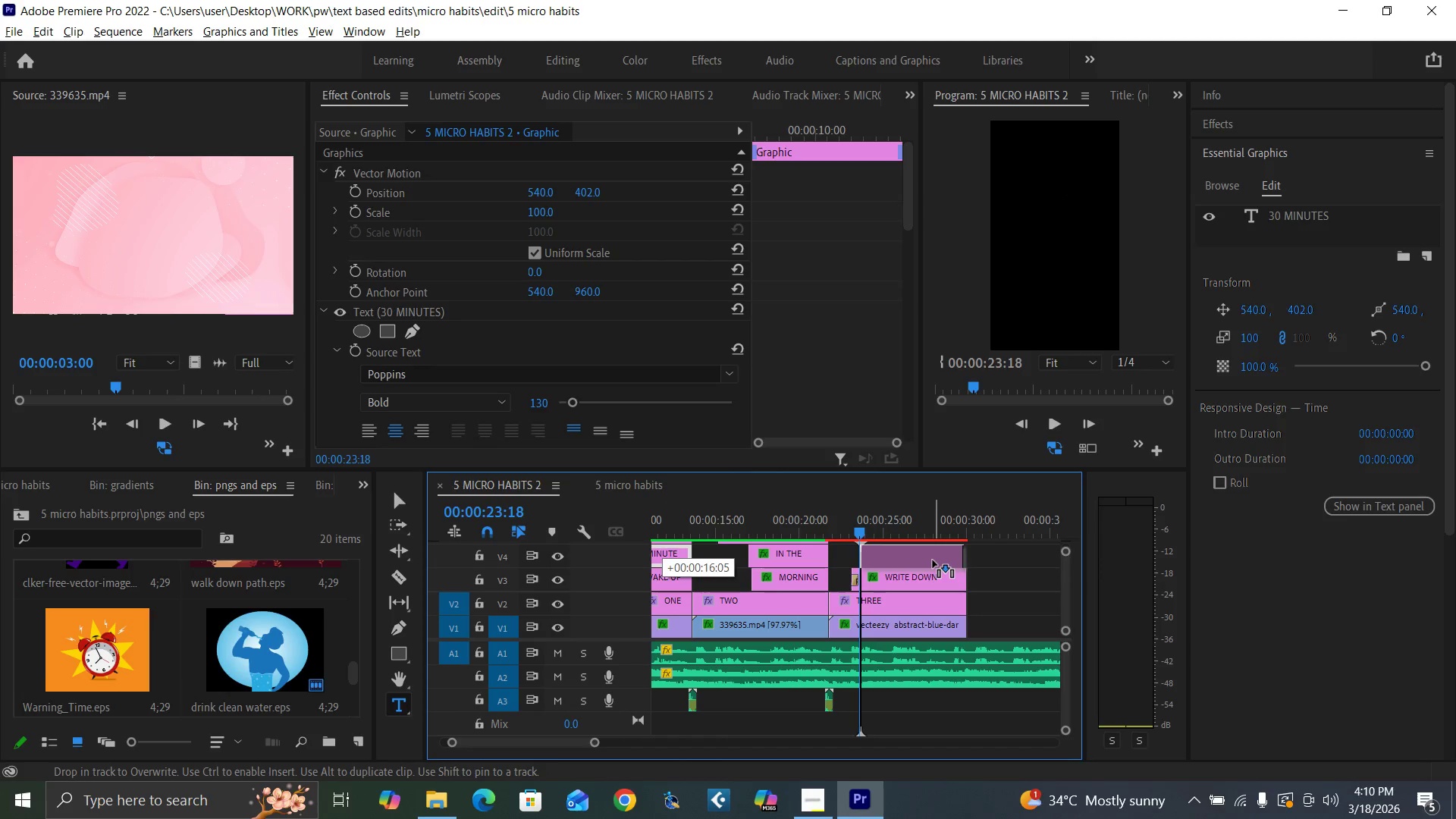 
key(Alt+AltLeft)
 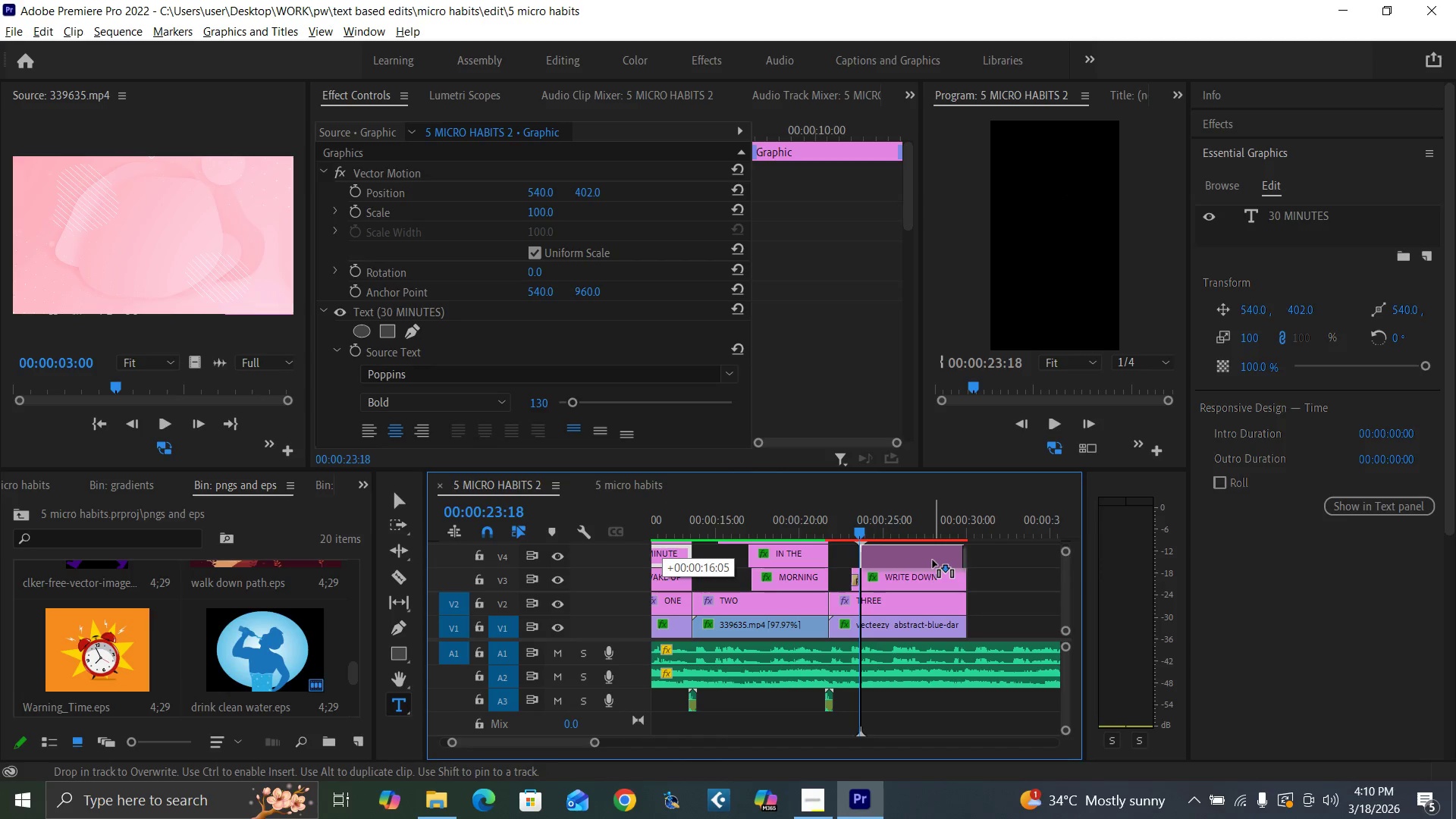 
key(Alt+AltLeft)
 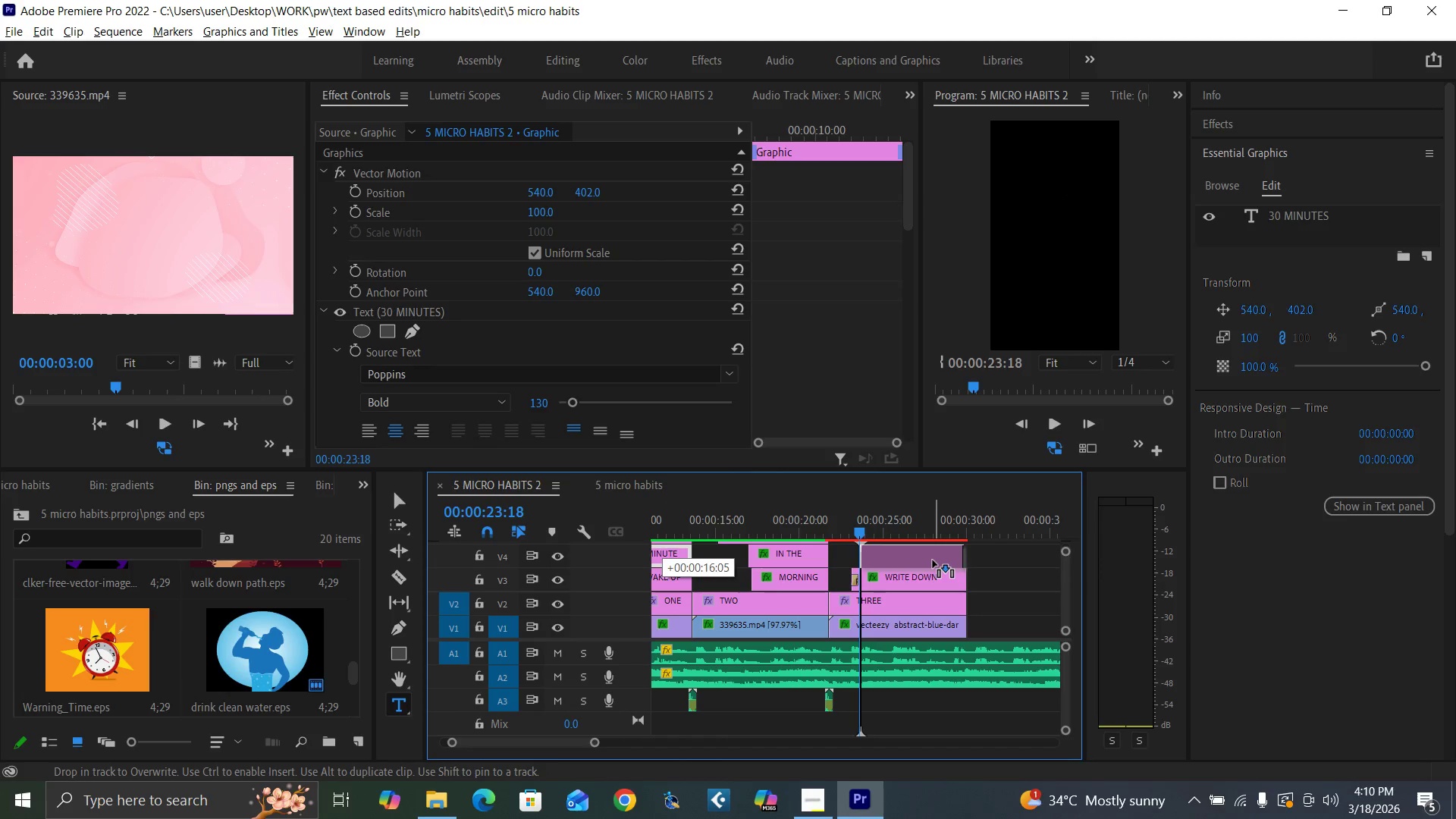 
key(Alt+AltLeft)
 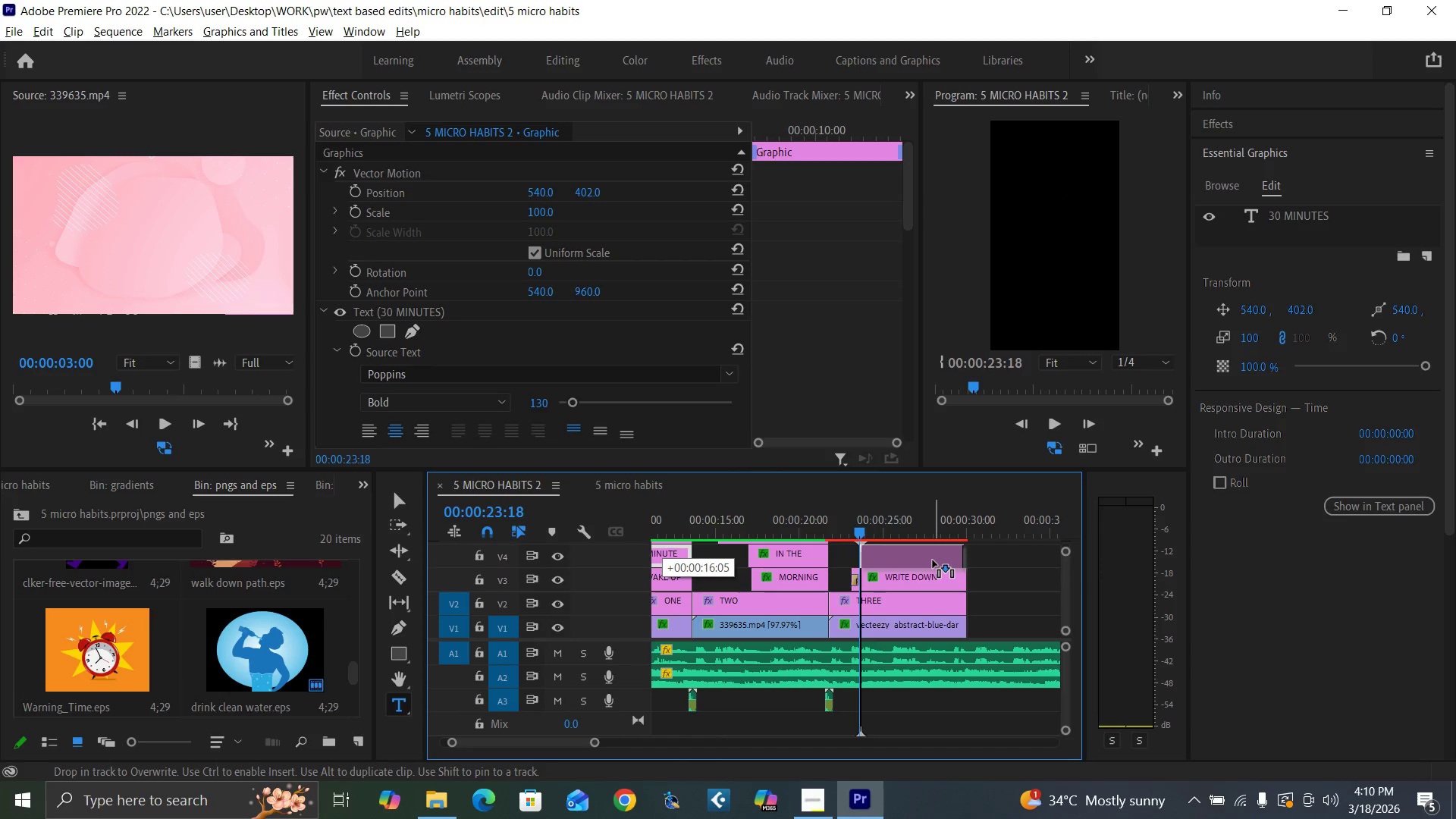 
key(Alt+AltLeft)
 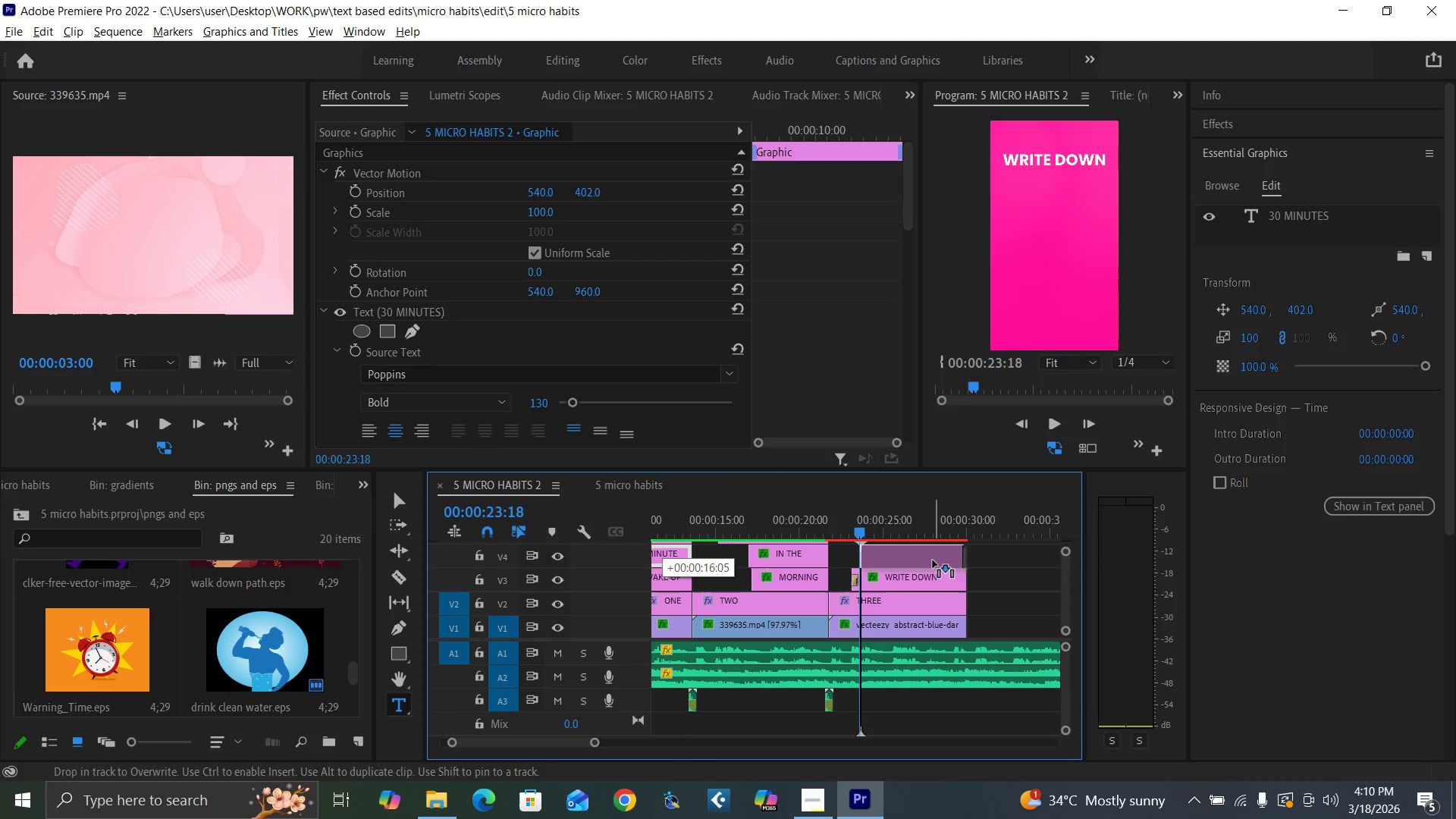 
key(Alt+AltLeft)
 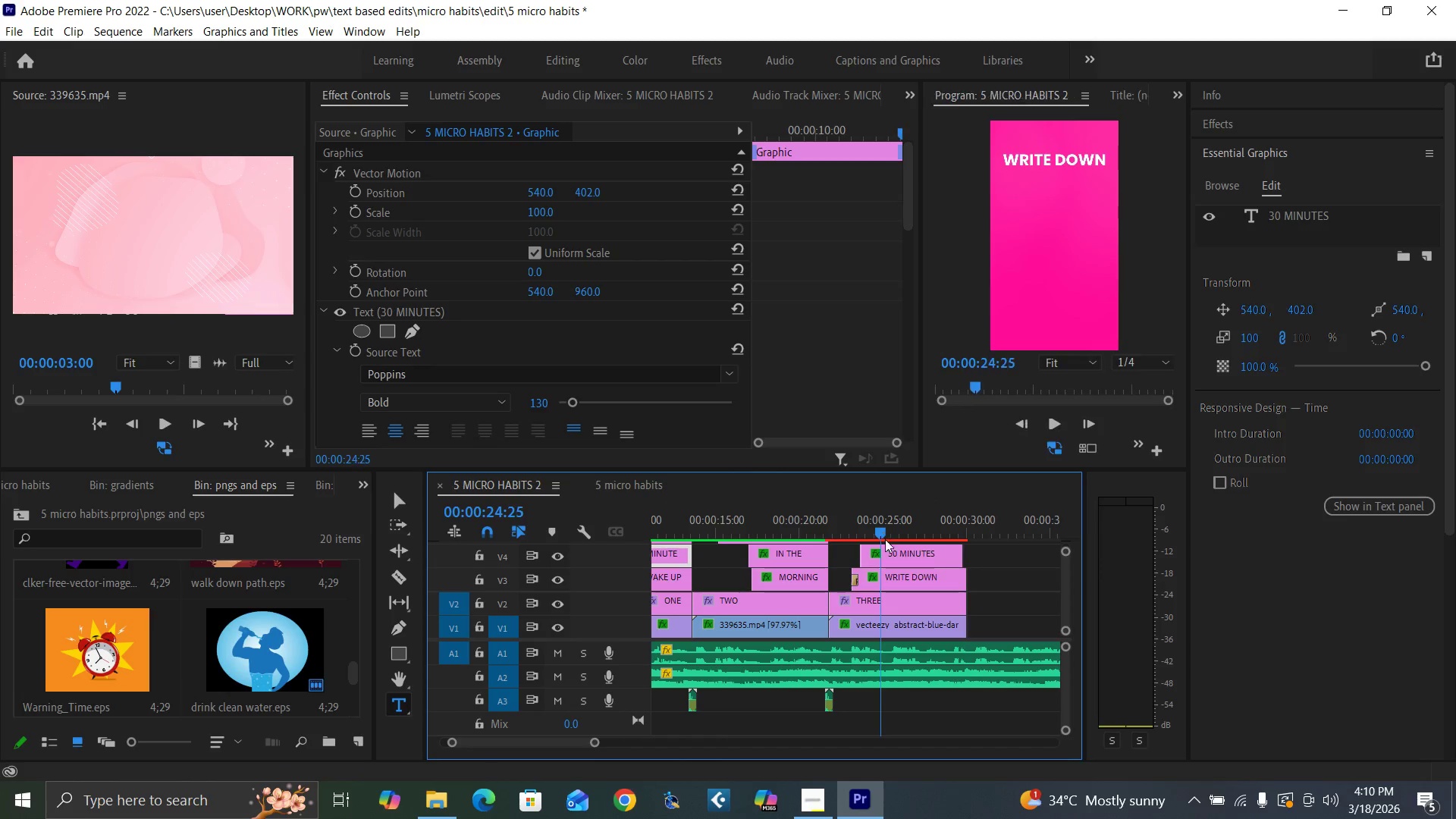 
double_click([887, 554])
 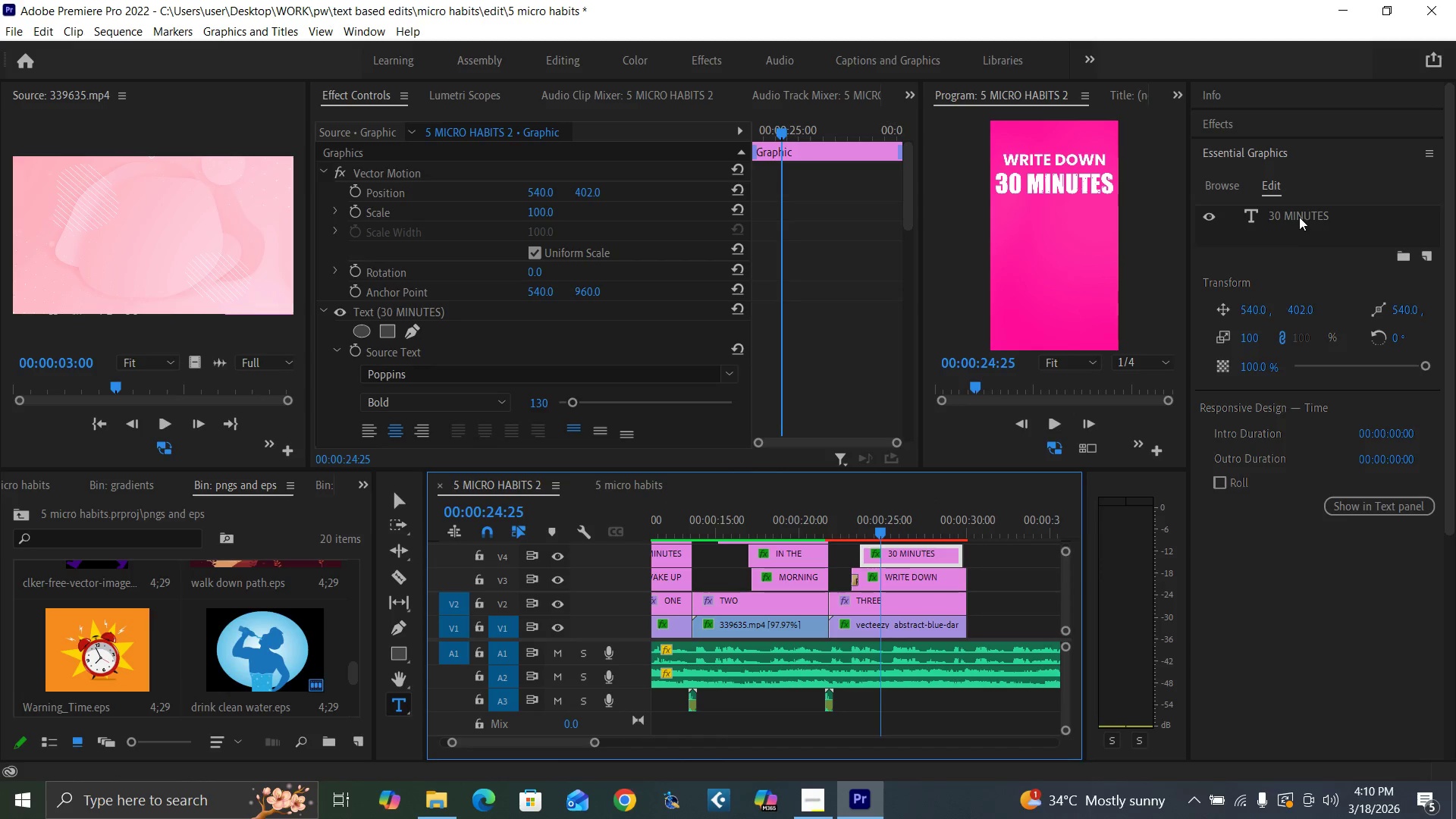 
double_click([1299, 215])
 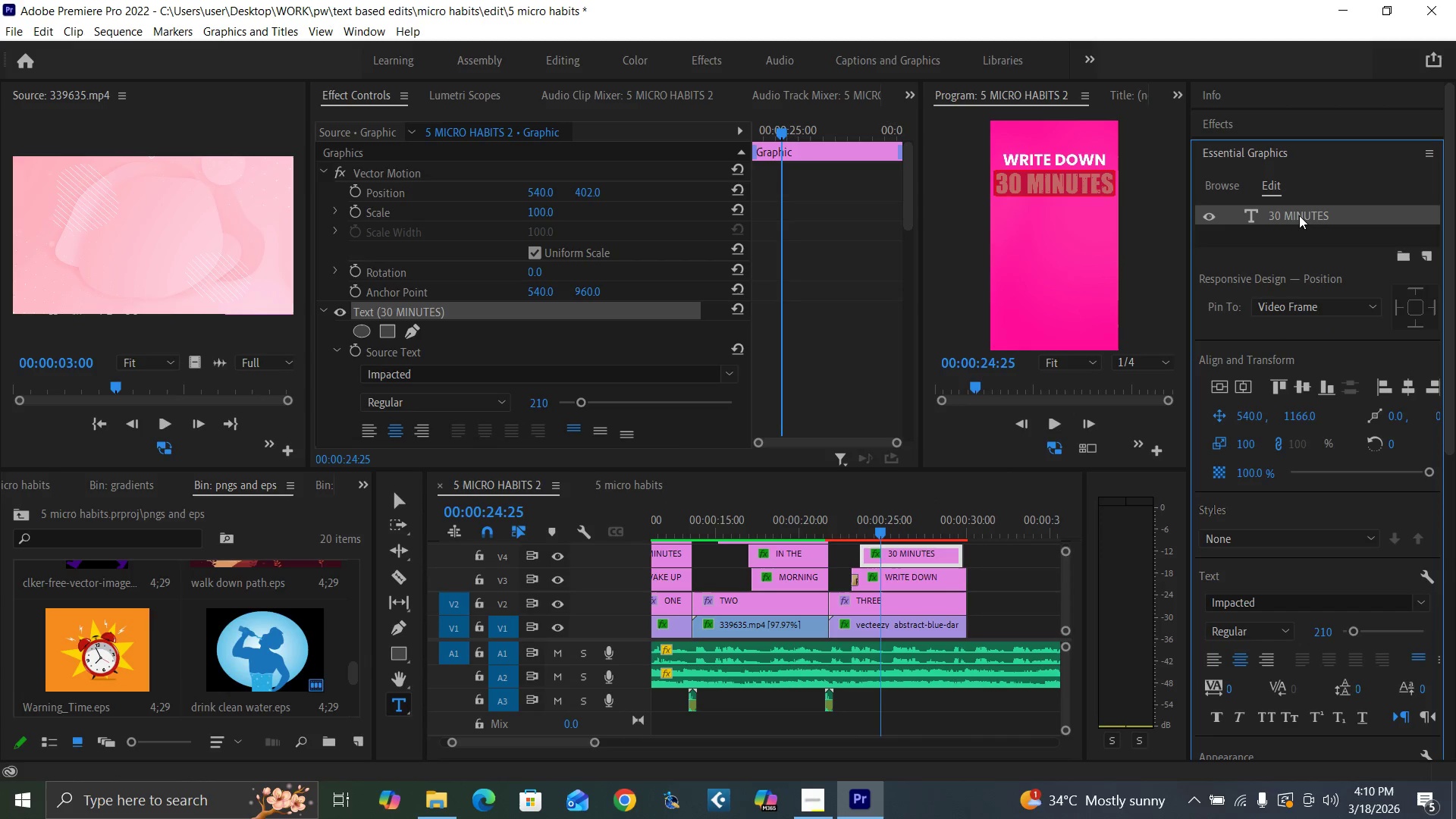 
triple_click([1299, 215])
 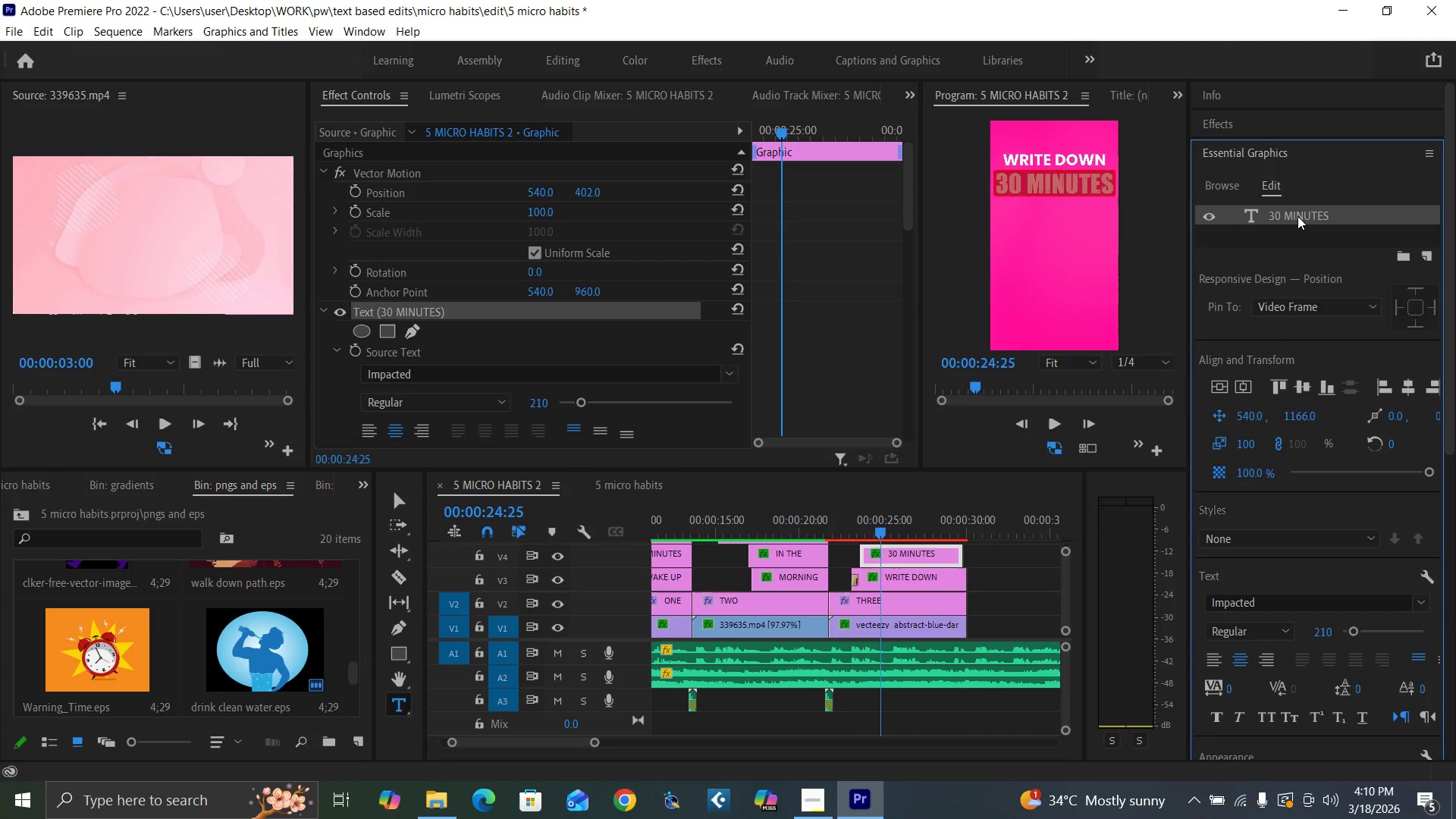 
type(3 DAILY)
 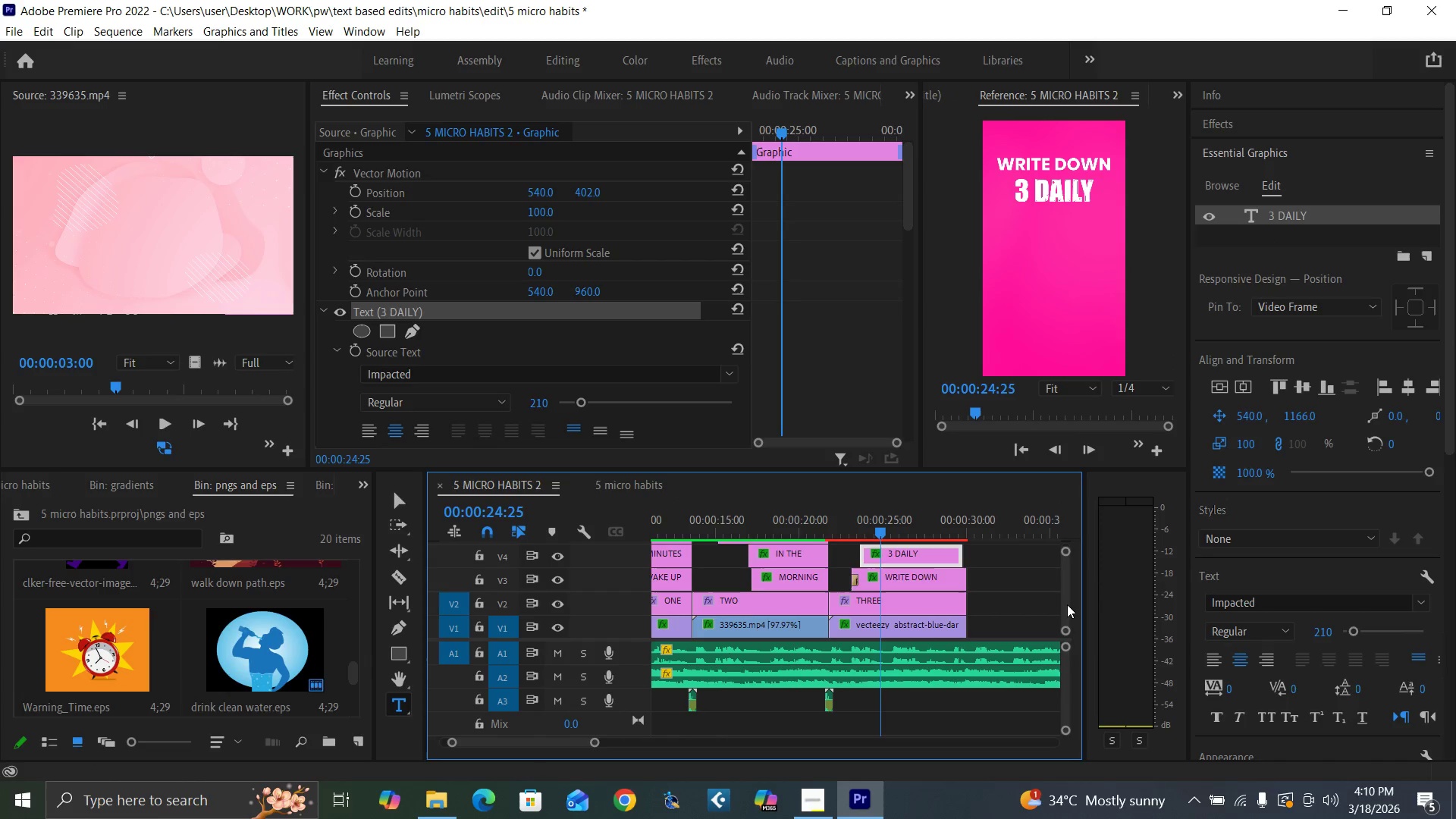 
wait(7.22)
 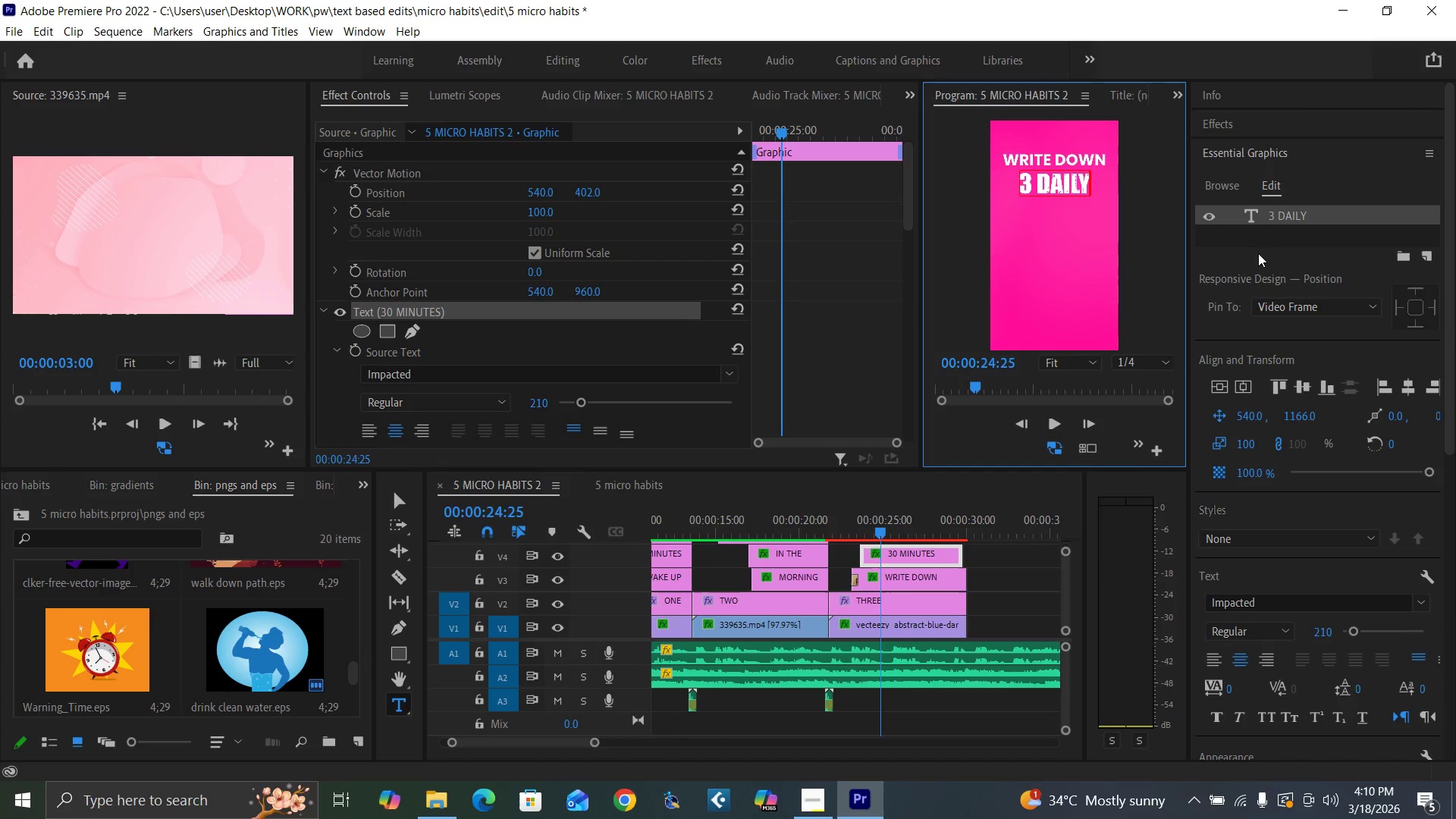 
left_click([666, 563])
 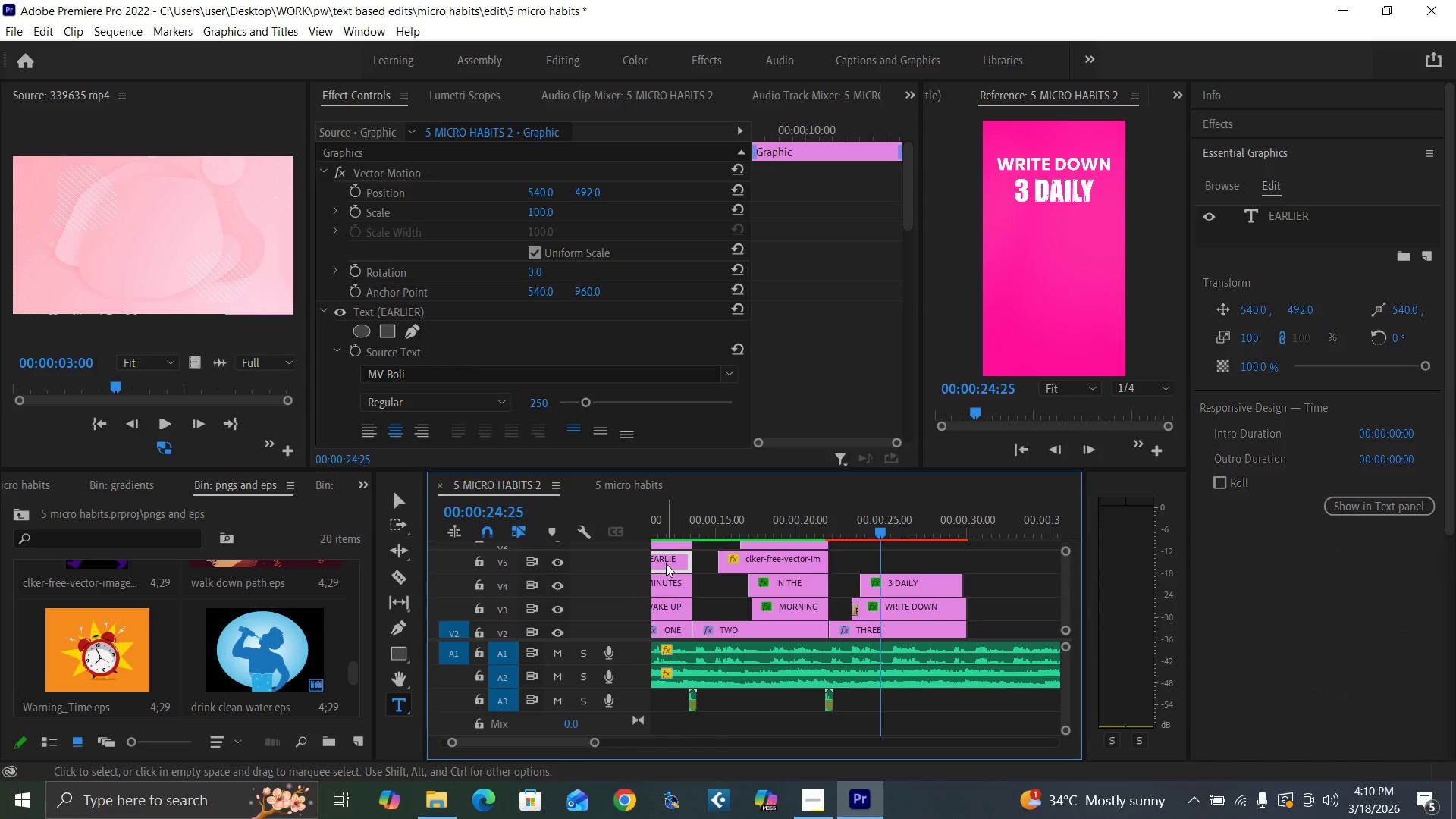 
hold_key(key=AltLeft, duration=1.17)
left_click_drag(start_coordinate=[666, 563], to_coordinate=[958, 569])
 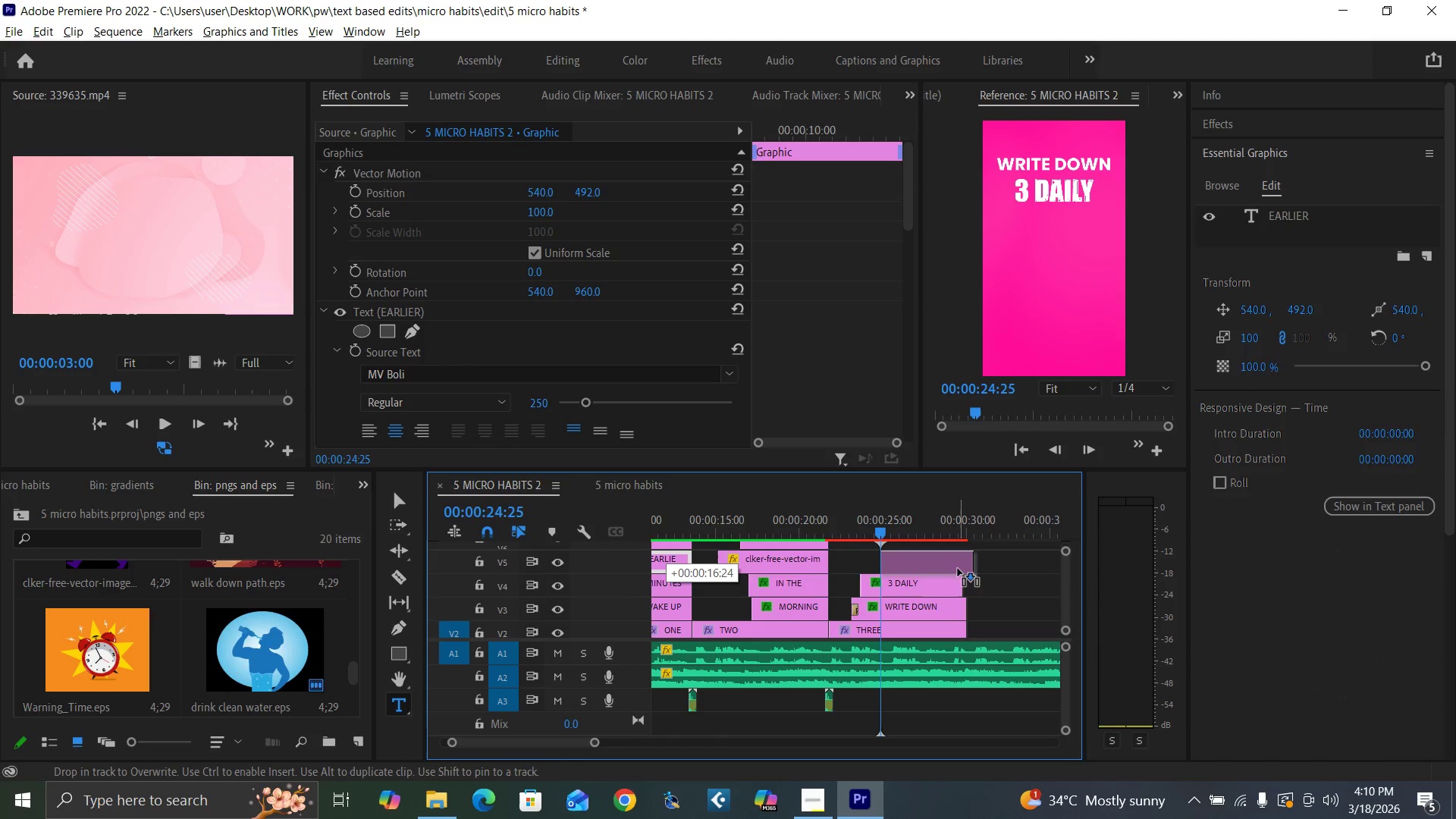 
left_click([843, 526])
 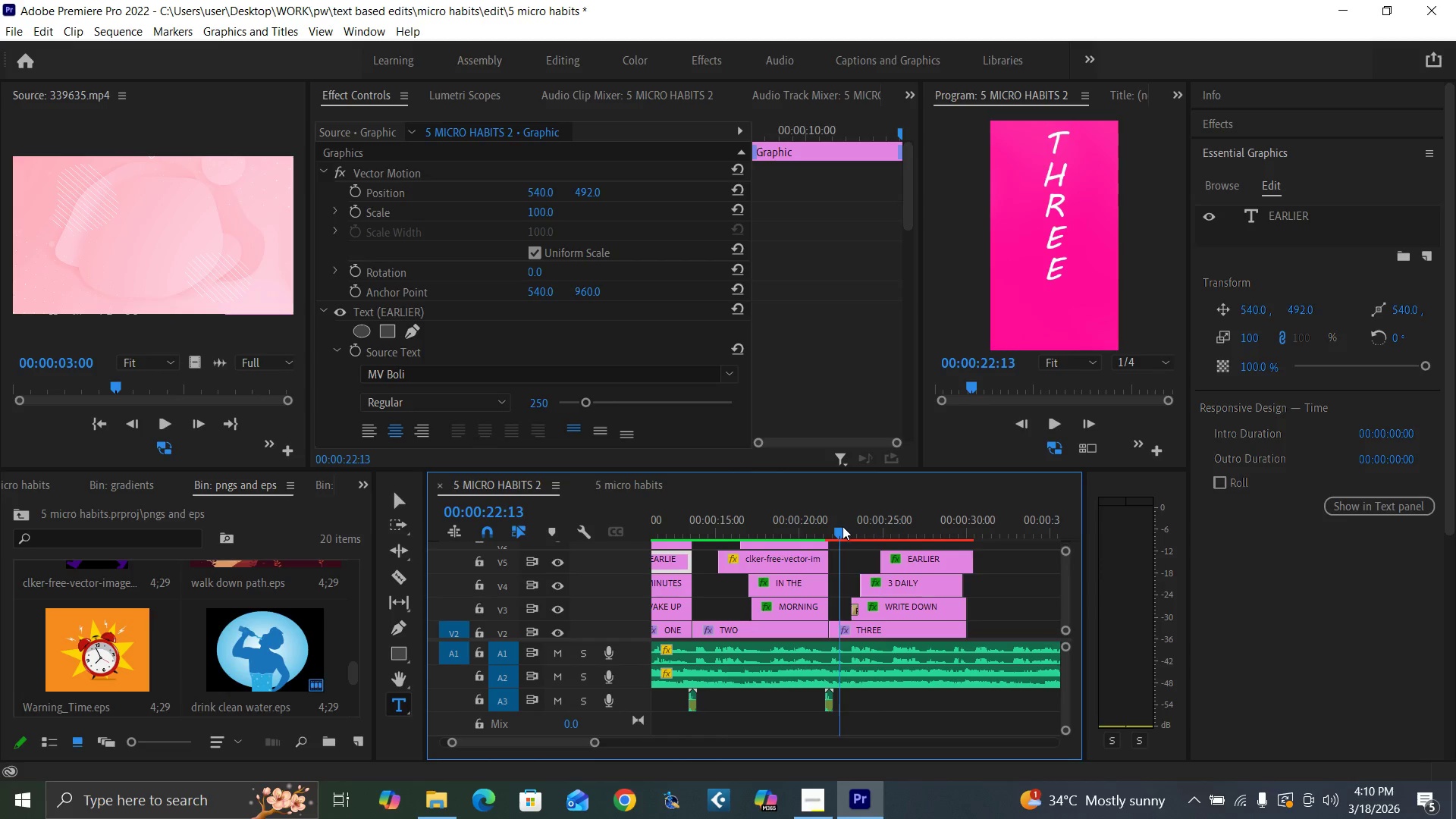 
key(Space)
 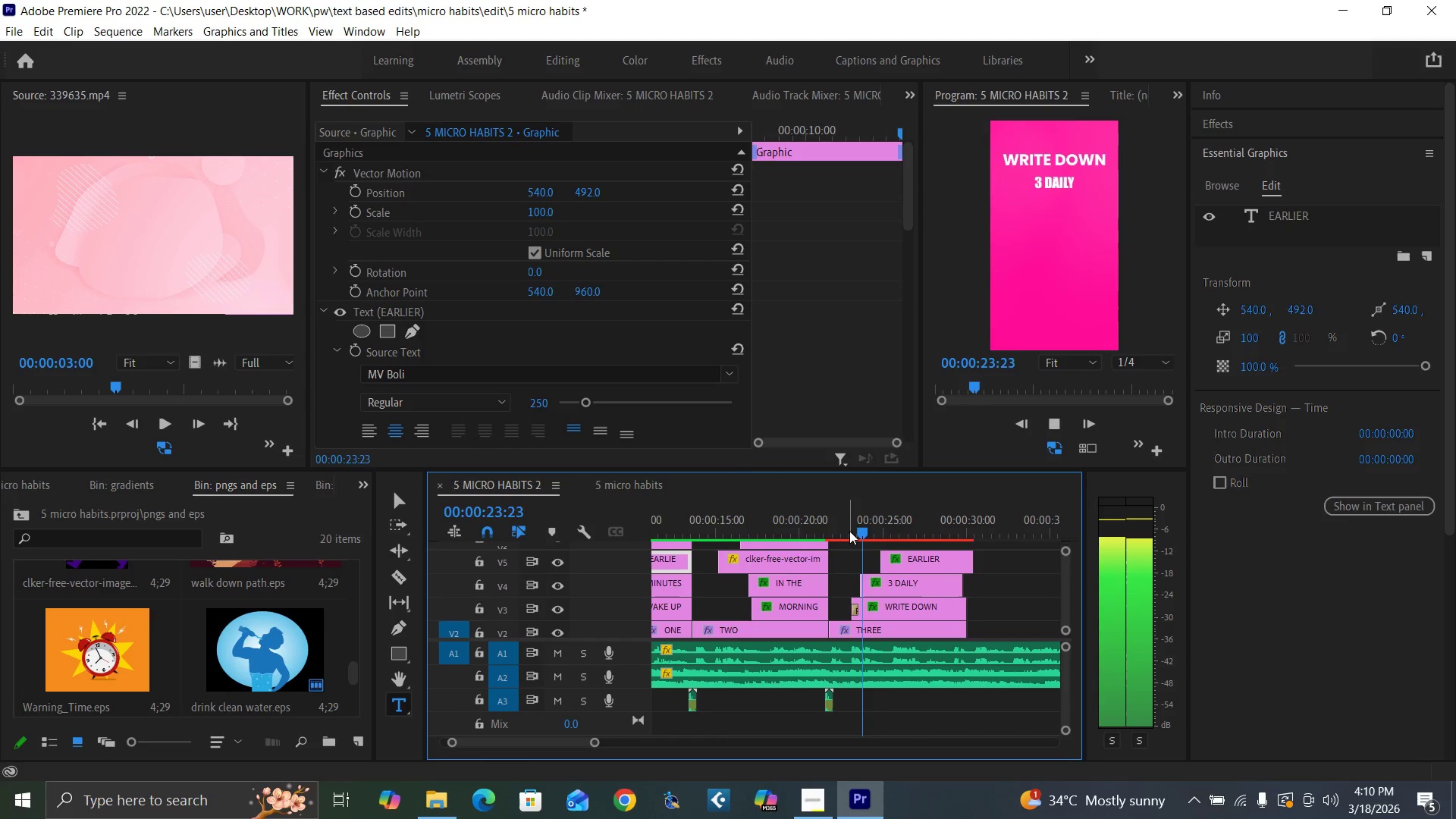 
key(Space)
 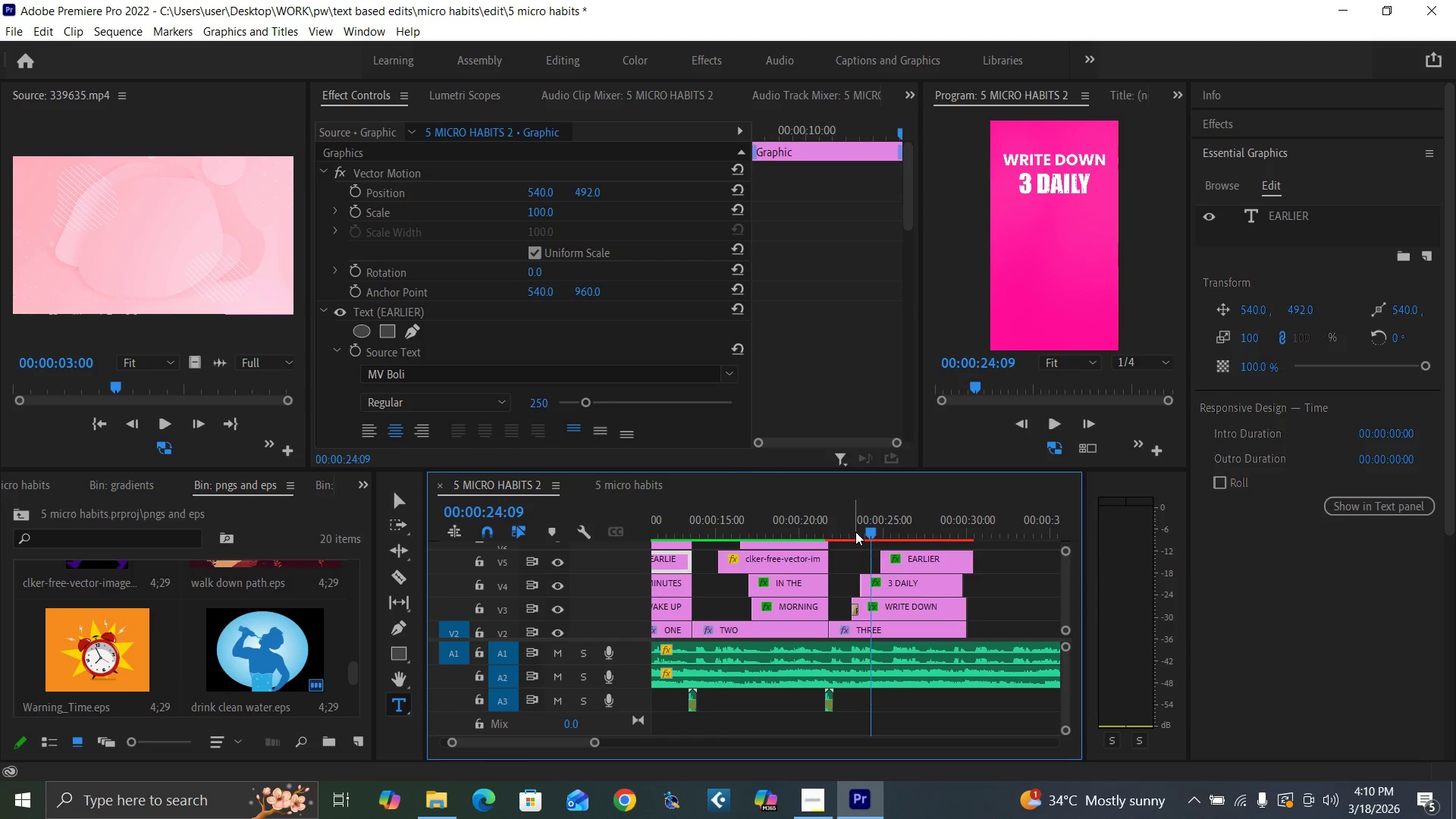 
left_click([847, 527])
 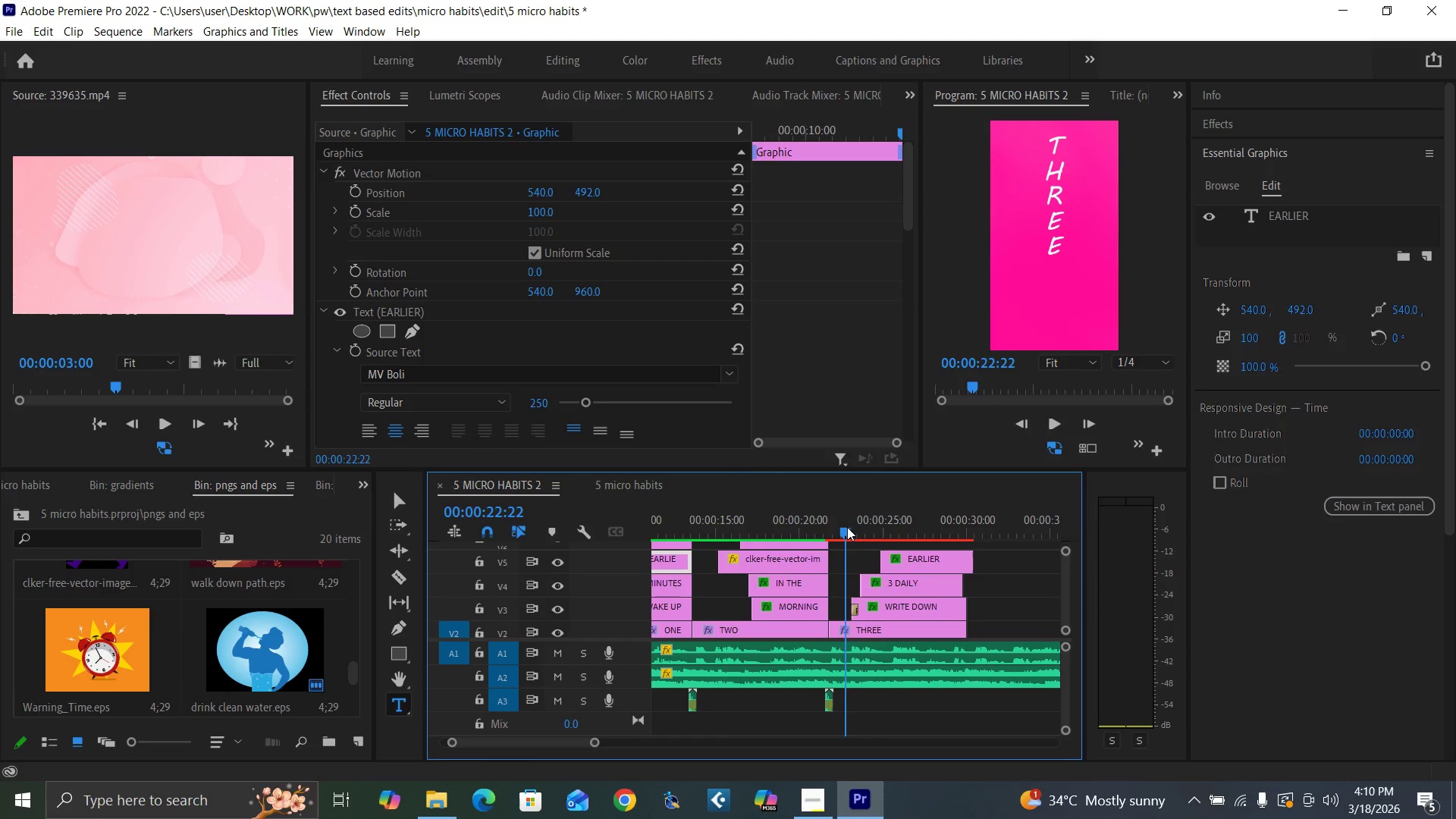 
key(Space)
 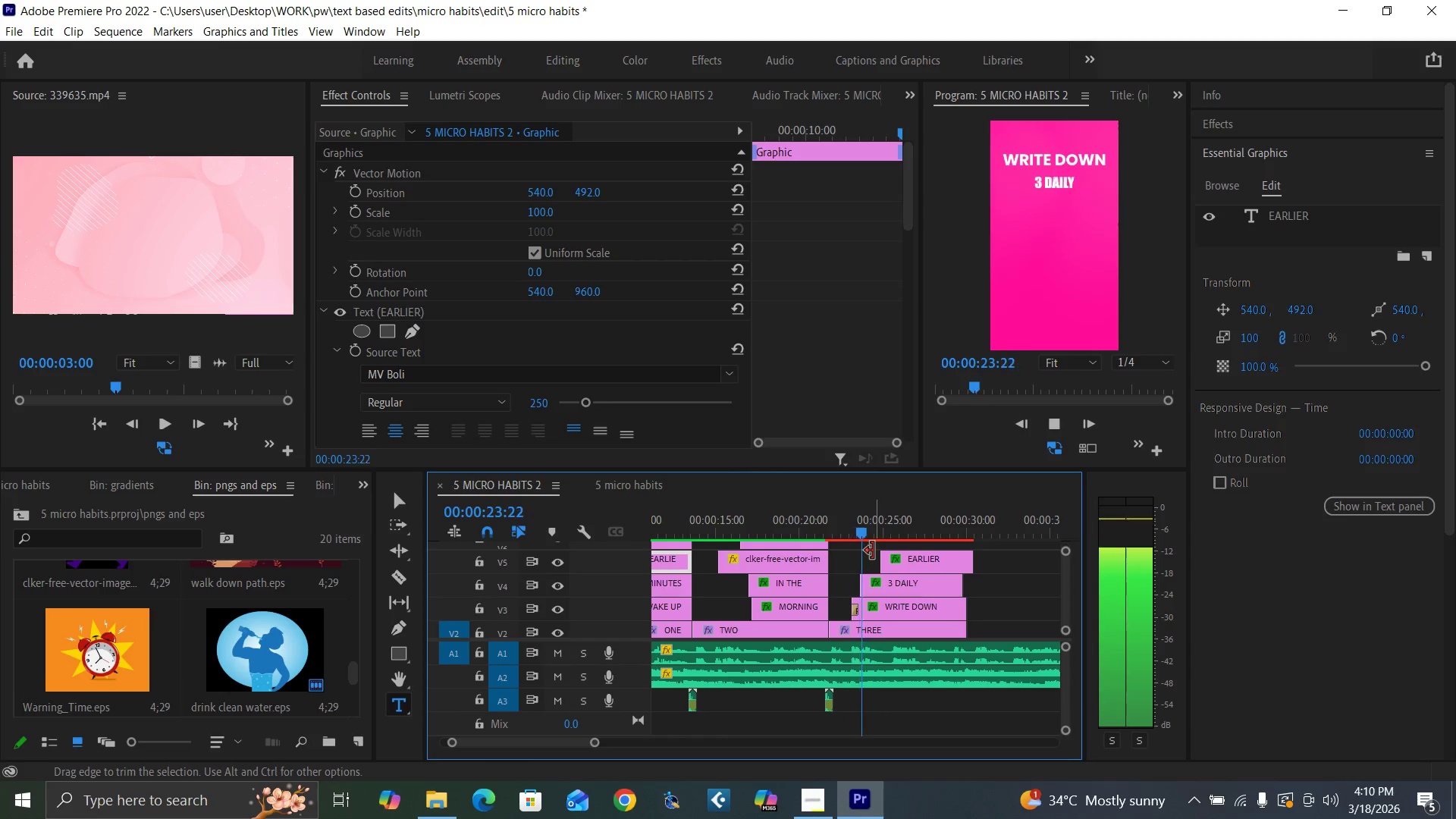 
key(Space)
 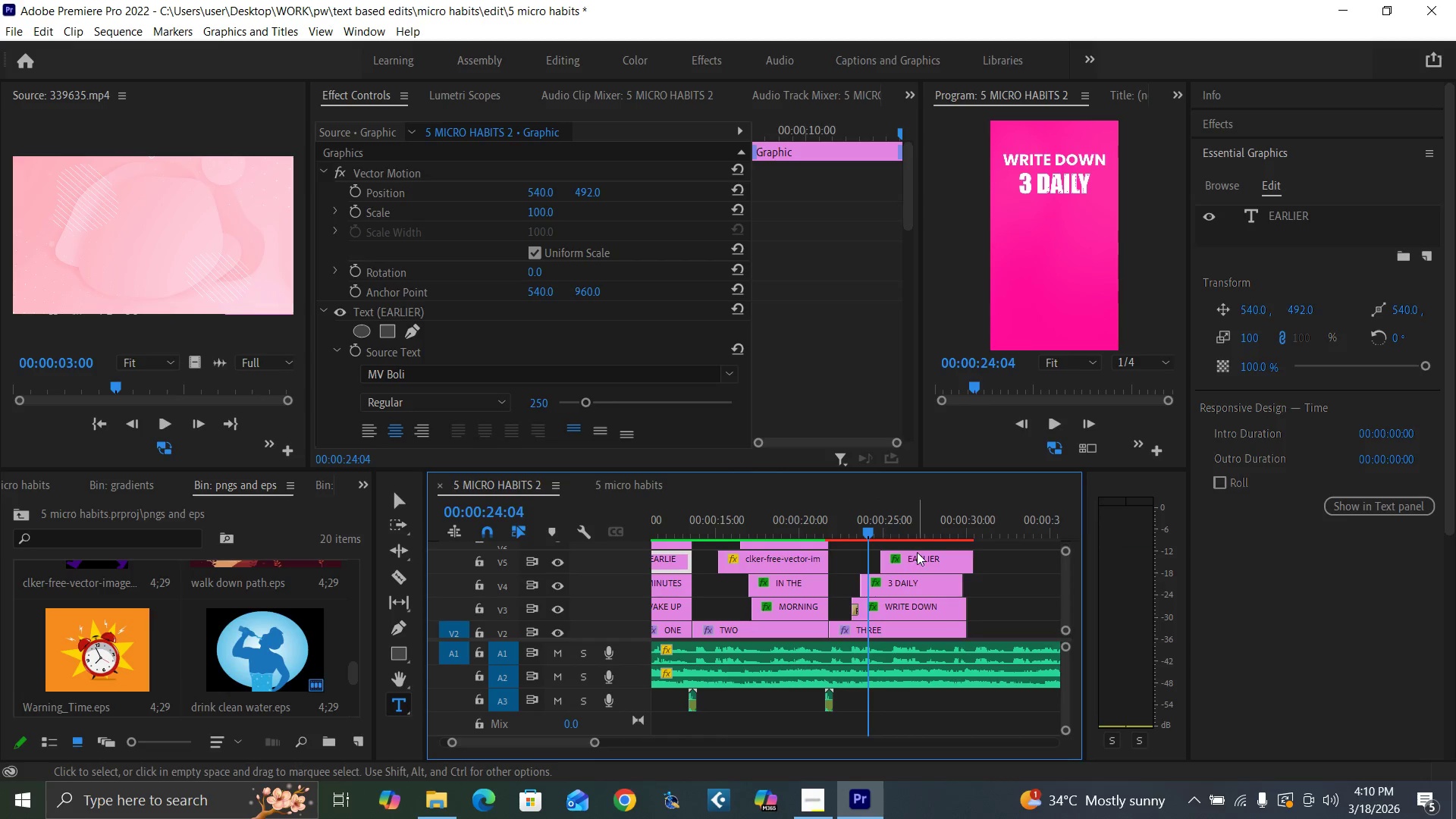 
left_click_drag(start_coordinate=[924, 560], to_coordinate=[912, 559])
 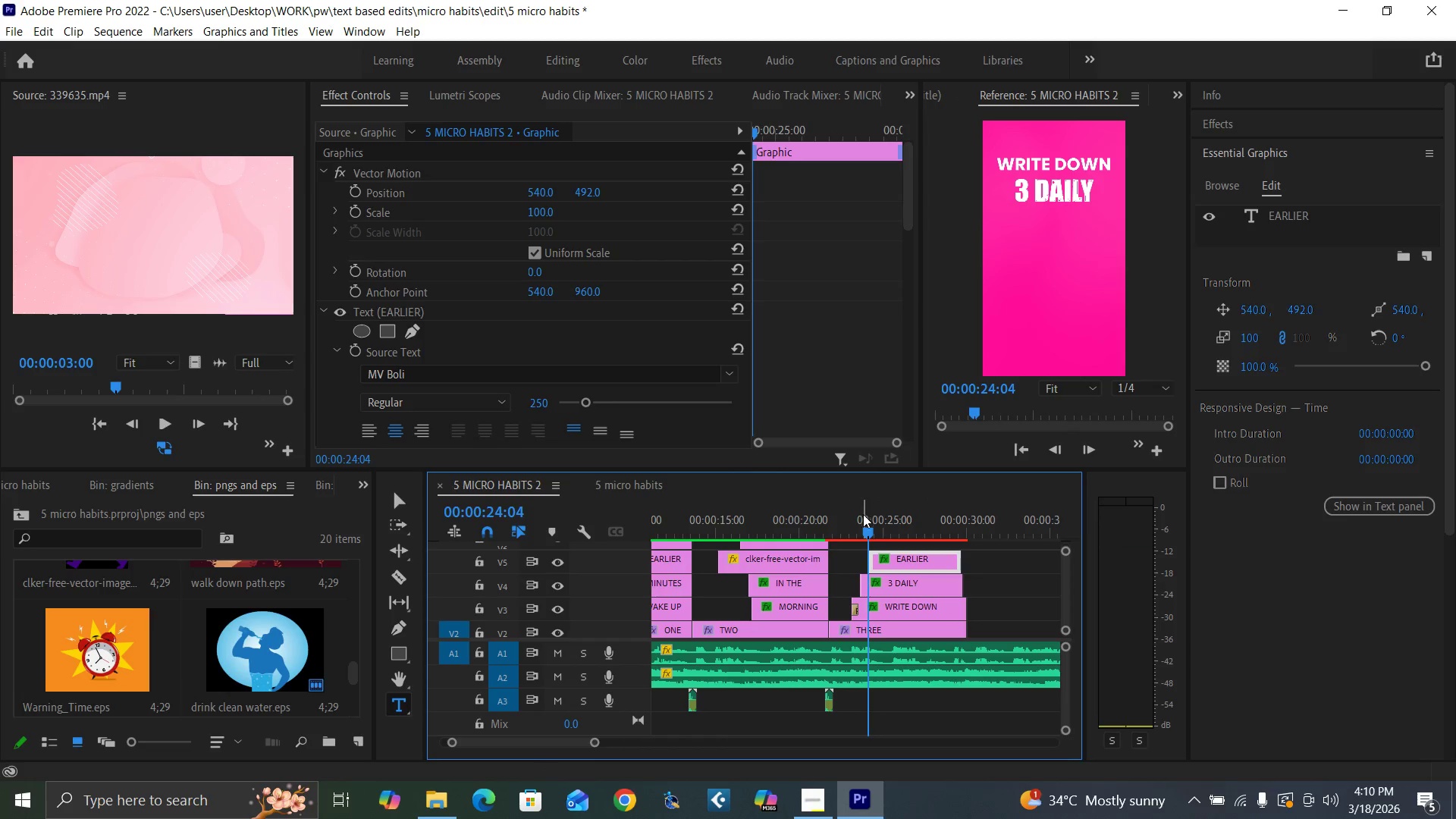 
key(Space)
 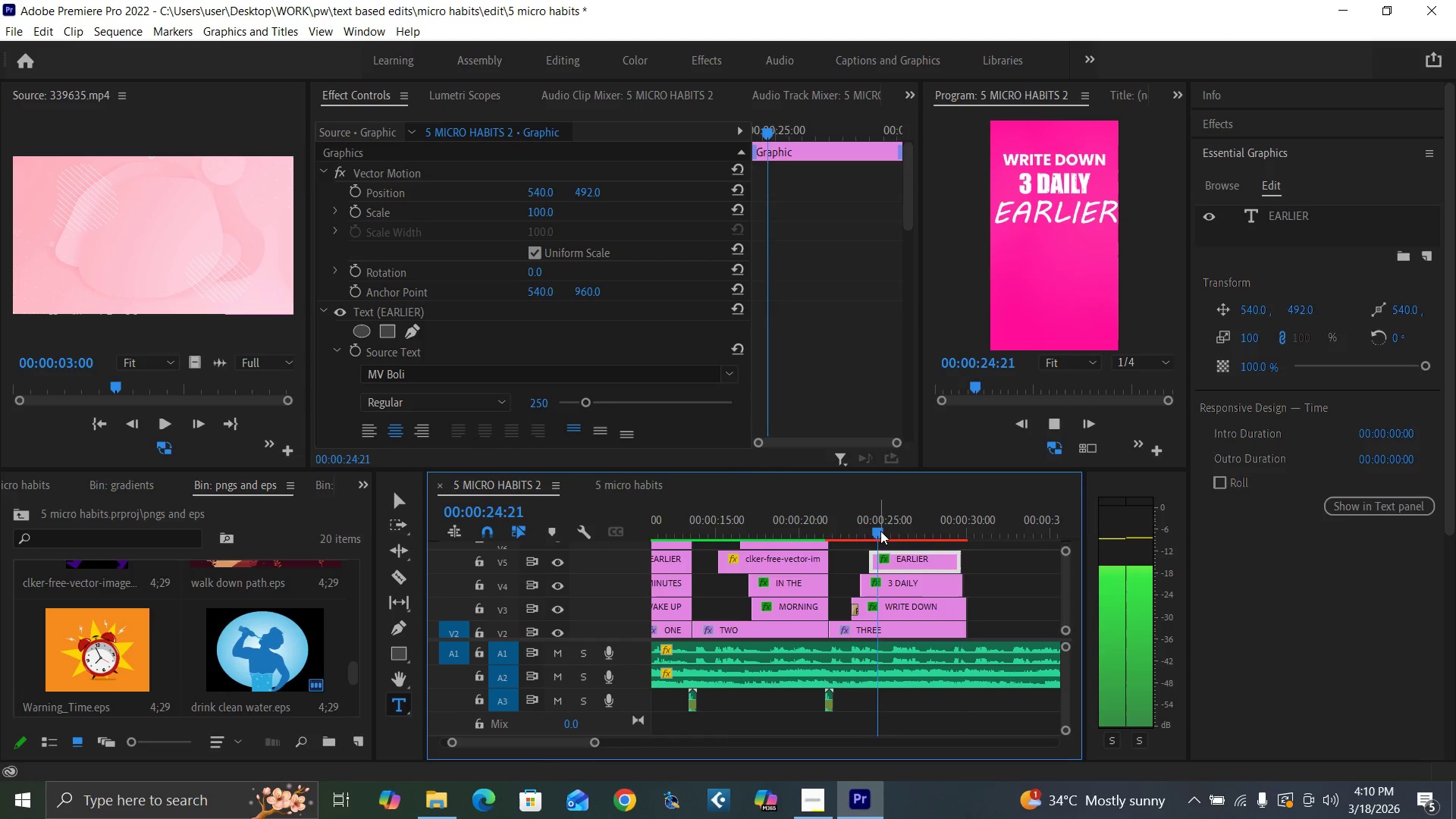 
key(Space)
 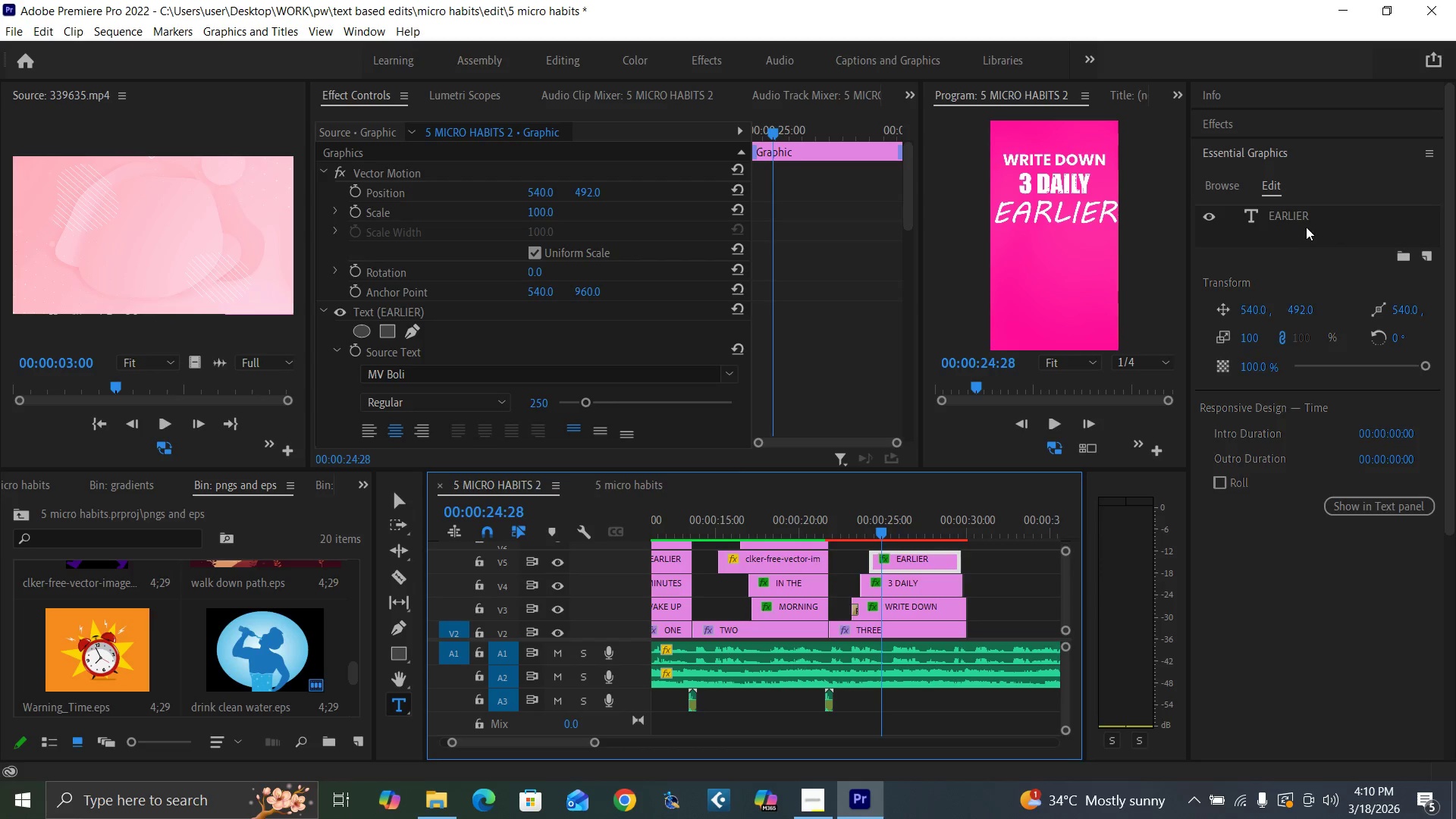 
left_click([1292, 212])
 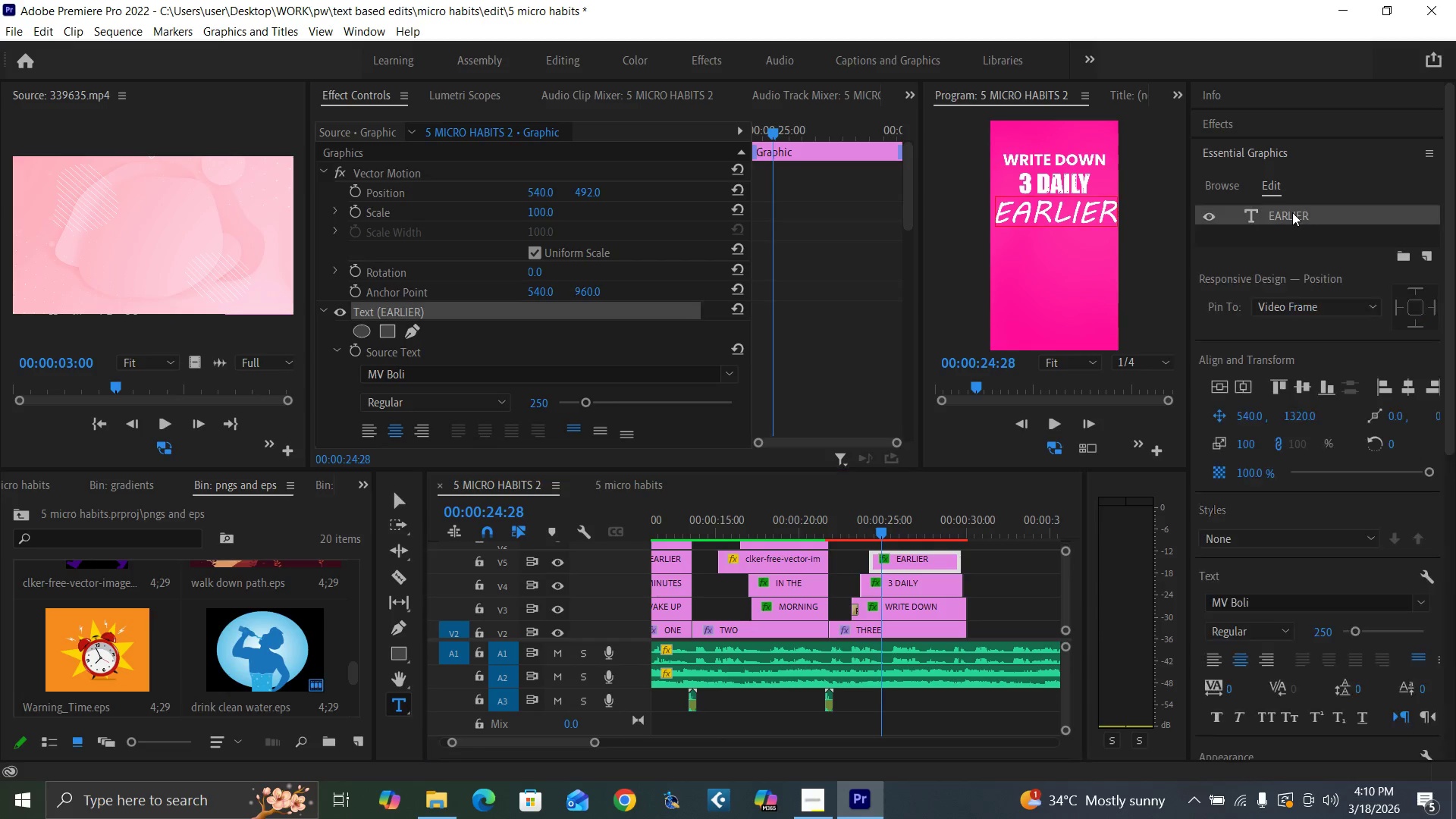 
double_click([1292, 212])
 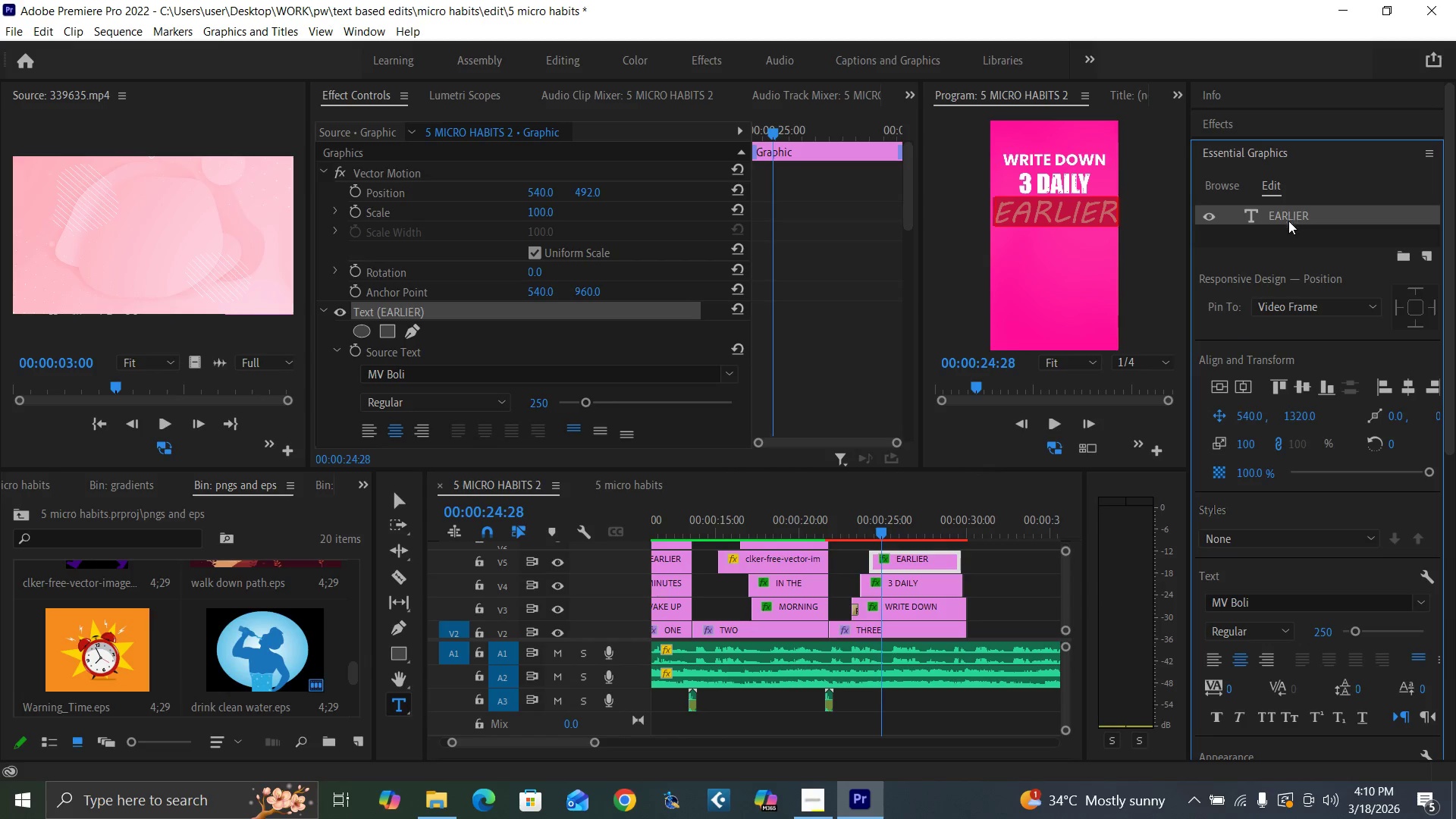 
type(PRIO)
 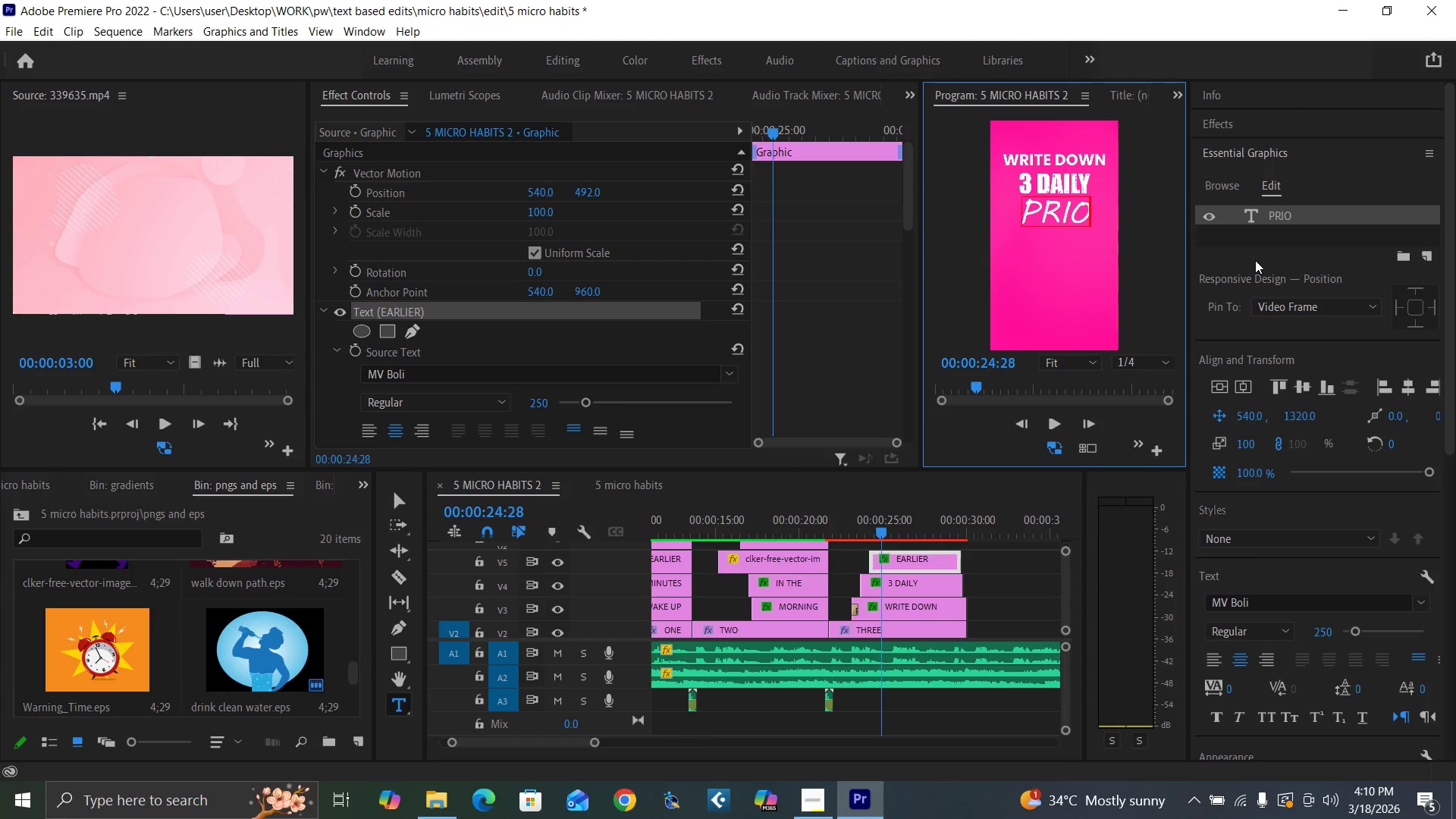 
type(RI)
 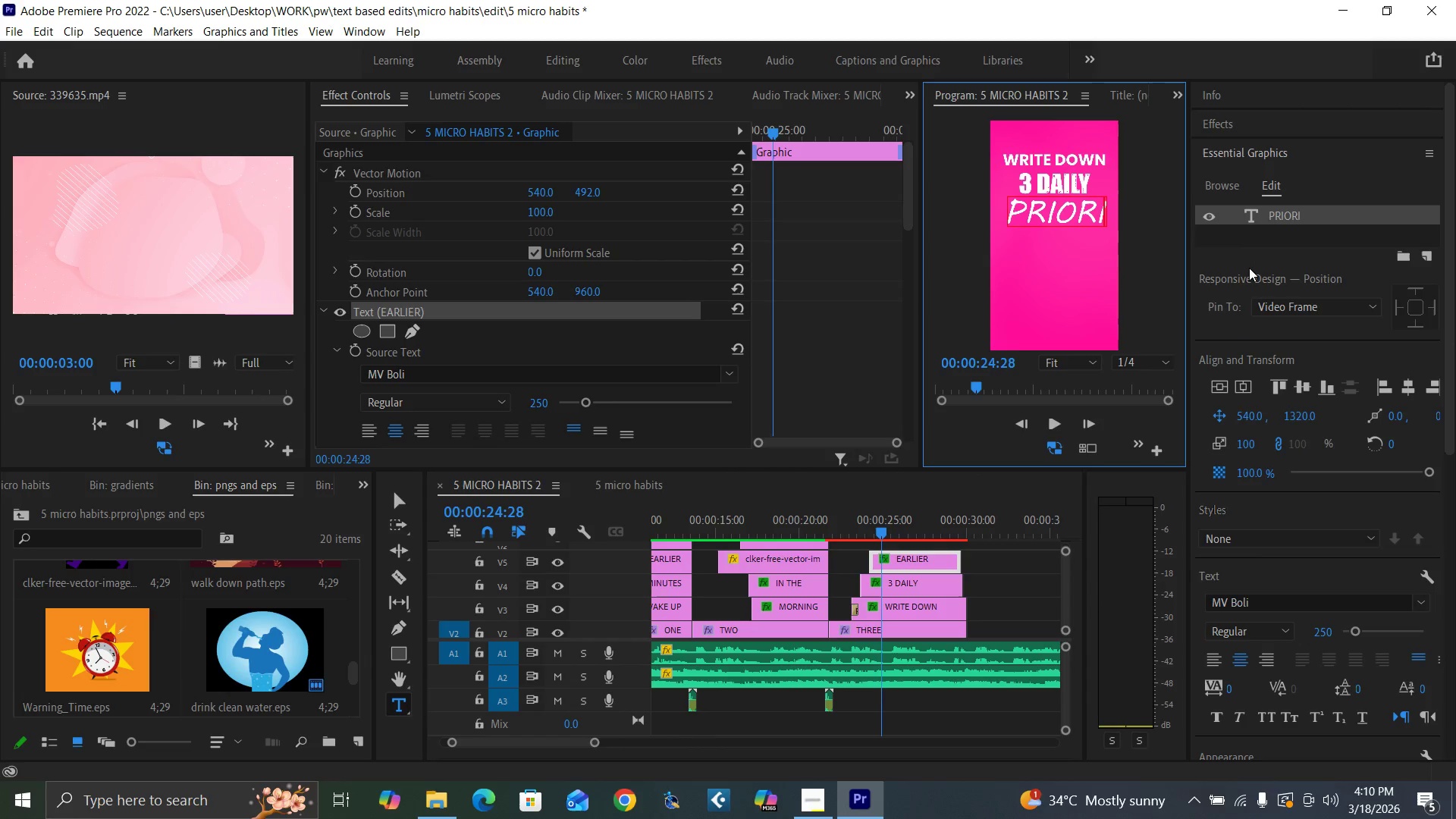 
type(TIES)
 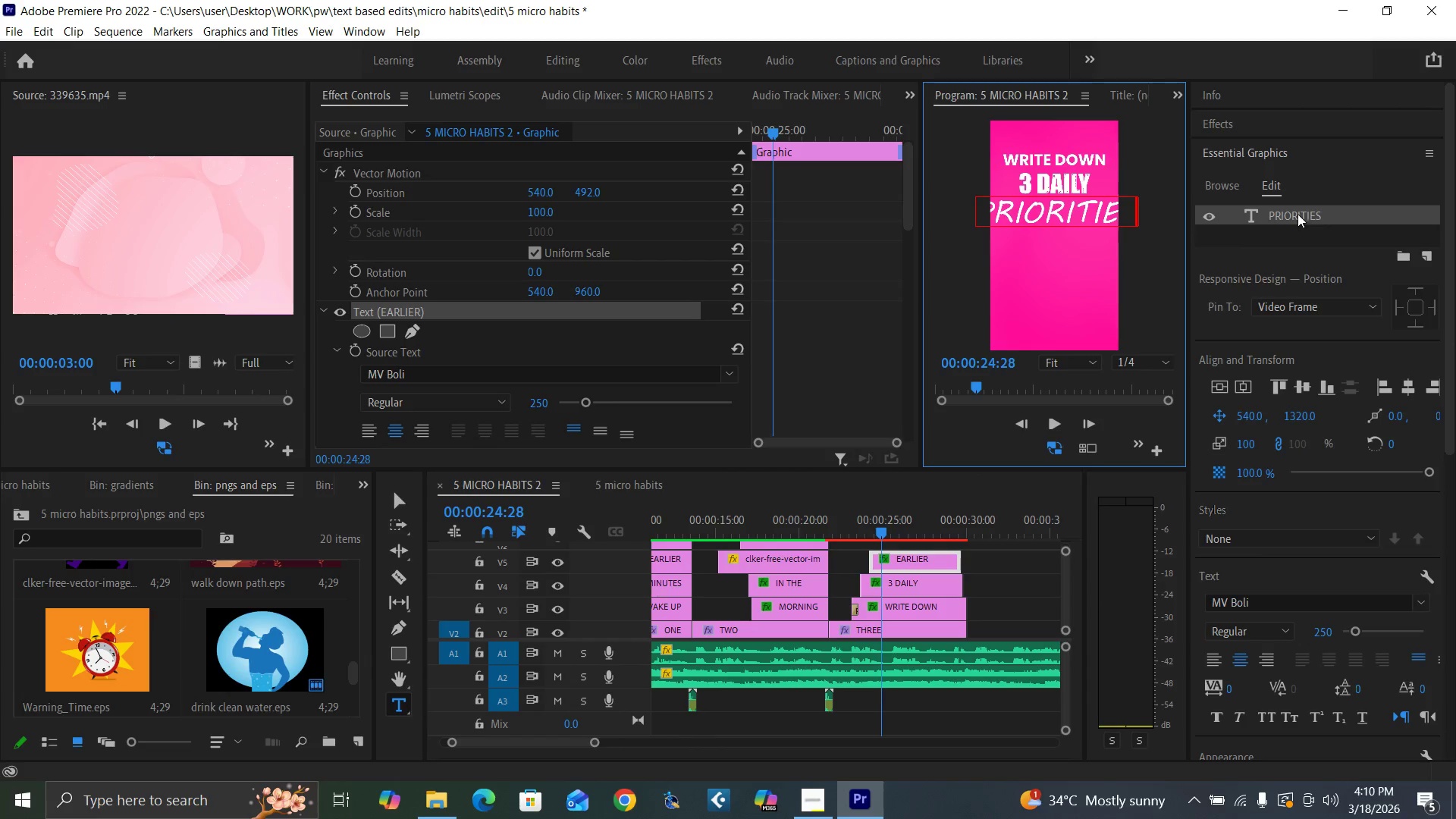 
double_click([1305, 210])
 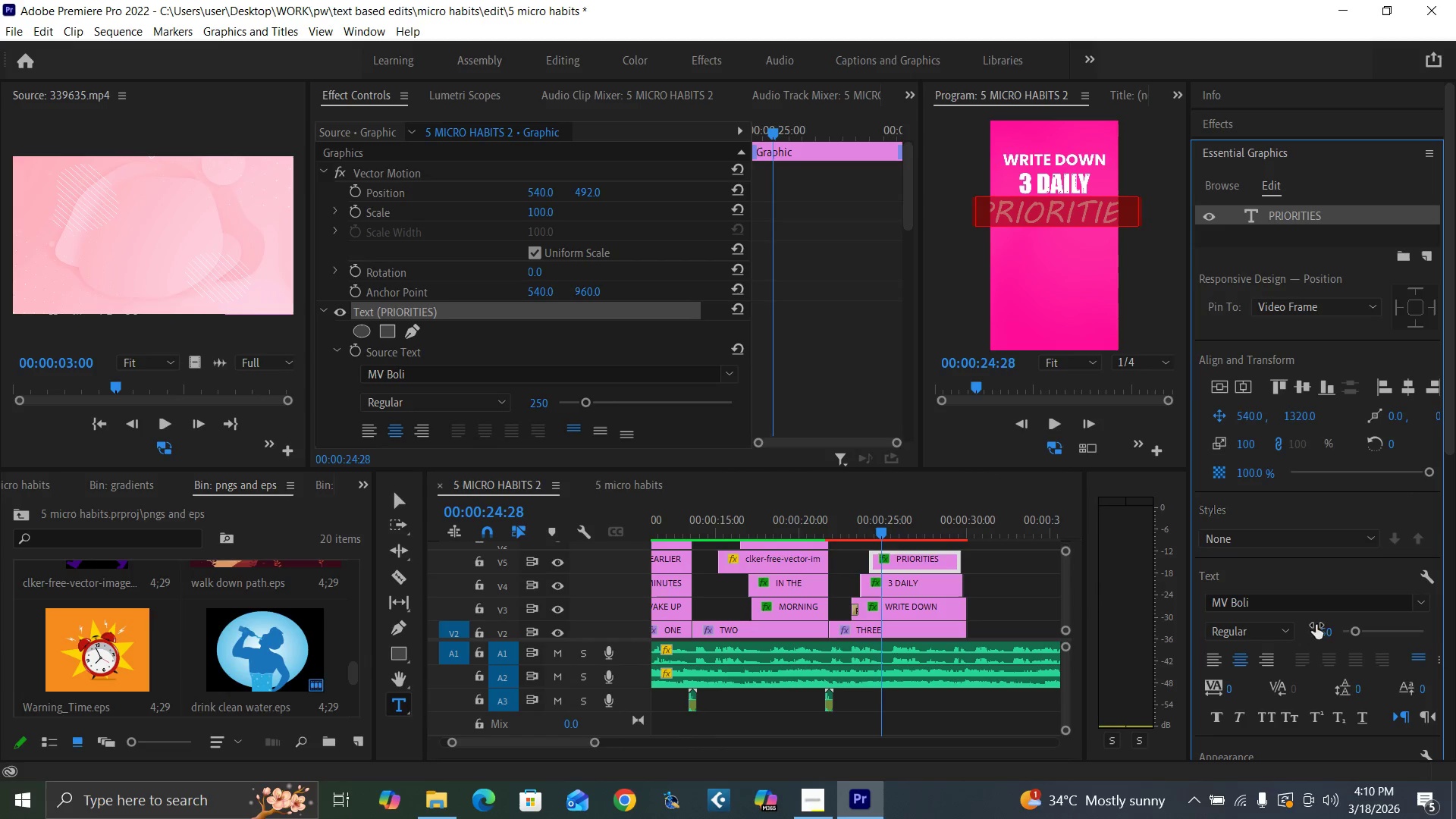 
key(2)
 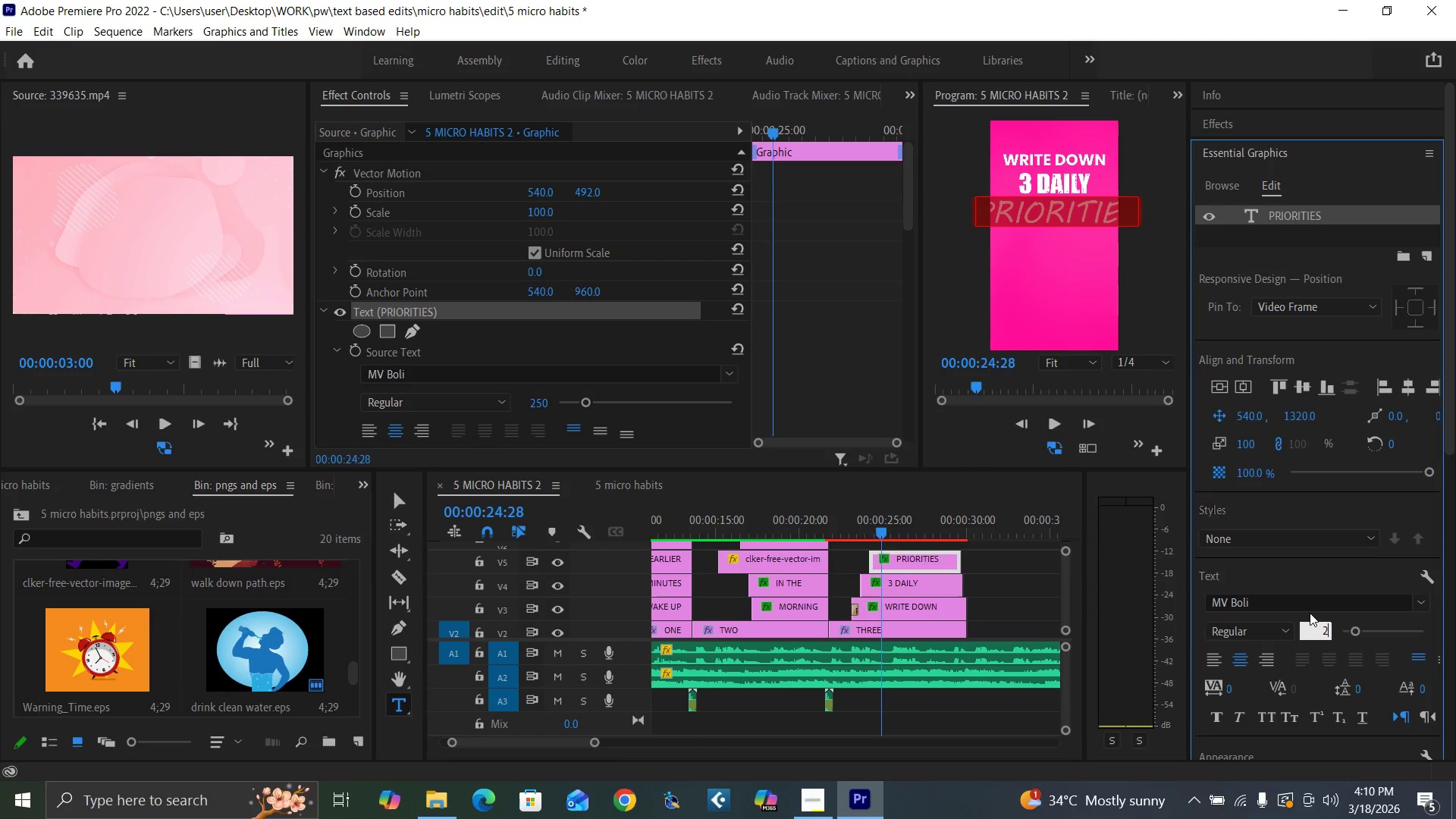 
type(00)
 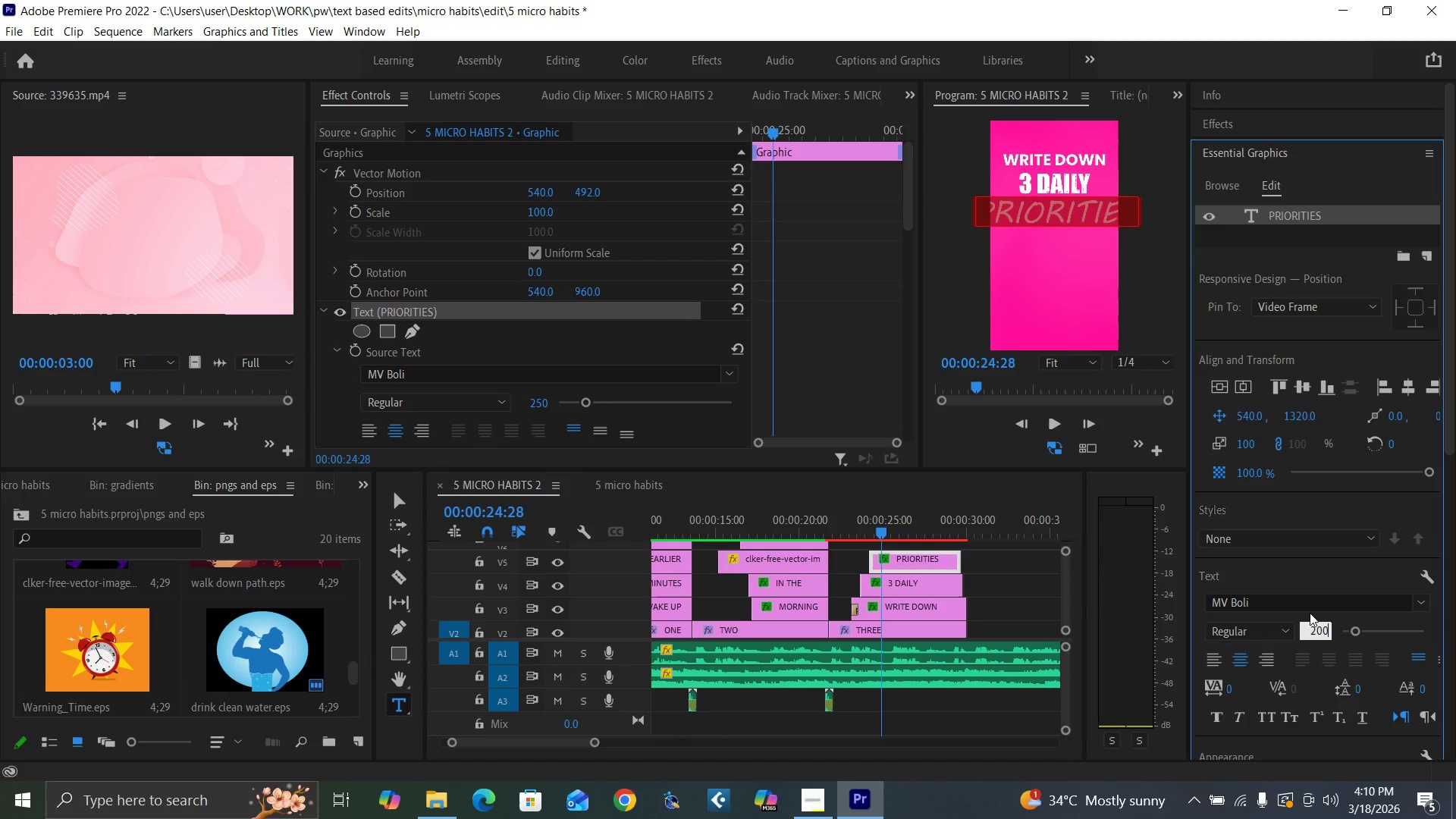 
key(Enter)
 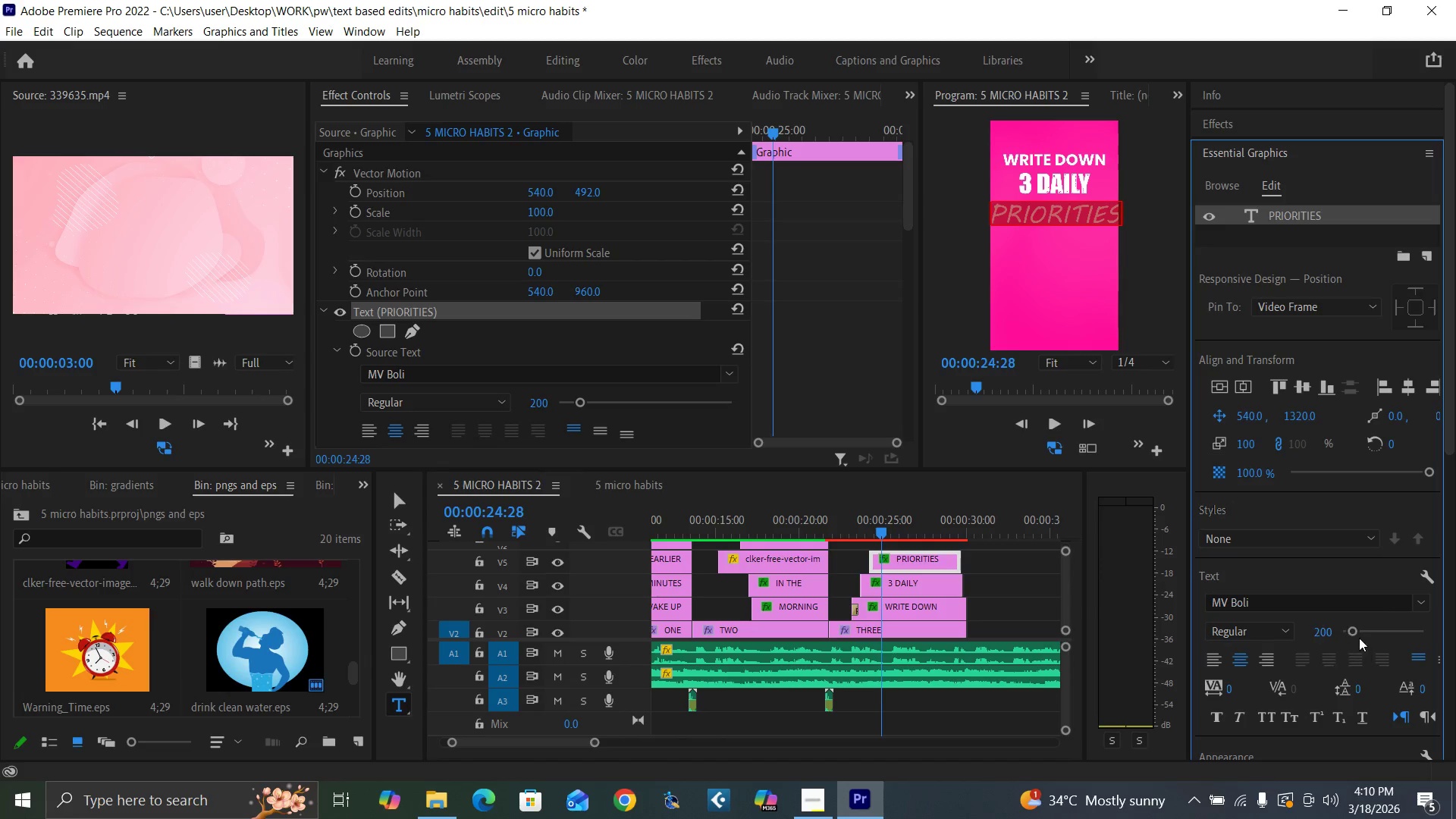 
left_click([1326, 629])
 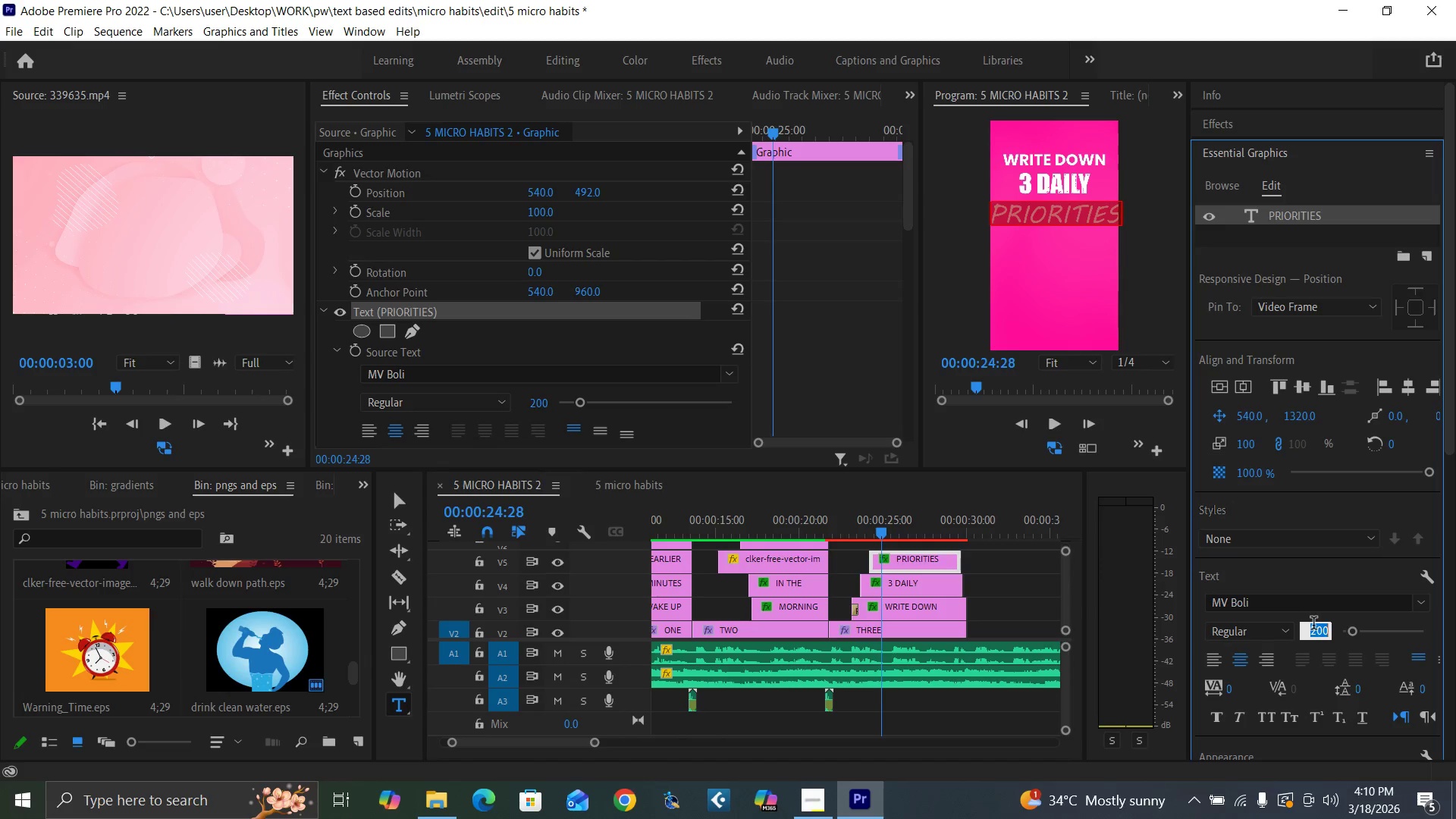 
key(1)
 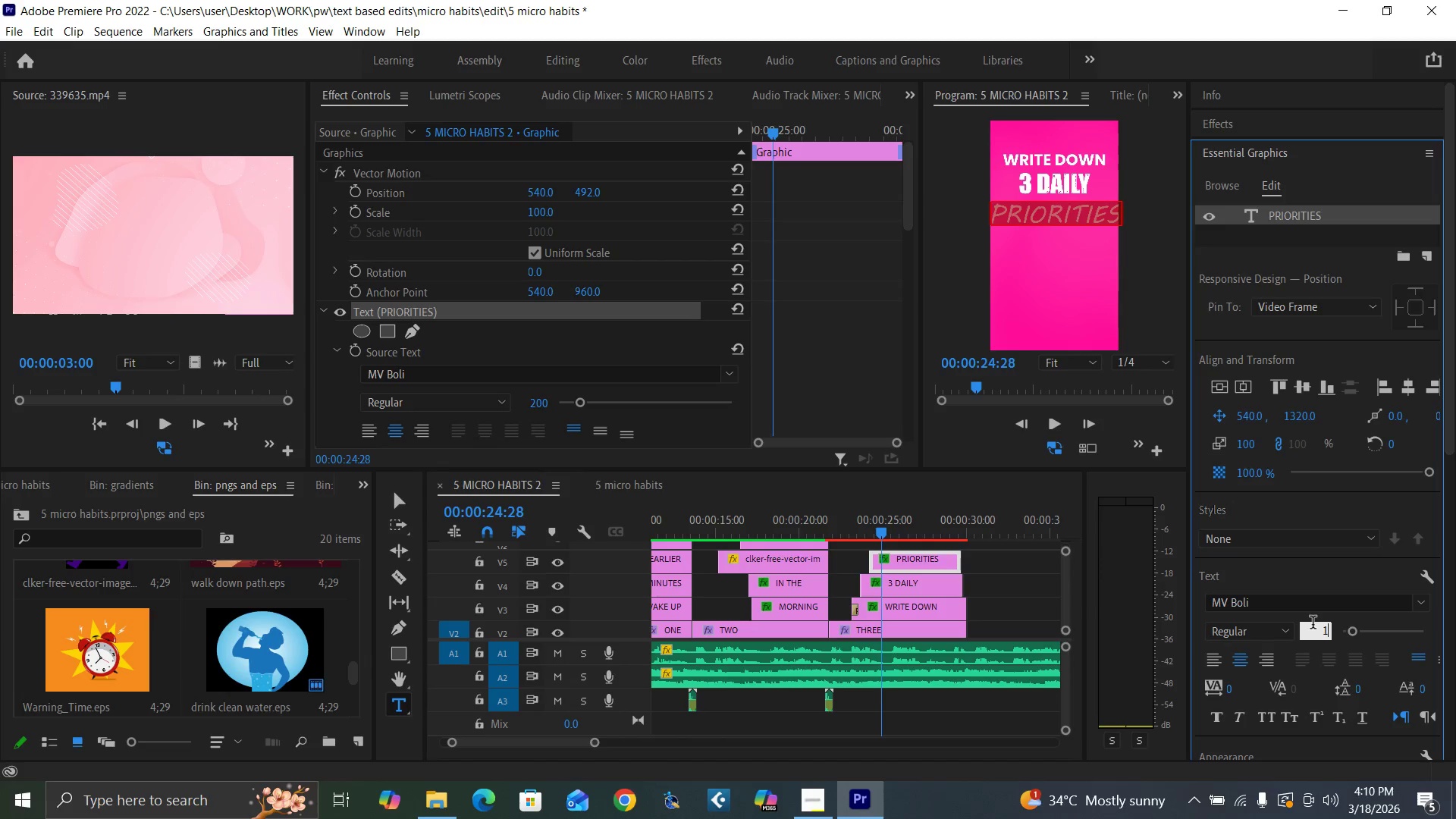 
type(97)
 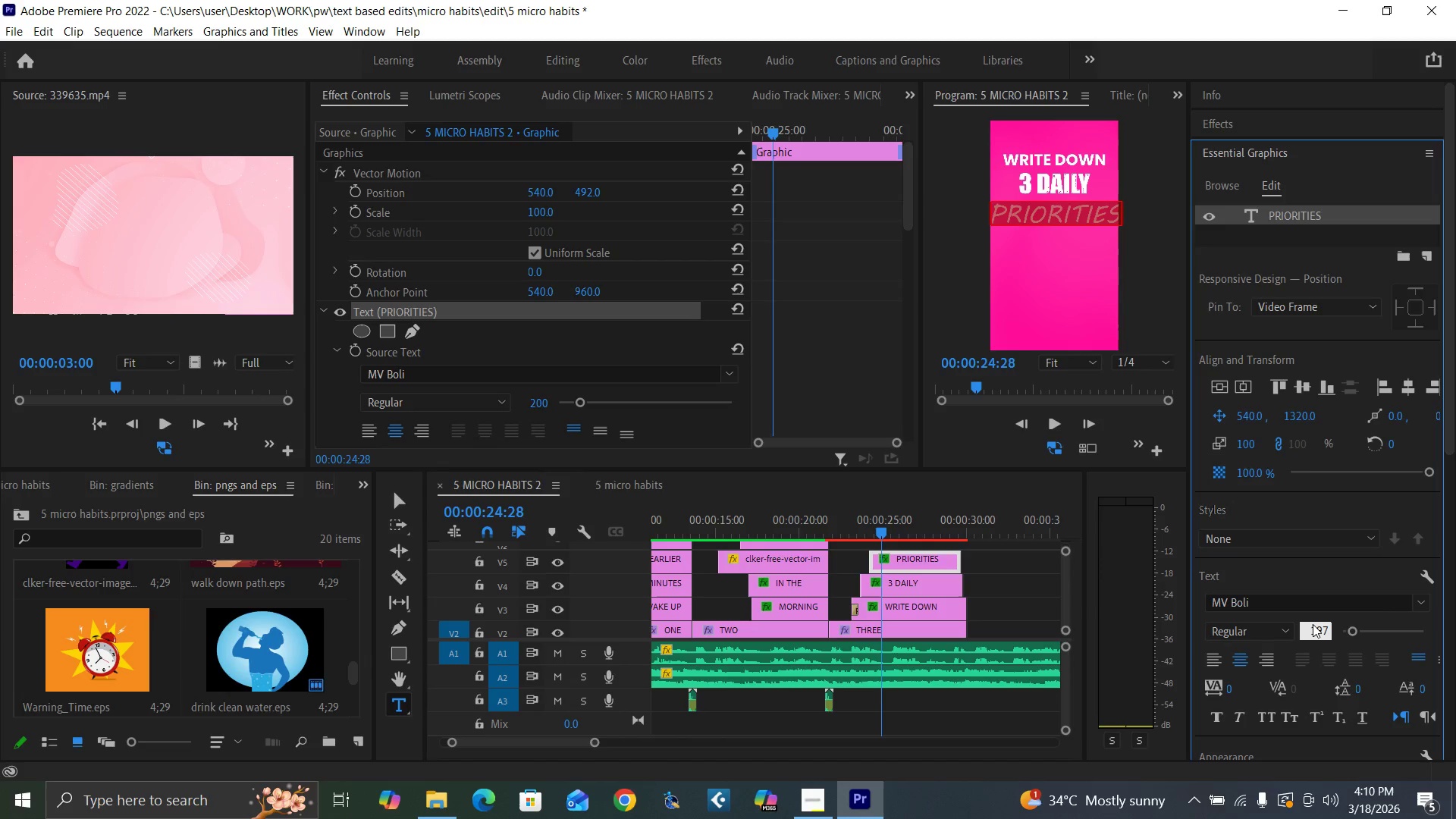 
key(Enter)
 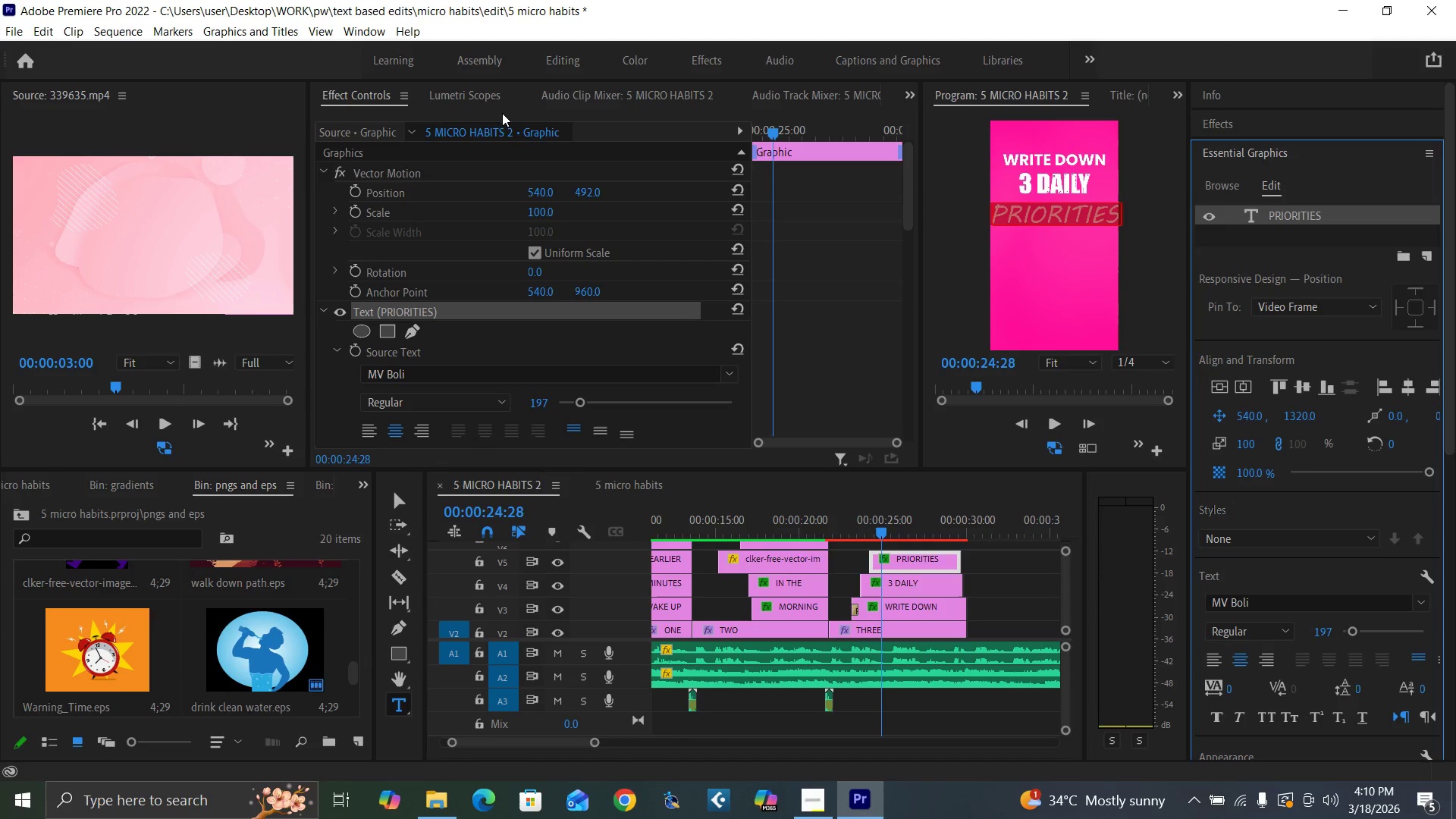 
key(Control+Backquote)
 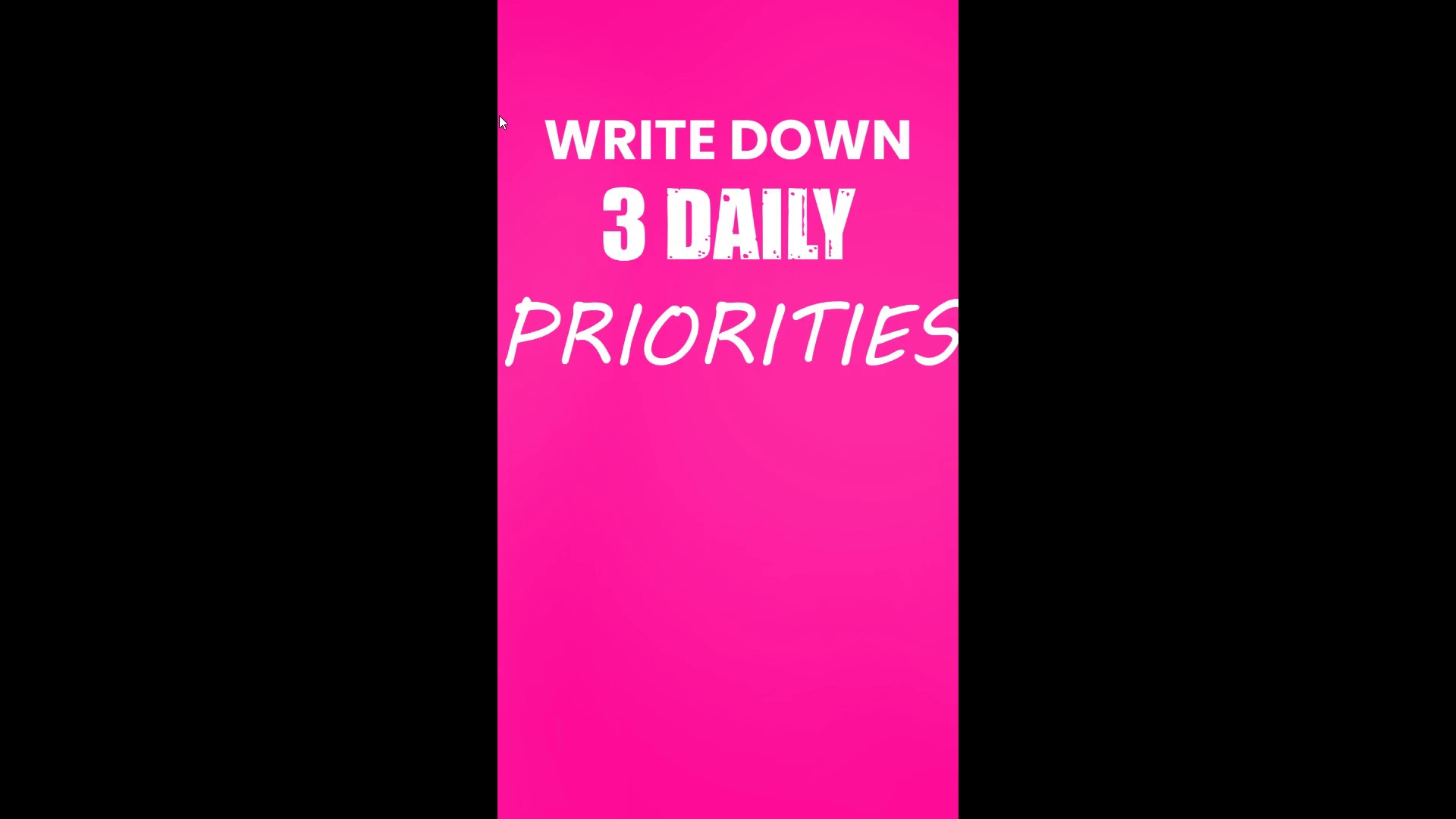 
key(Control+Backquote)
 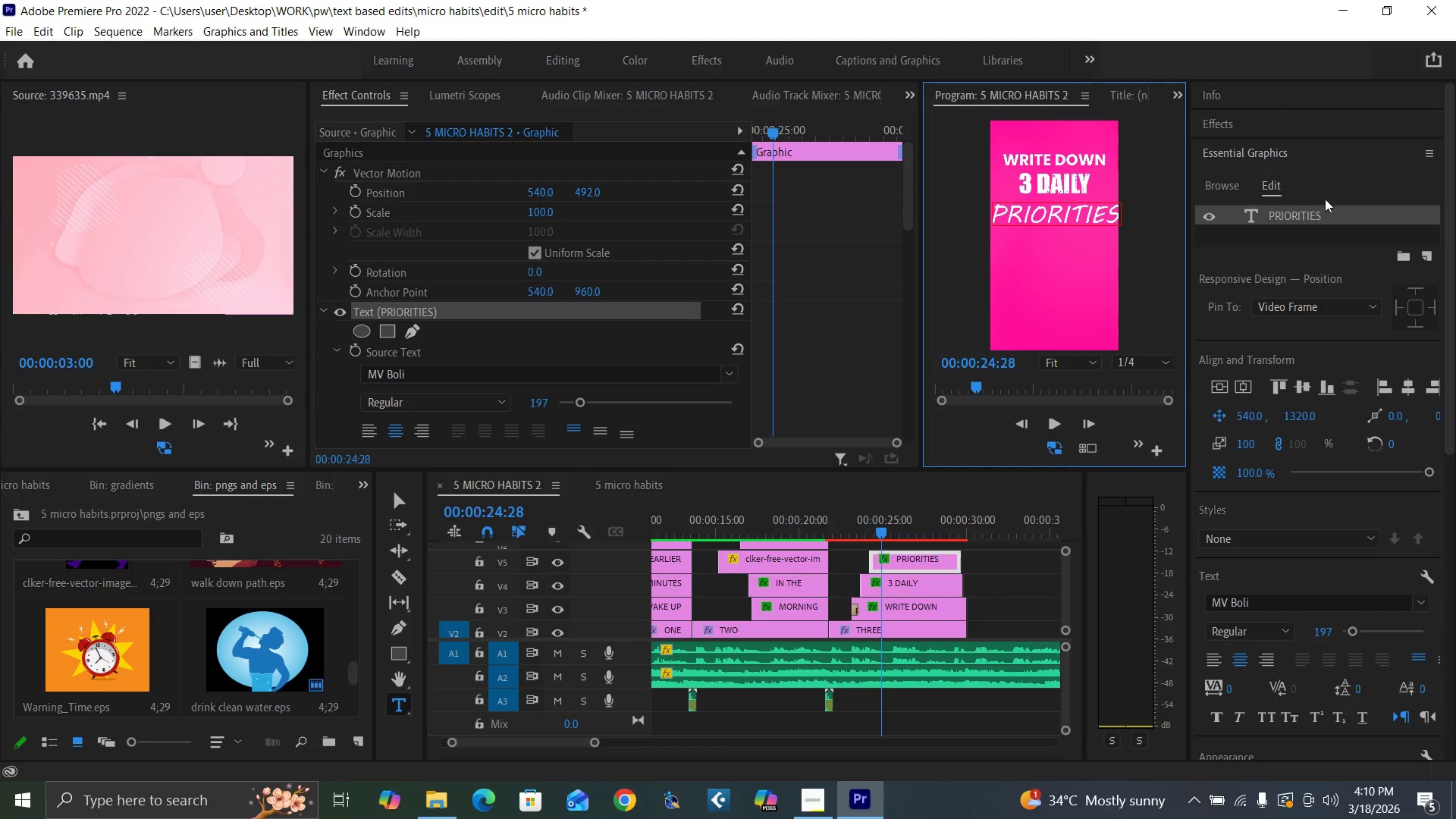 
double_click([1302, 215])
 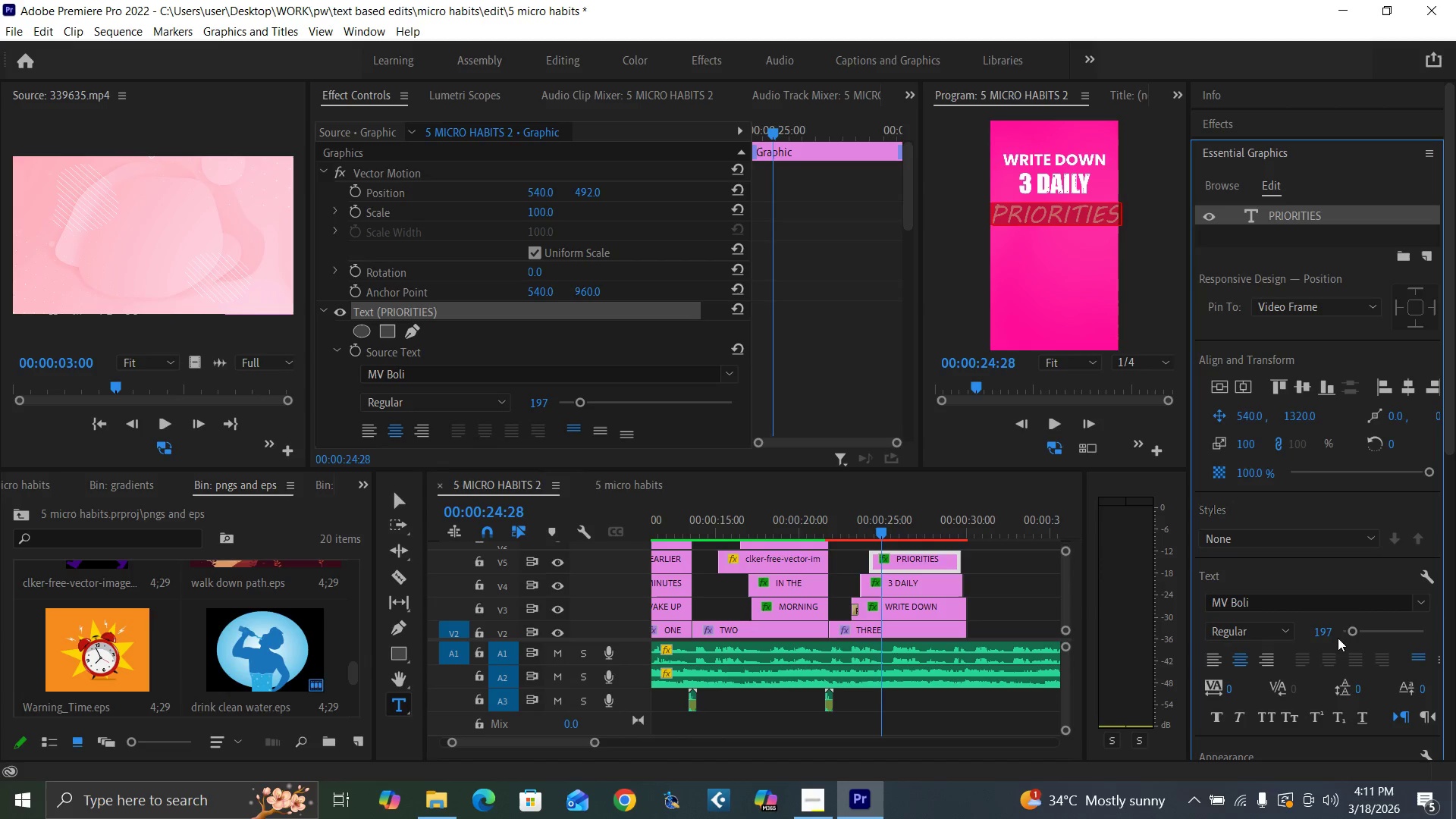 
left_click([1326, 635])
 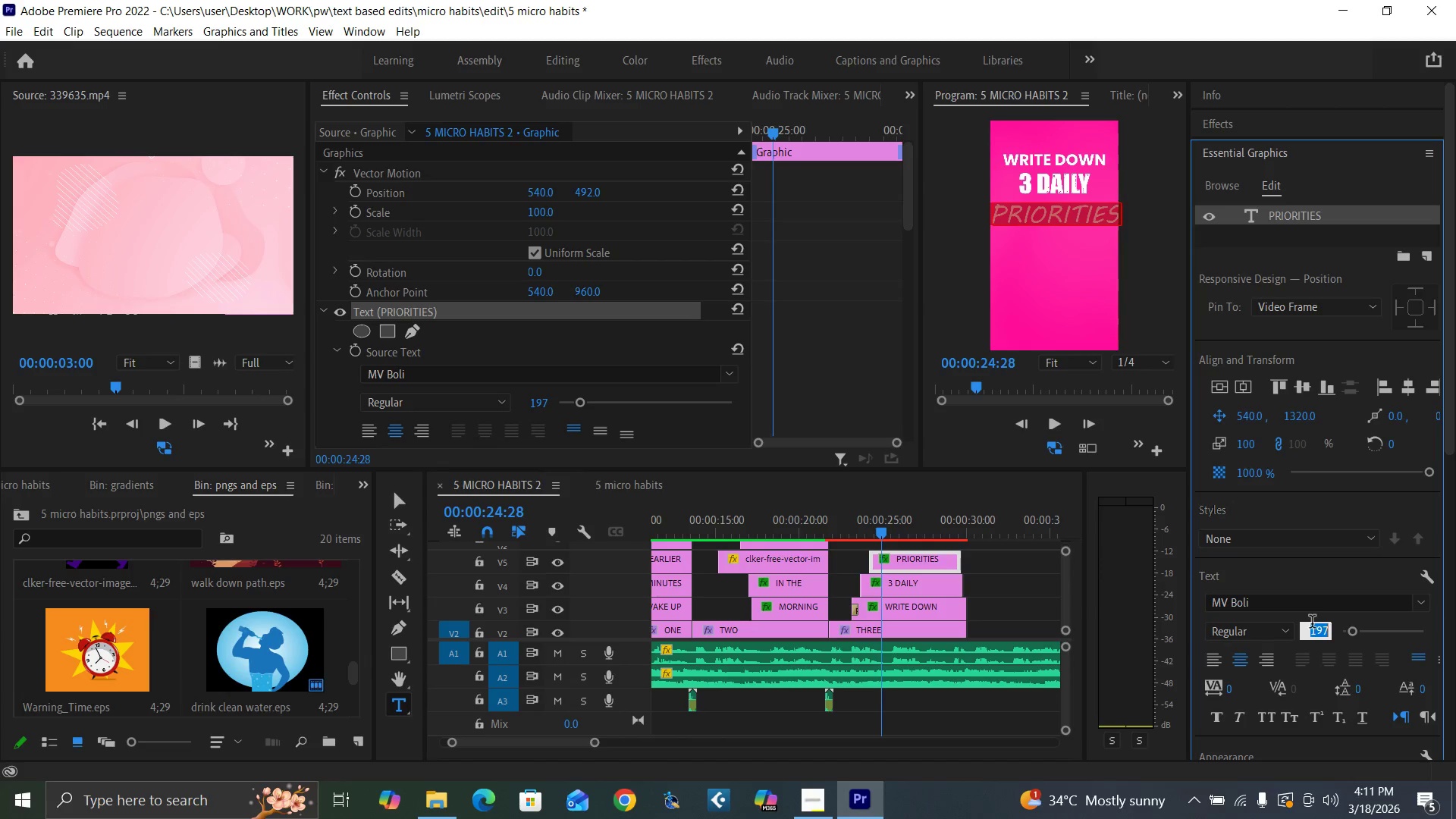 
type(190)
 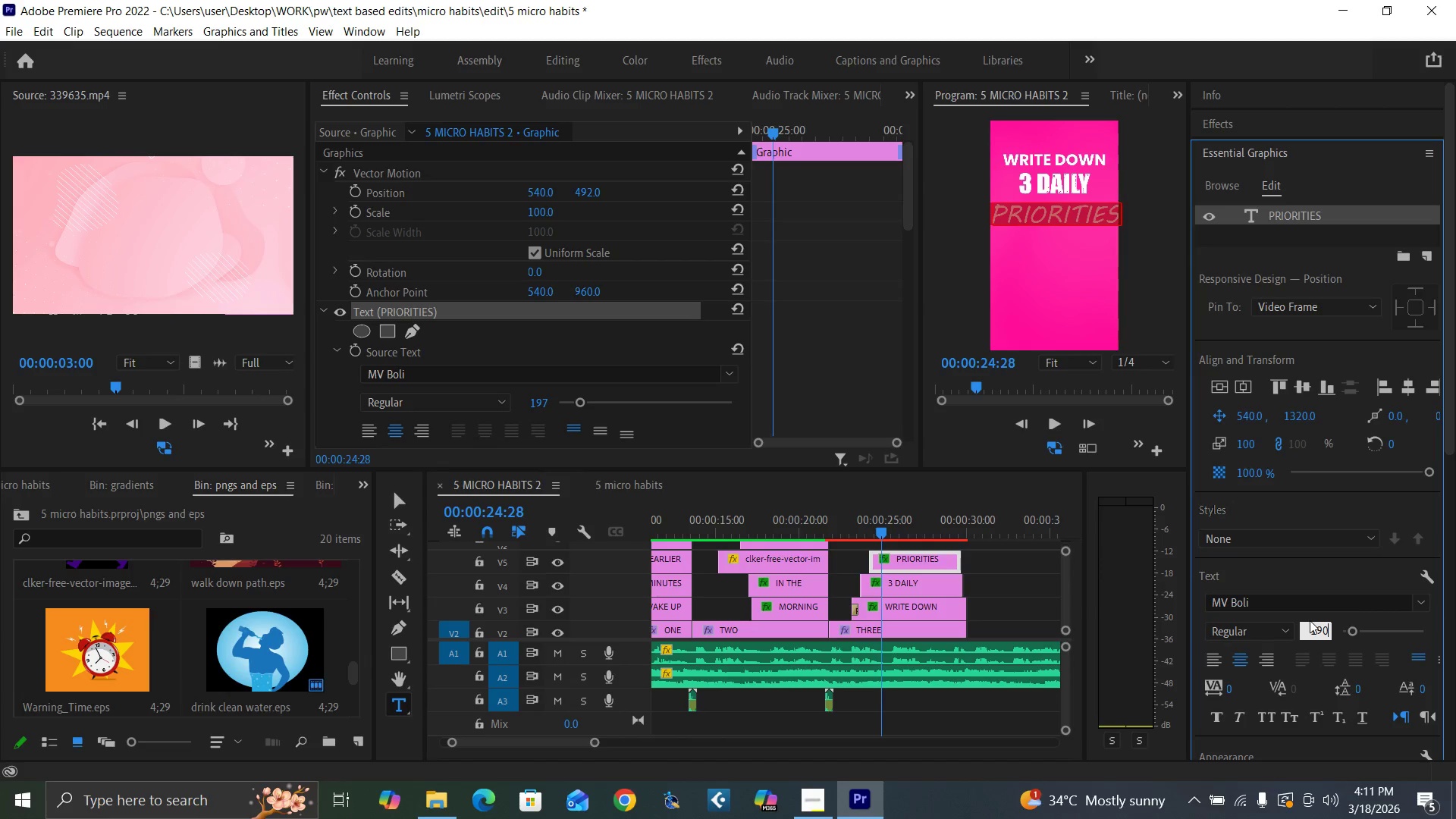 
key(Enter)
 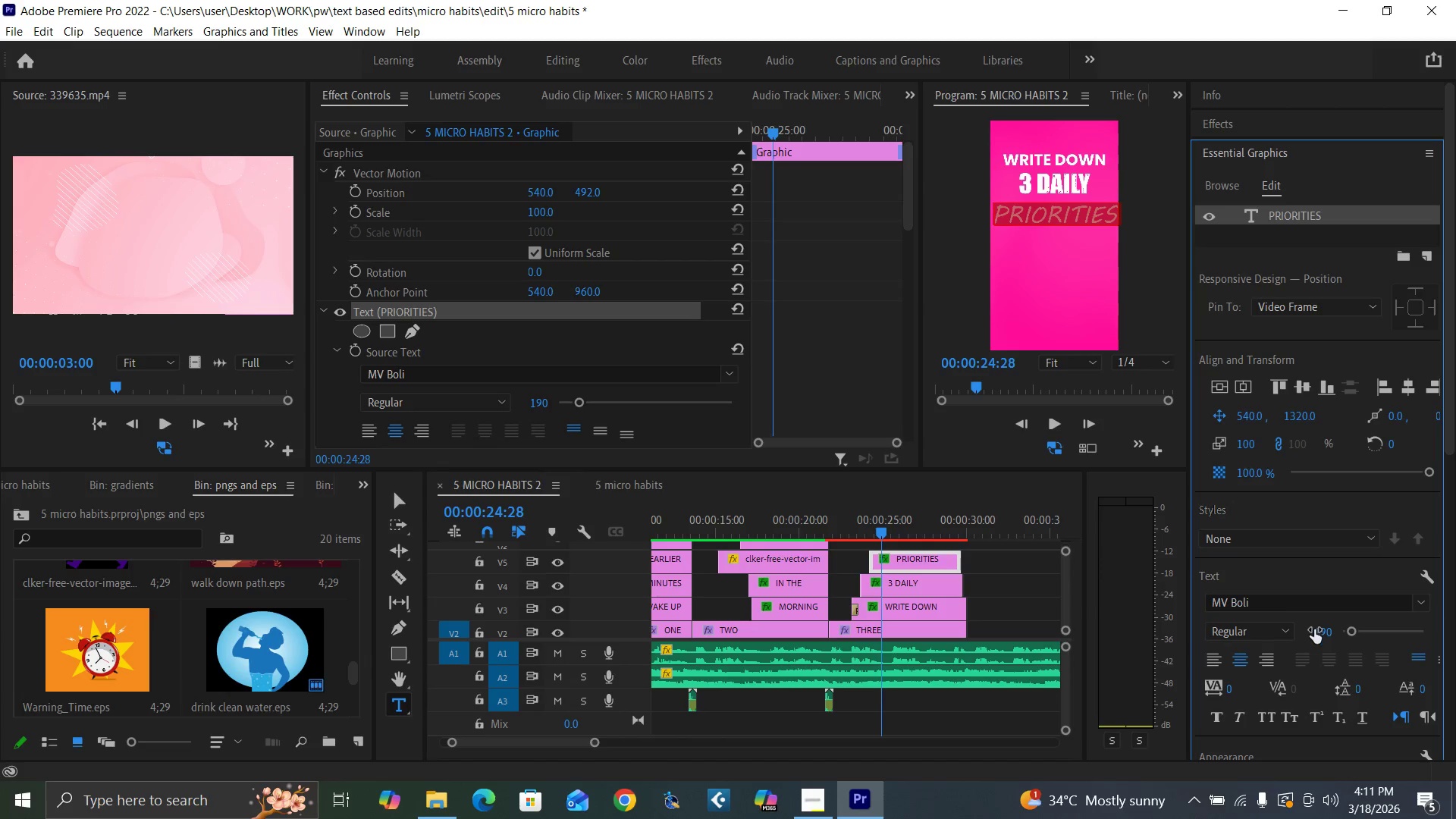 
left_click([1330, 631])
 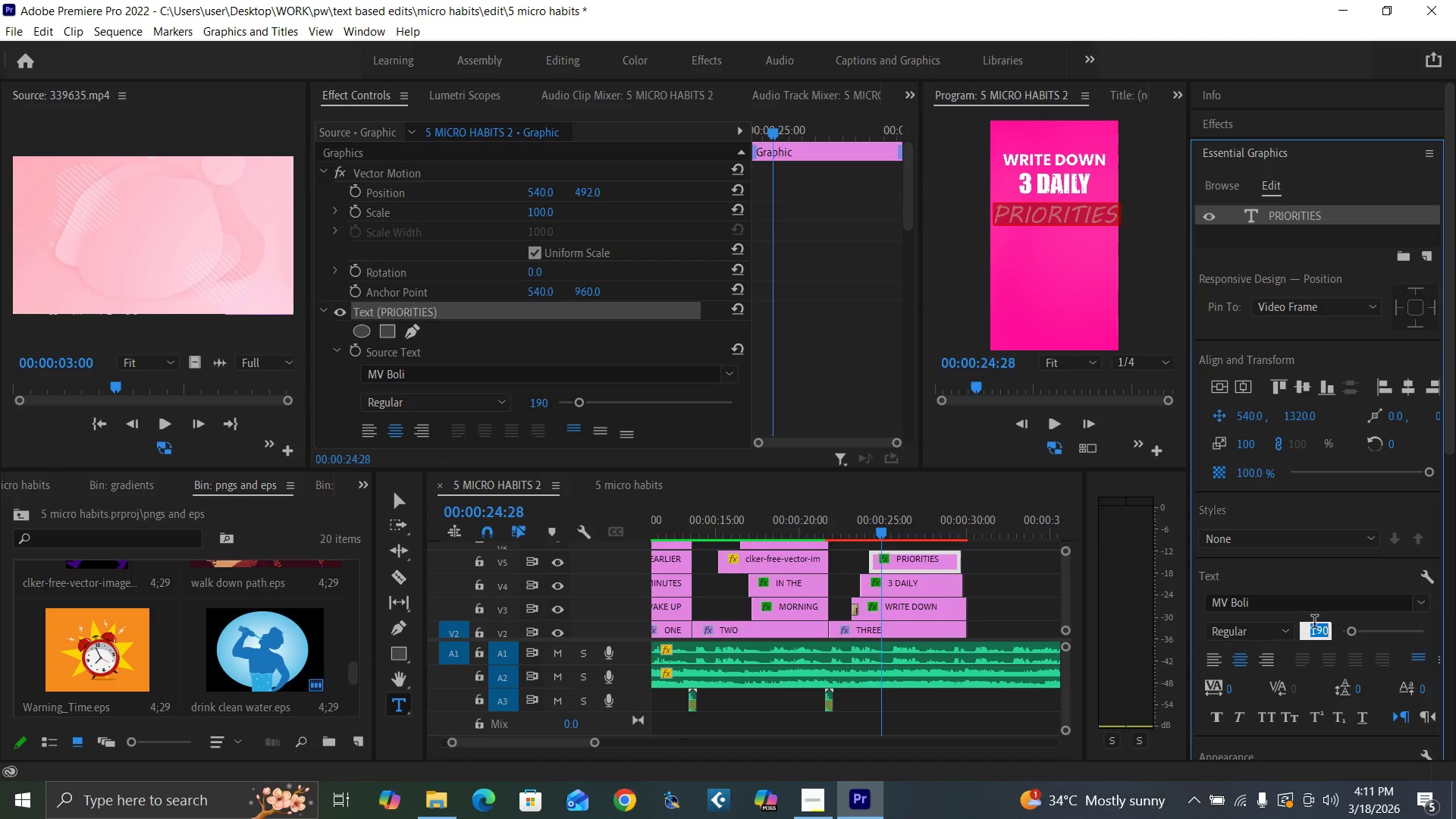 
type(175)
 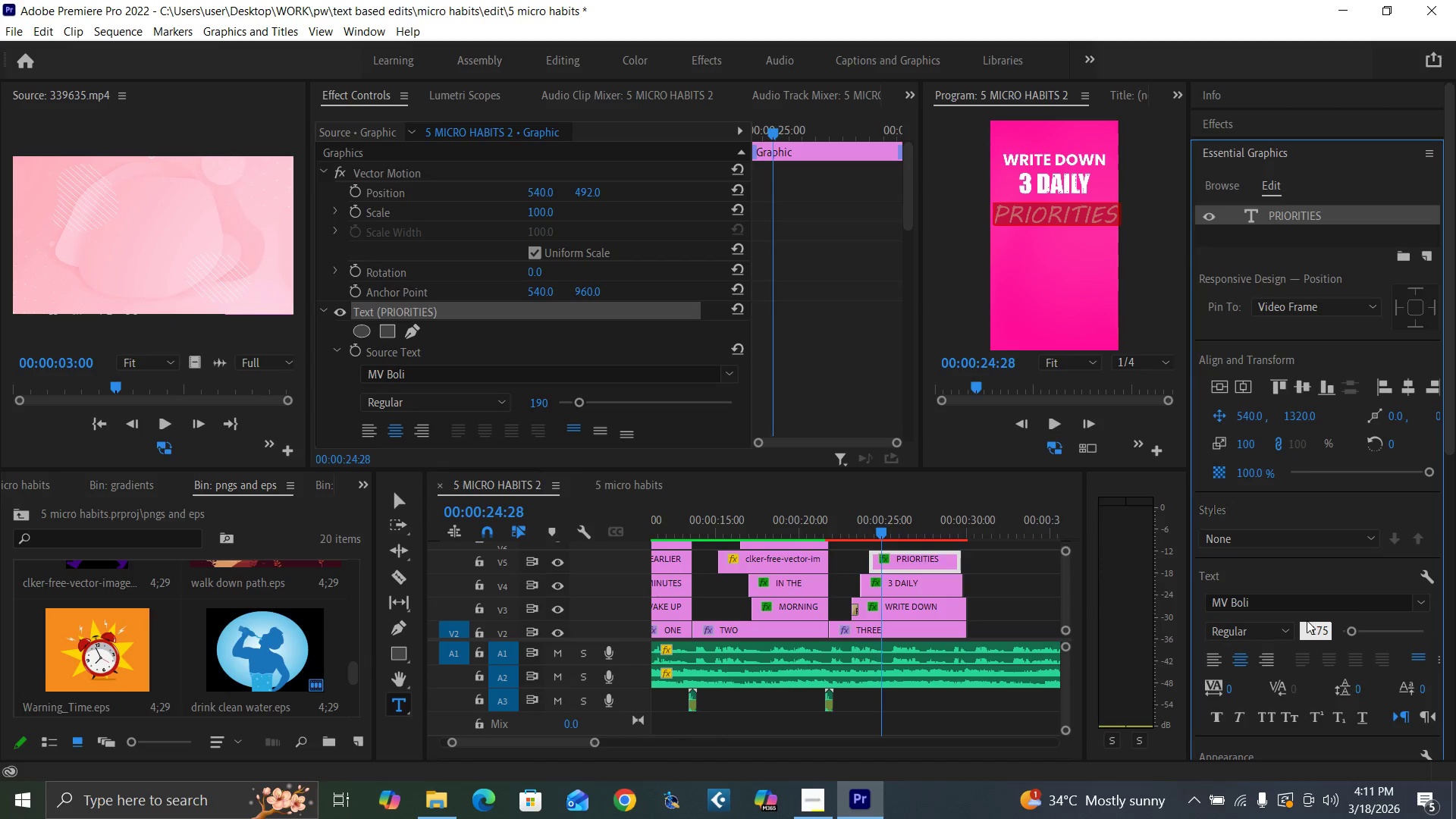 
key(Enter)
 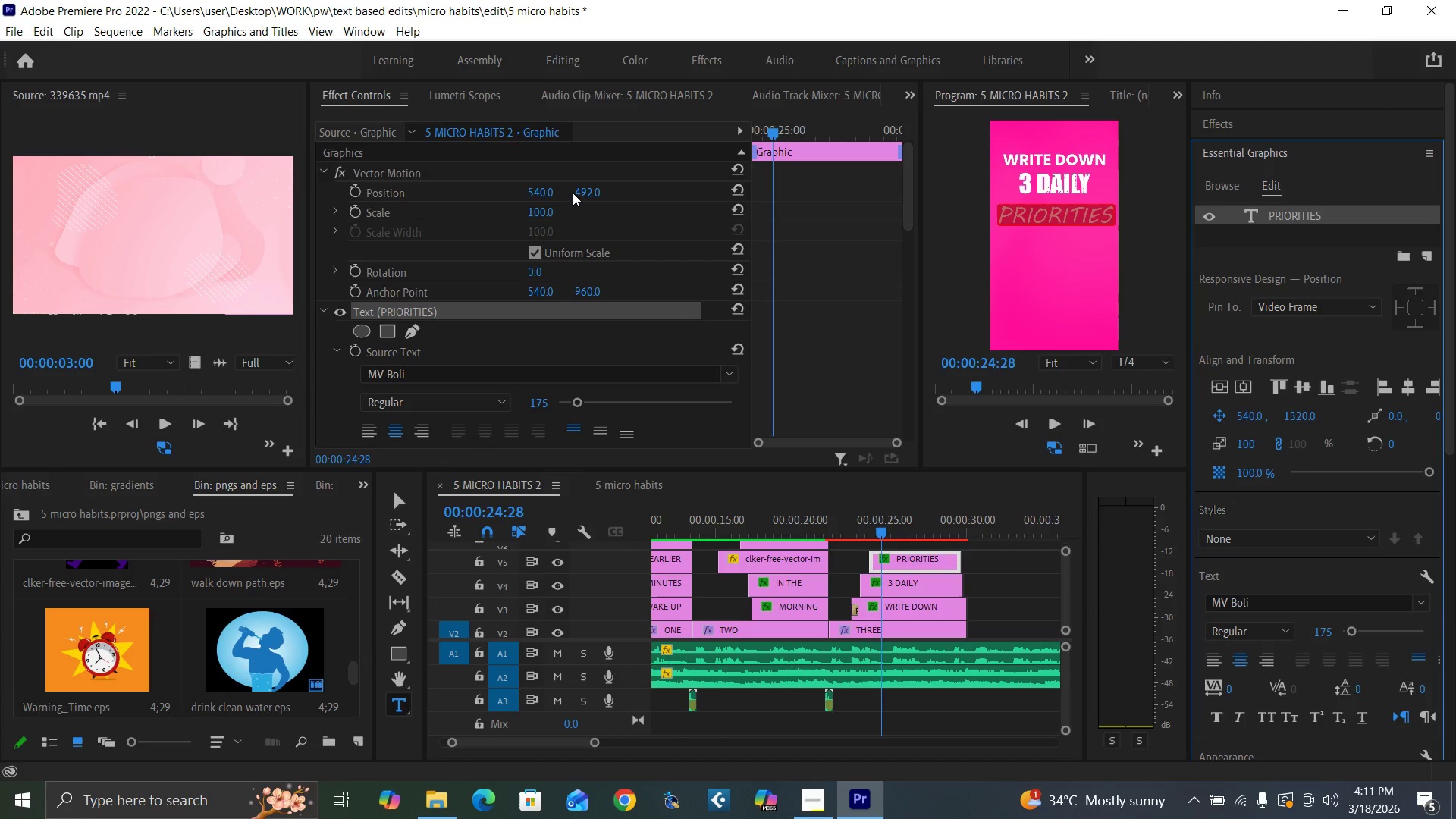 
left_click_drag(start_coordinate=[582, 187], to_coordinate=[540, 206])
 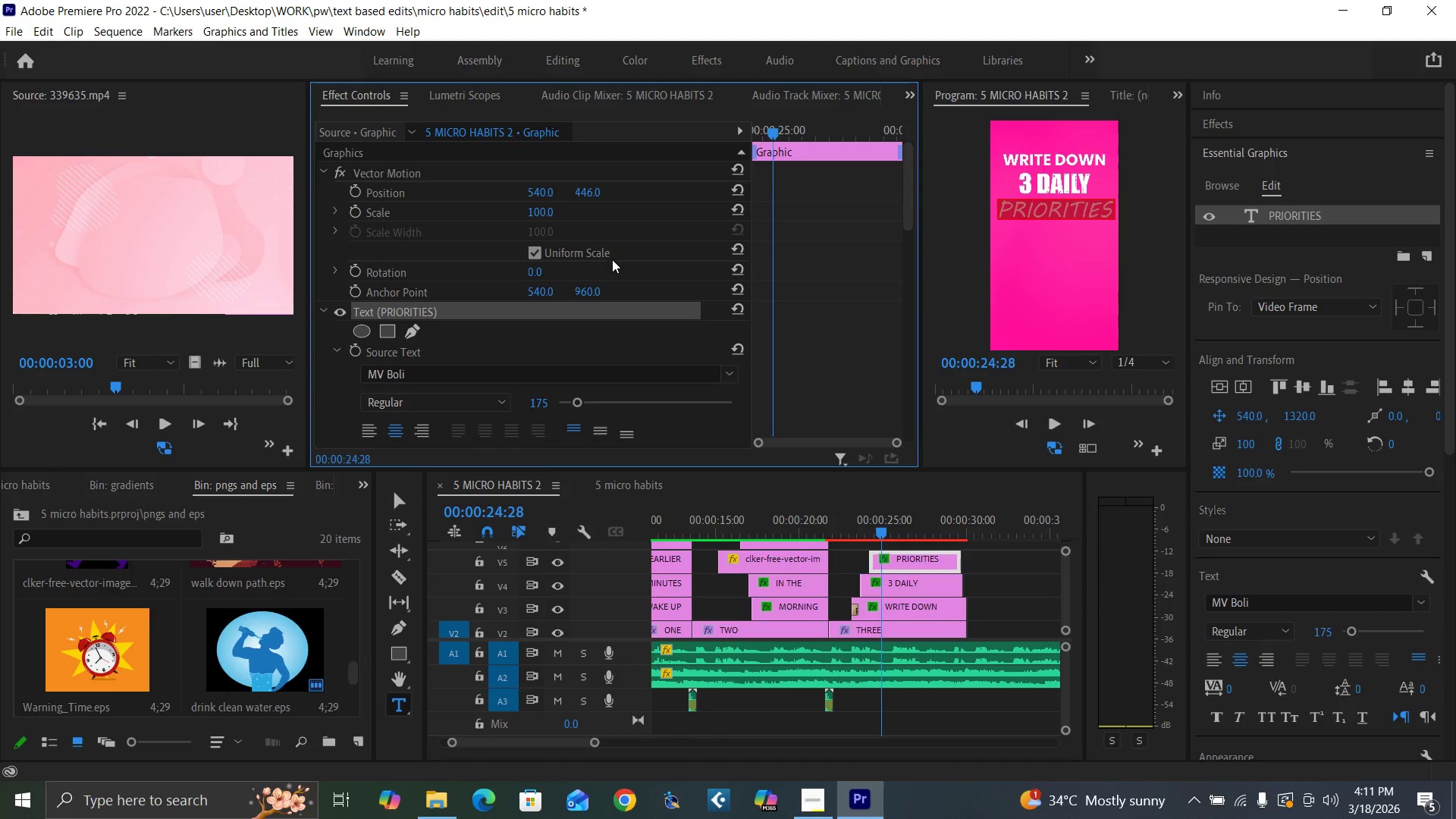 
key(Control+Backquote)
 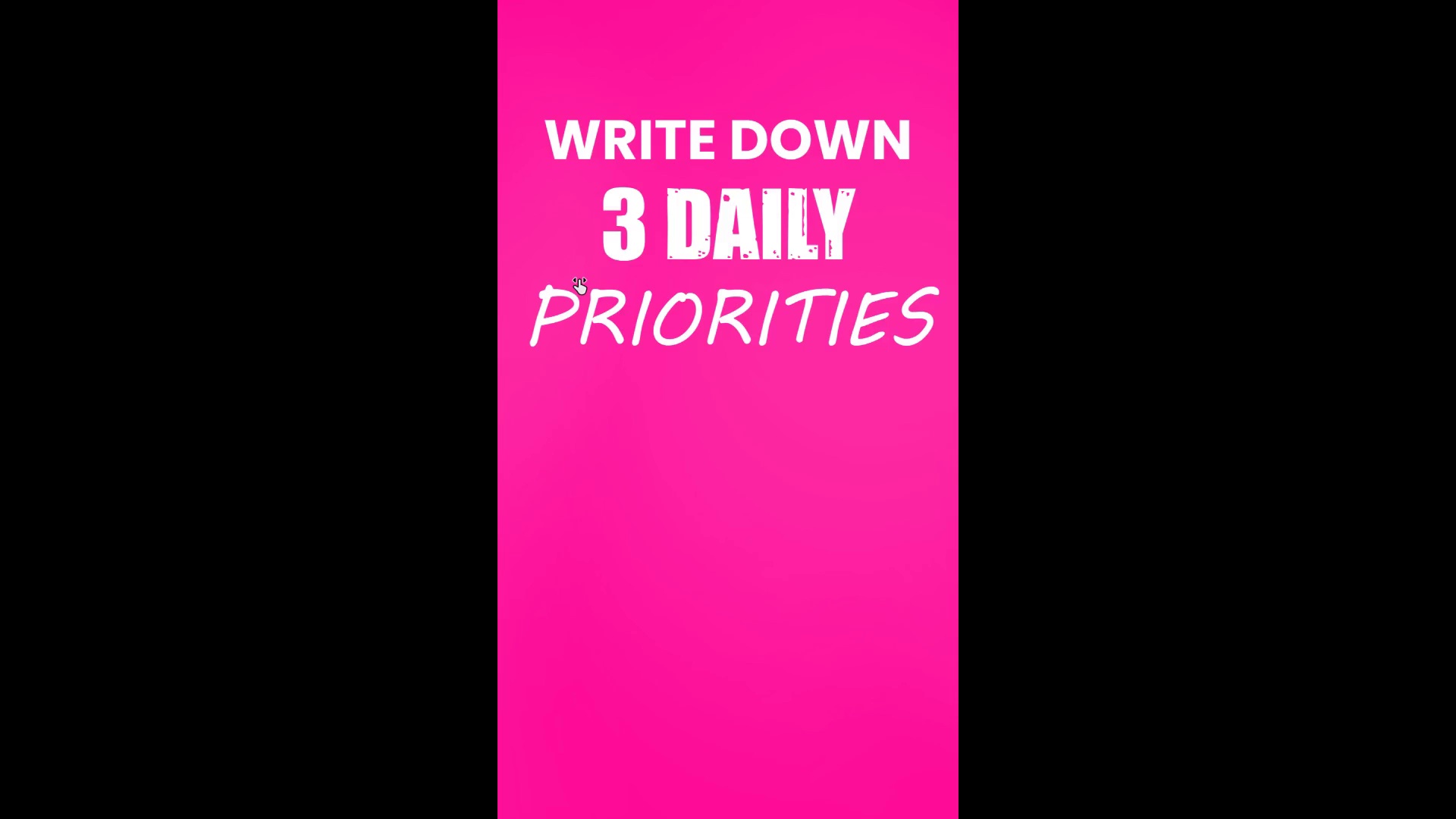 
key(Control+Backquote)
 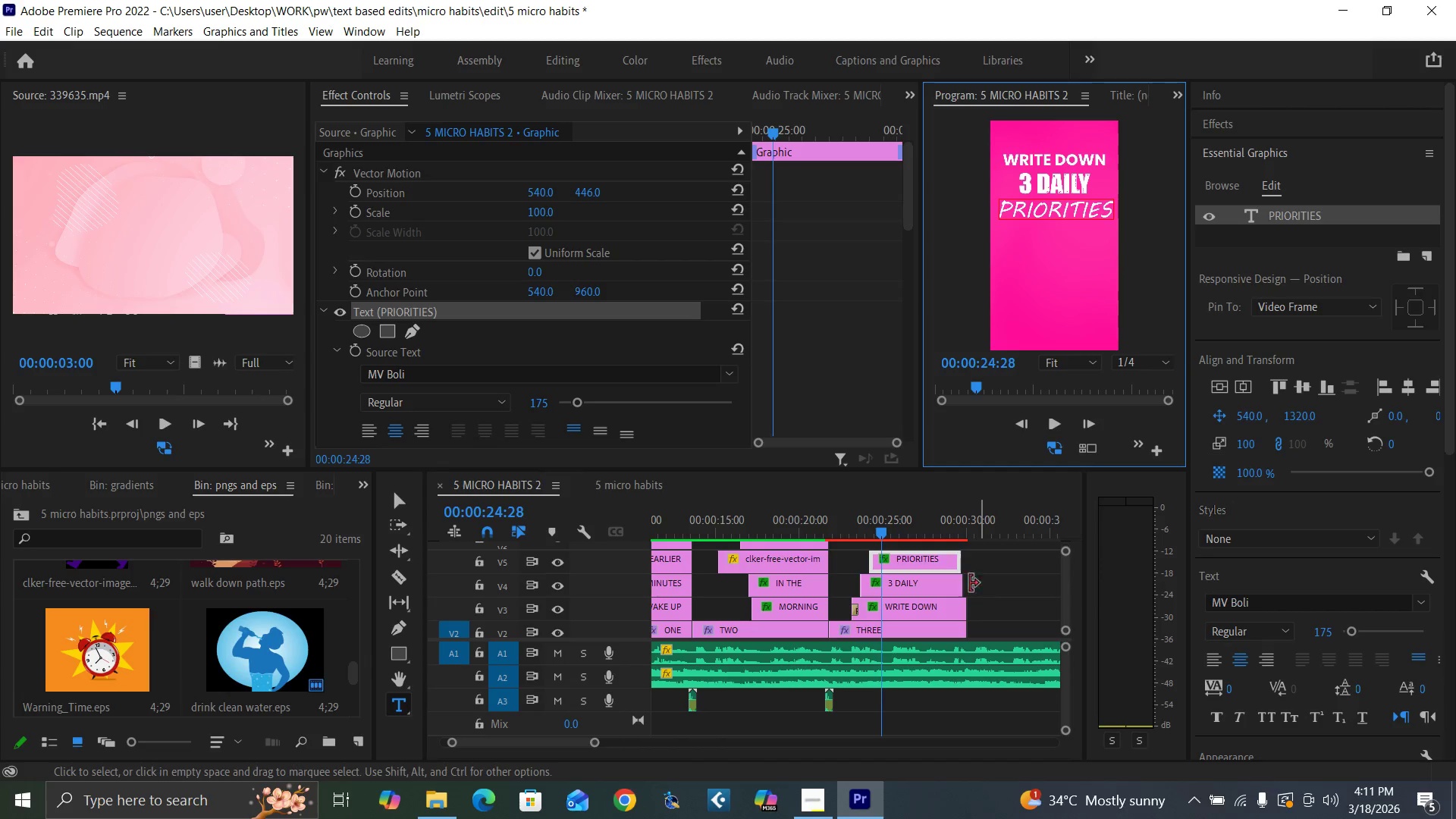 
left_click_drag(start_coordinate=[957, 584], to_coordinate=[962, 583])
 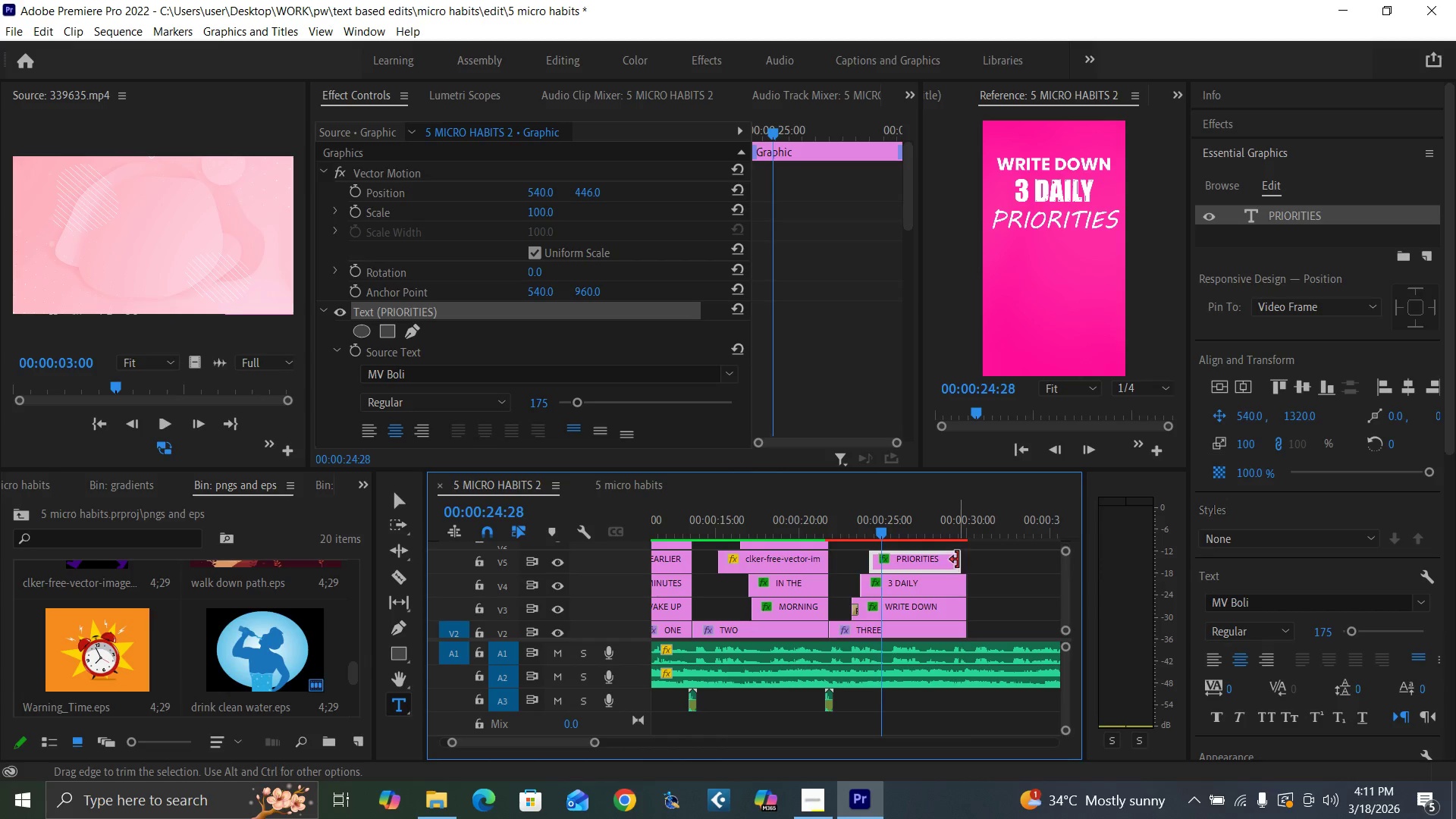 
left_click_drag(start_coordinate=[958, 560], to_coordinate=[963, 560])
 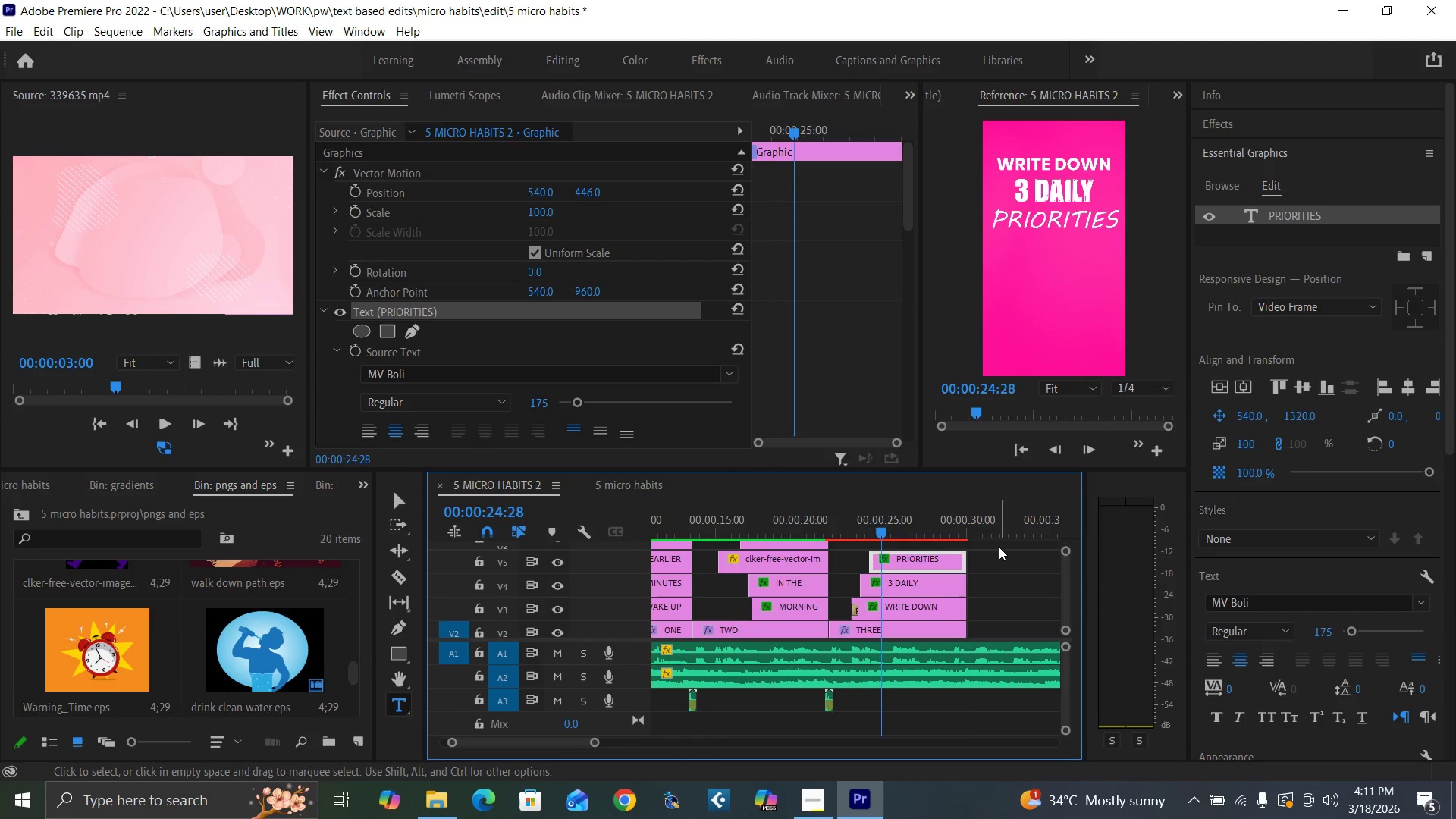 
key(Control+S)
 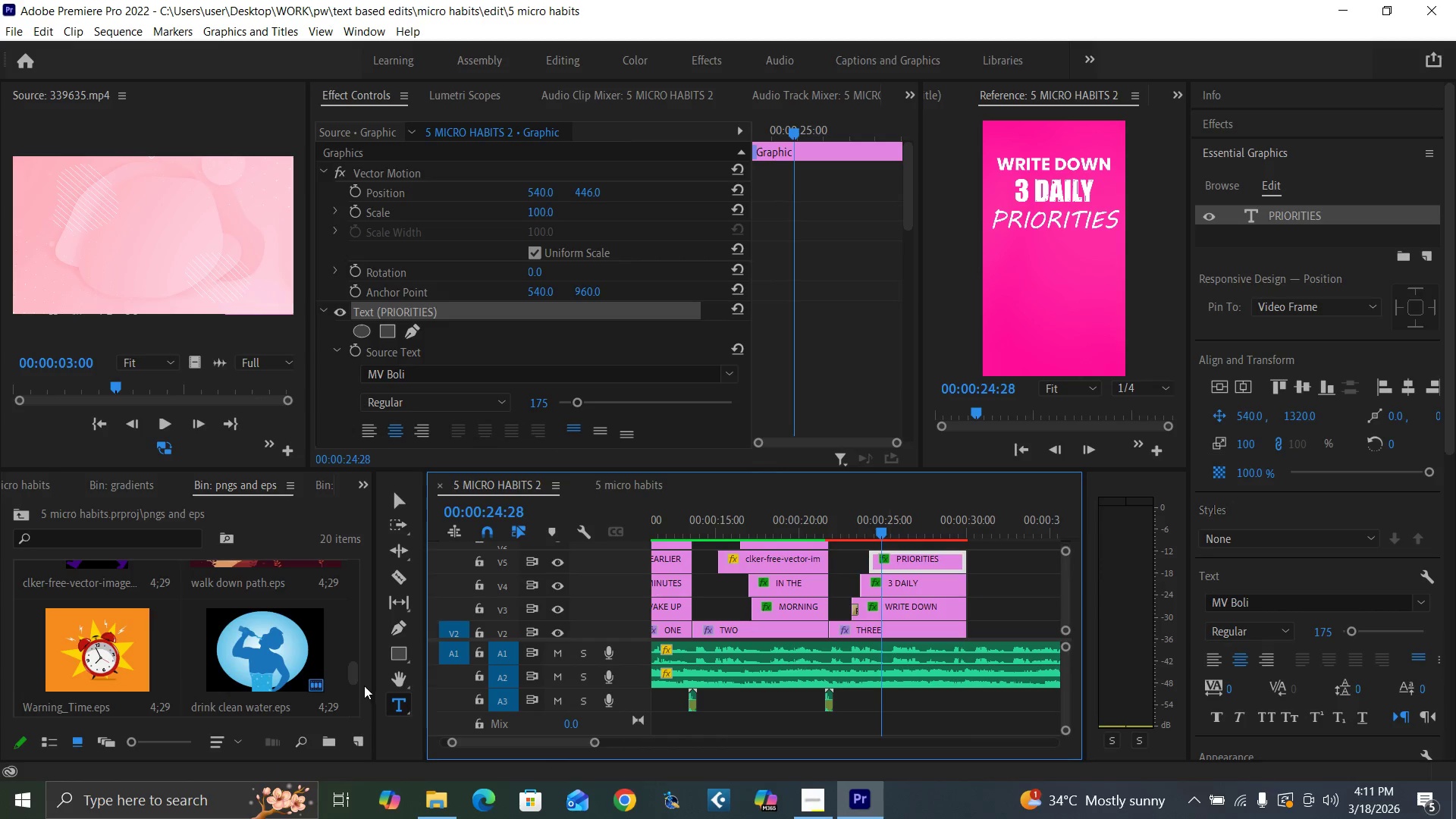 
left_click_drag(start_coordinate=[352, 664], to_coordinate=[355, 581])
 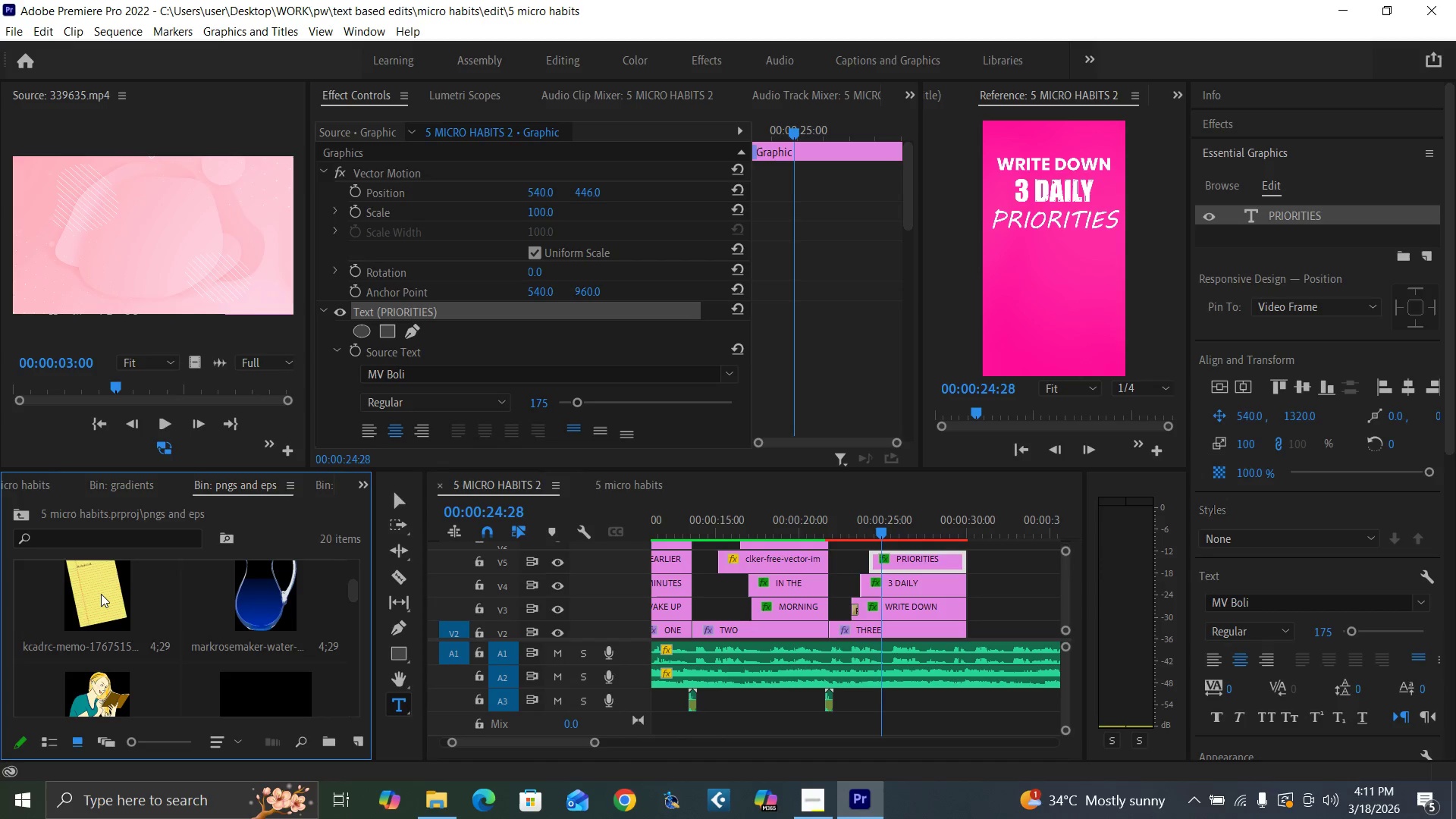 
double_click([101, 594])
 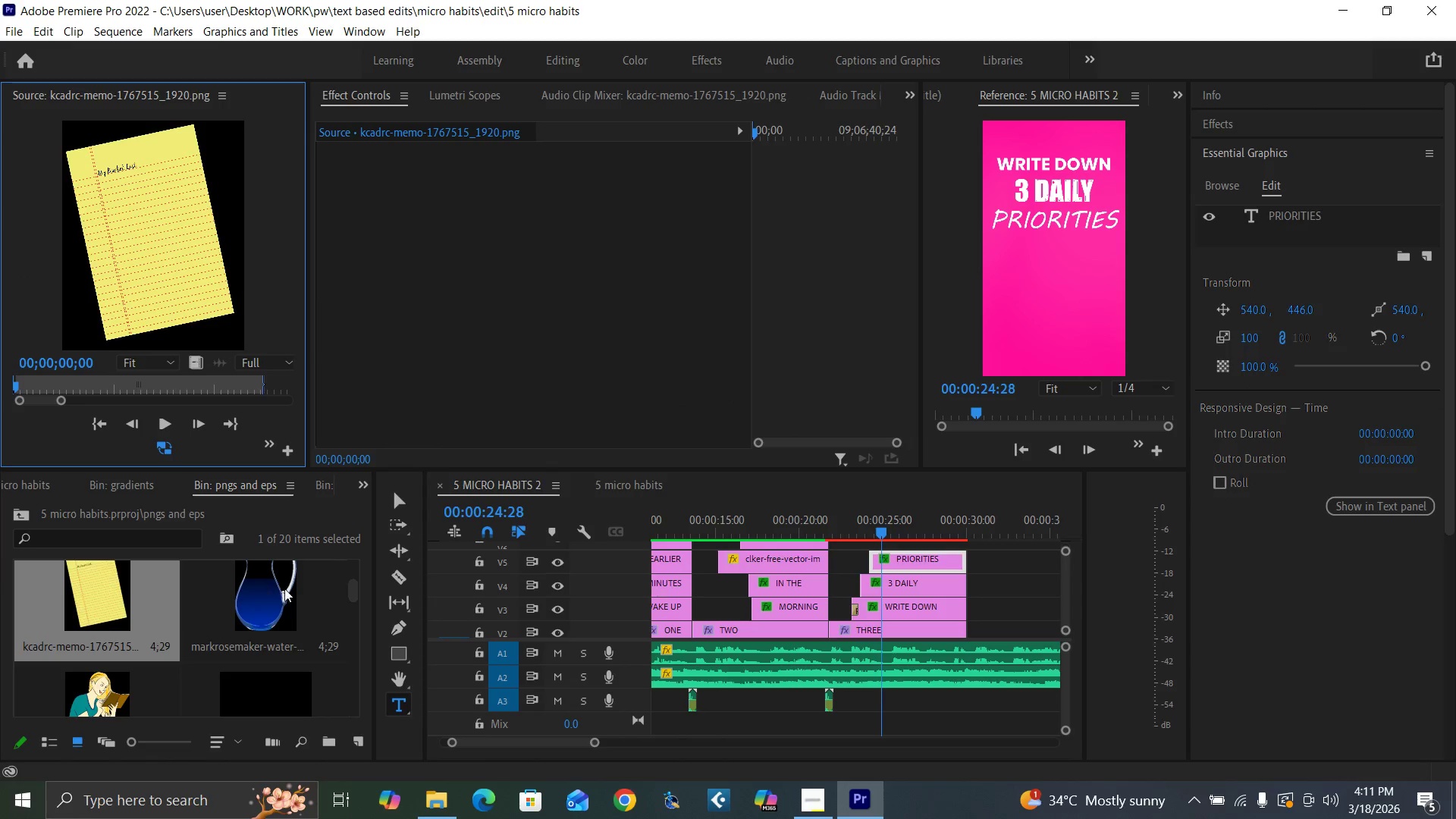 
left_click_drag(start_coordinate=[352, 596], to_coordinate=[353, 588])
 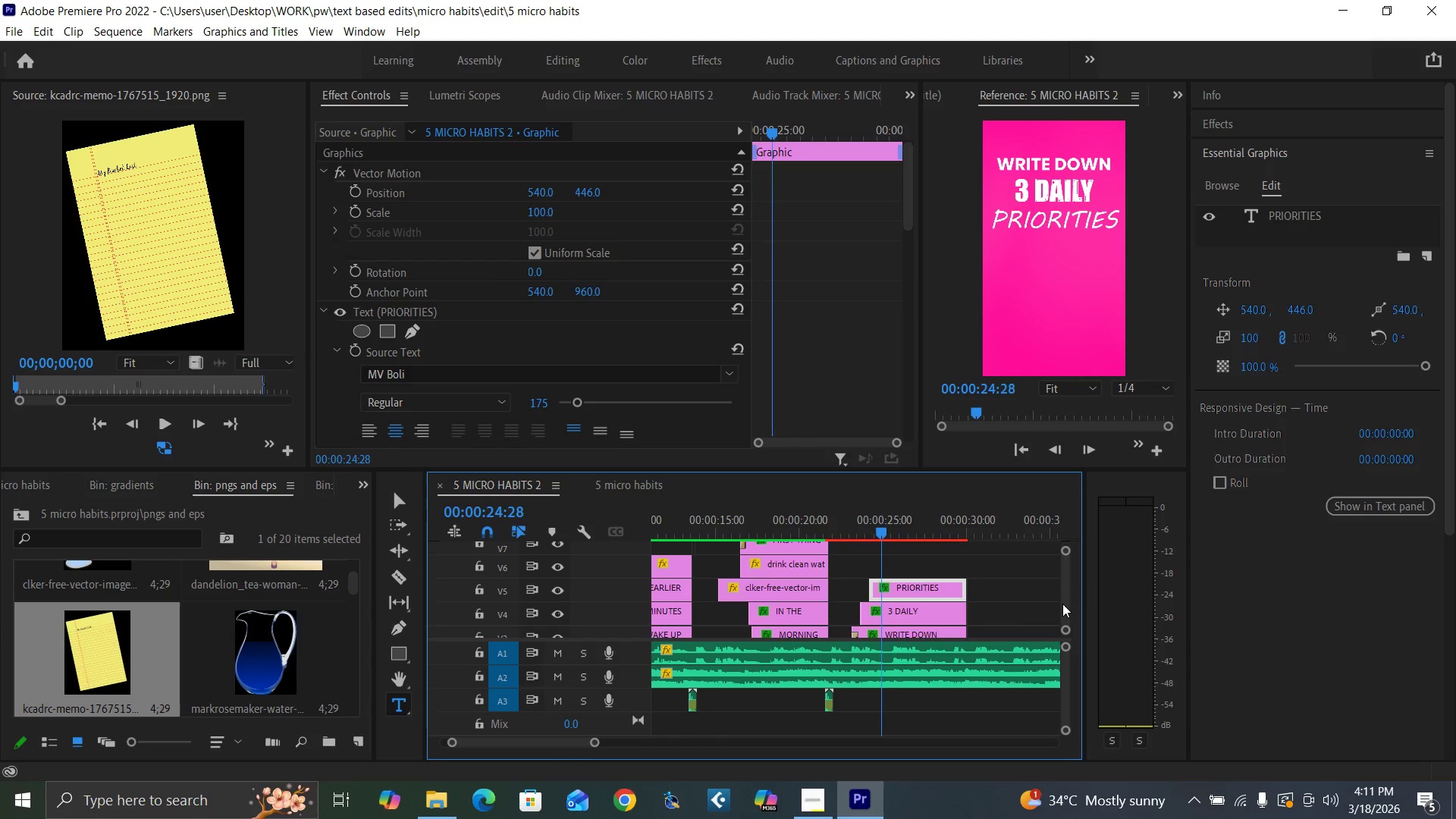 
left_click_drag(start_coordinate=[93, 653], to_coordinate=[880, 574])
 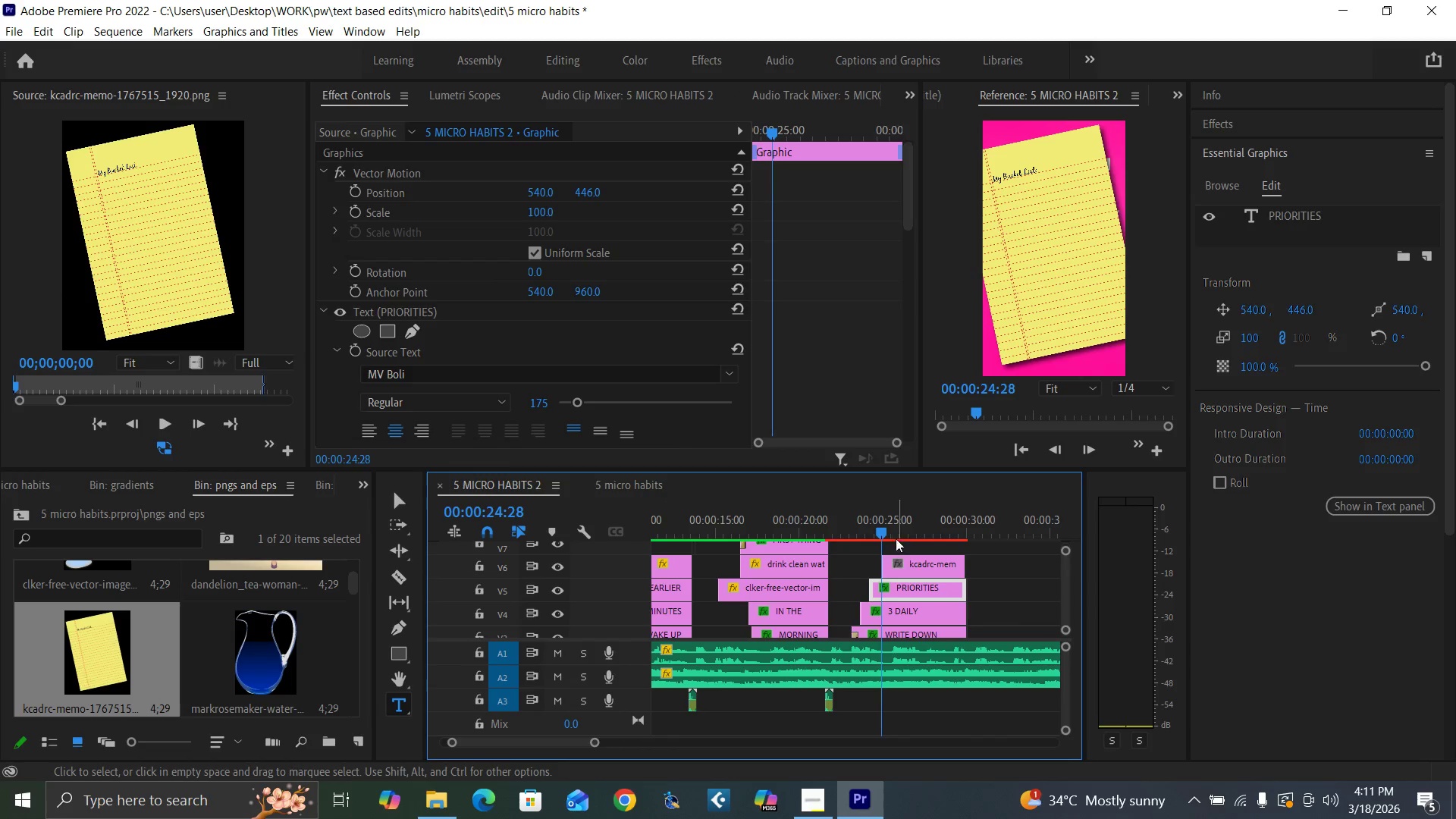 
left_click([897, 532])
 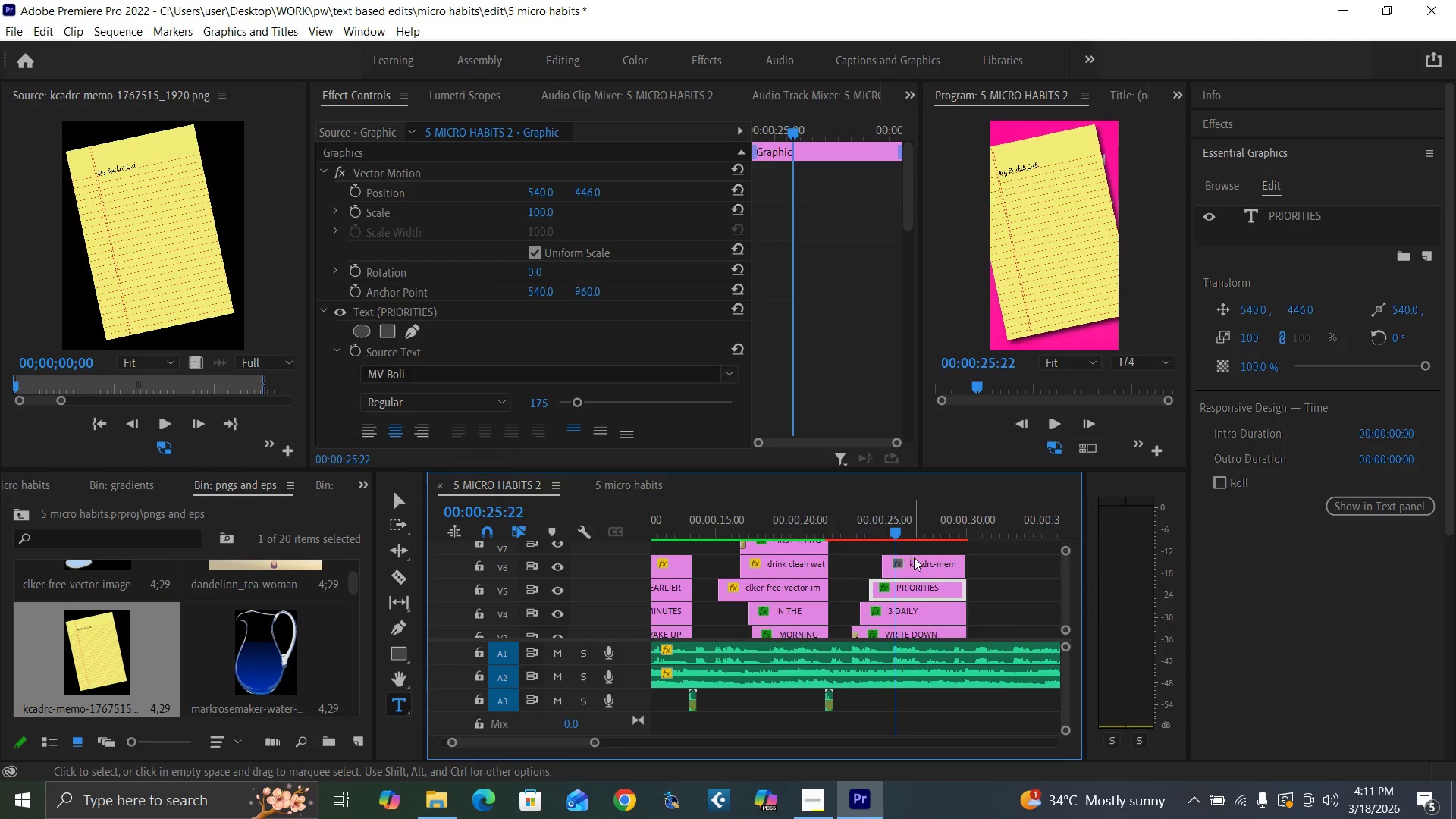 
left_click([917, 563])
 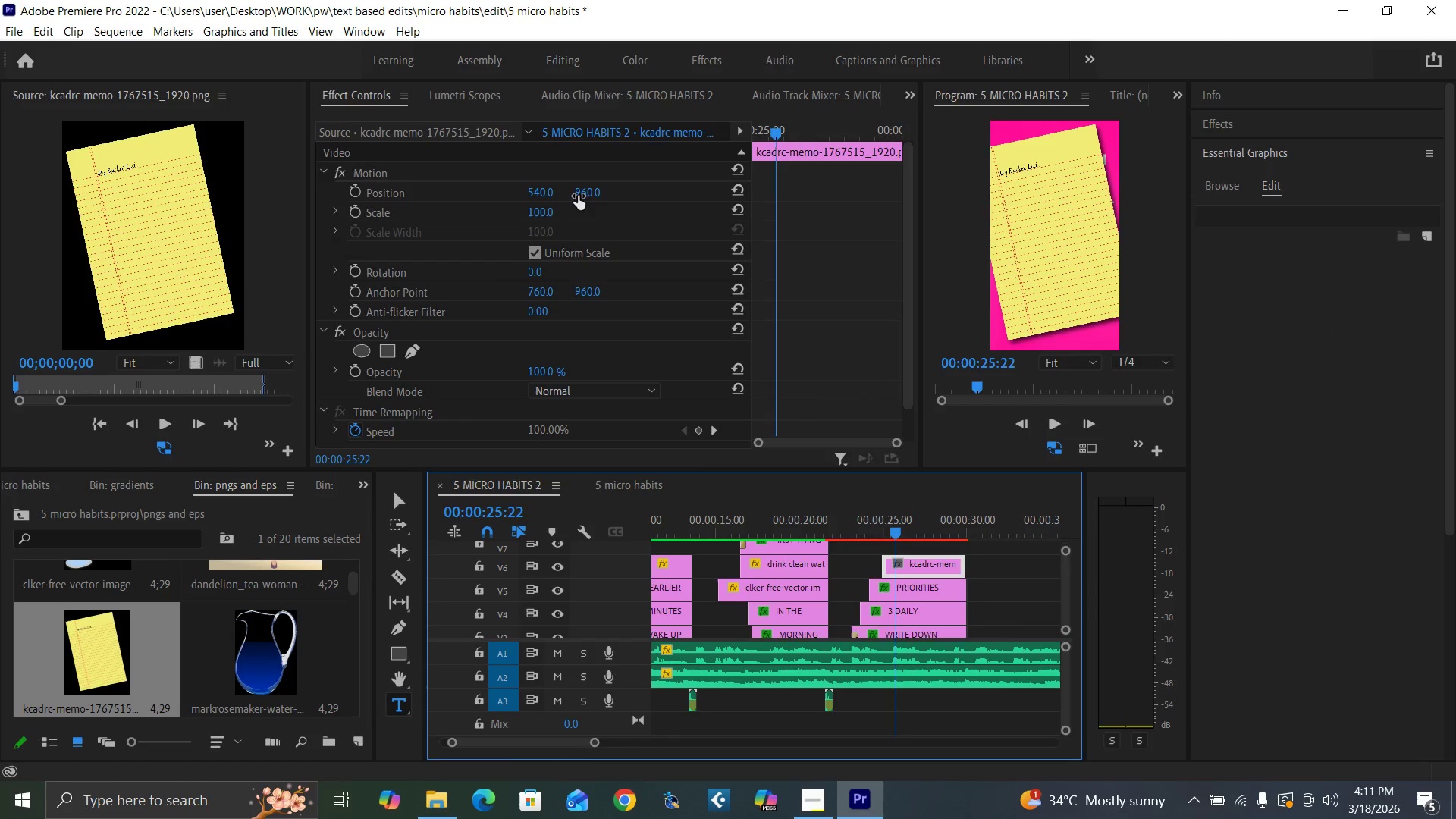 
left_click_drag(start_coordinate=[587, 193], to_coordinate=[1043, 199])
 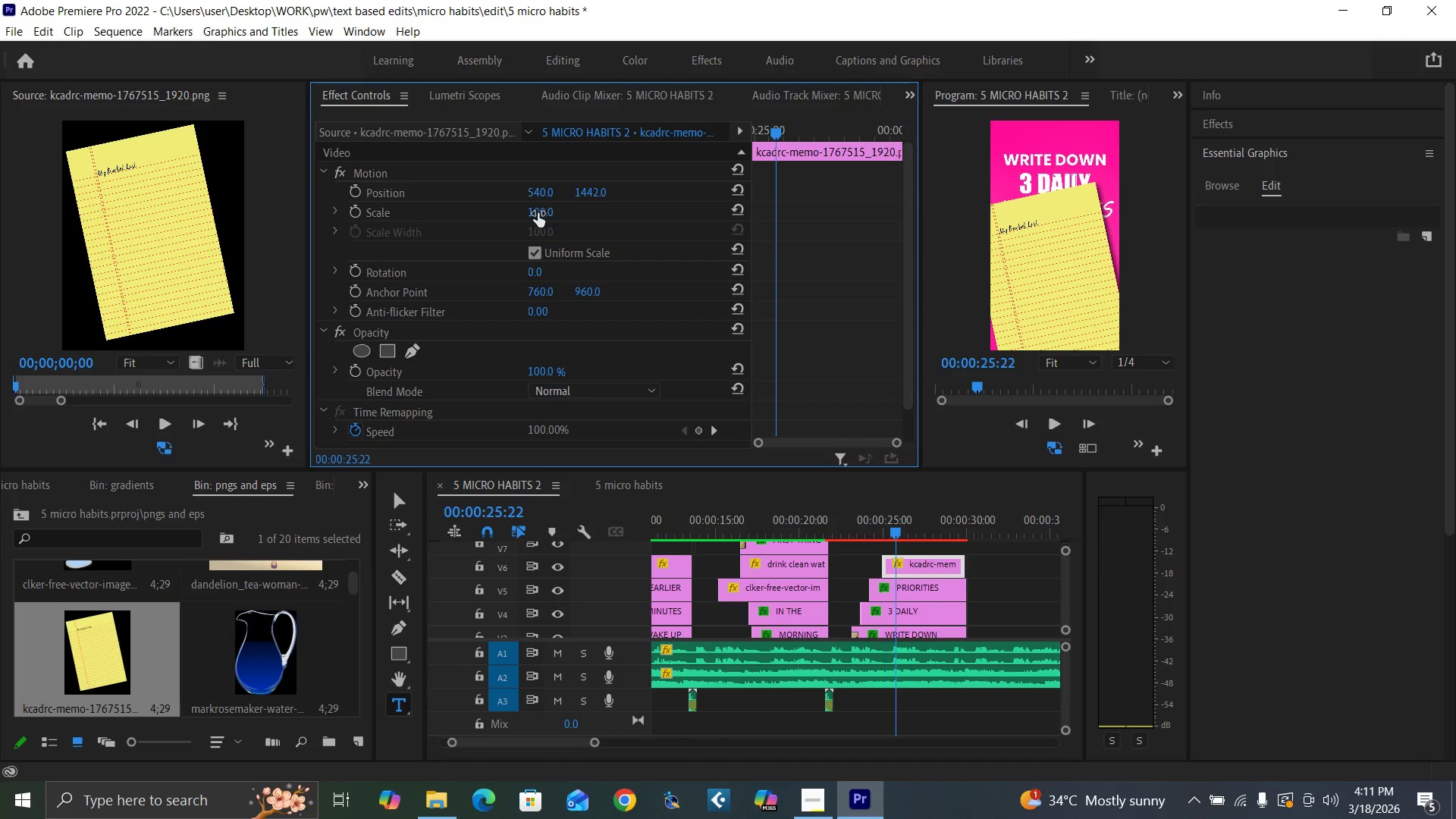 
left_click([538, 213])
 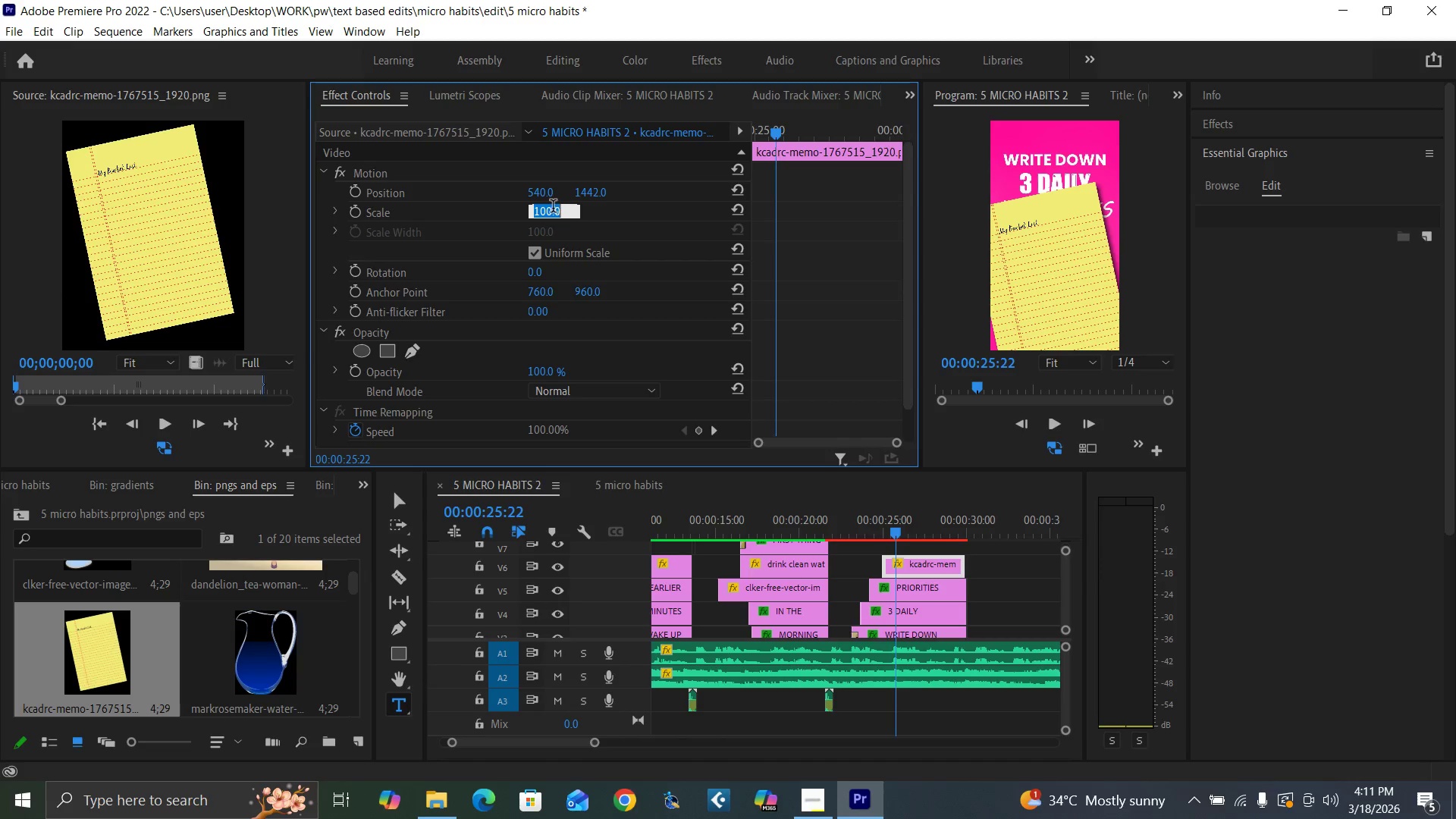 
type(60)
 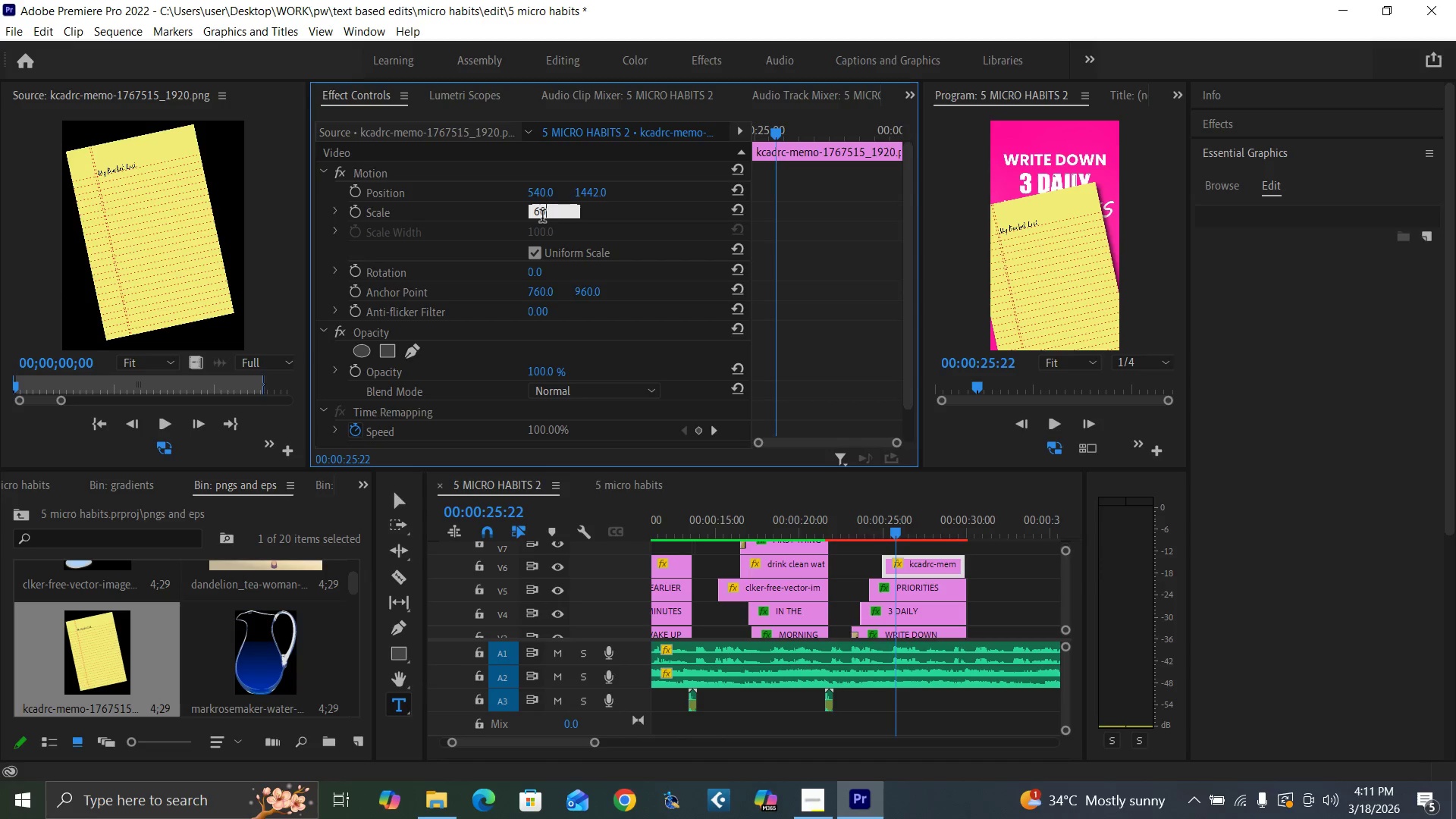 
key(Enter)
 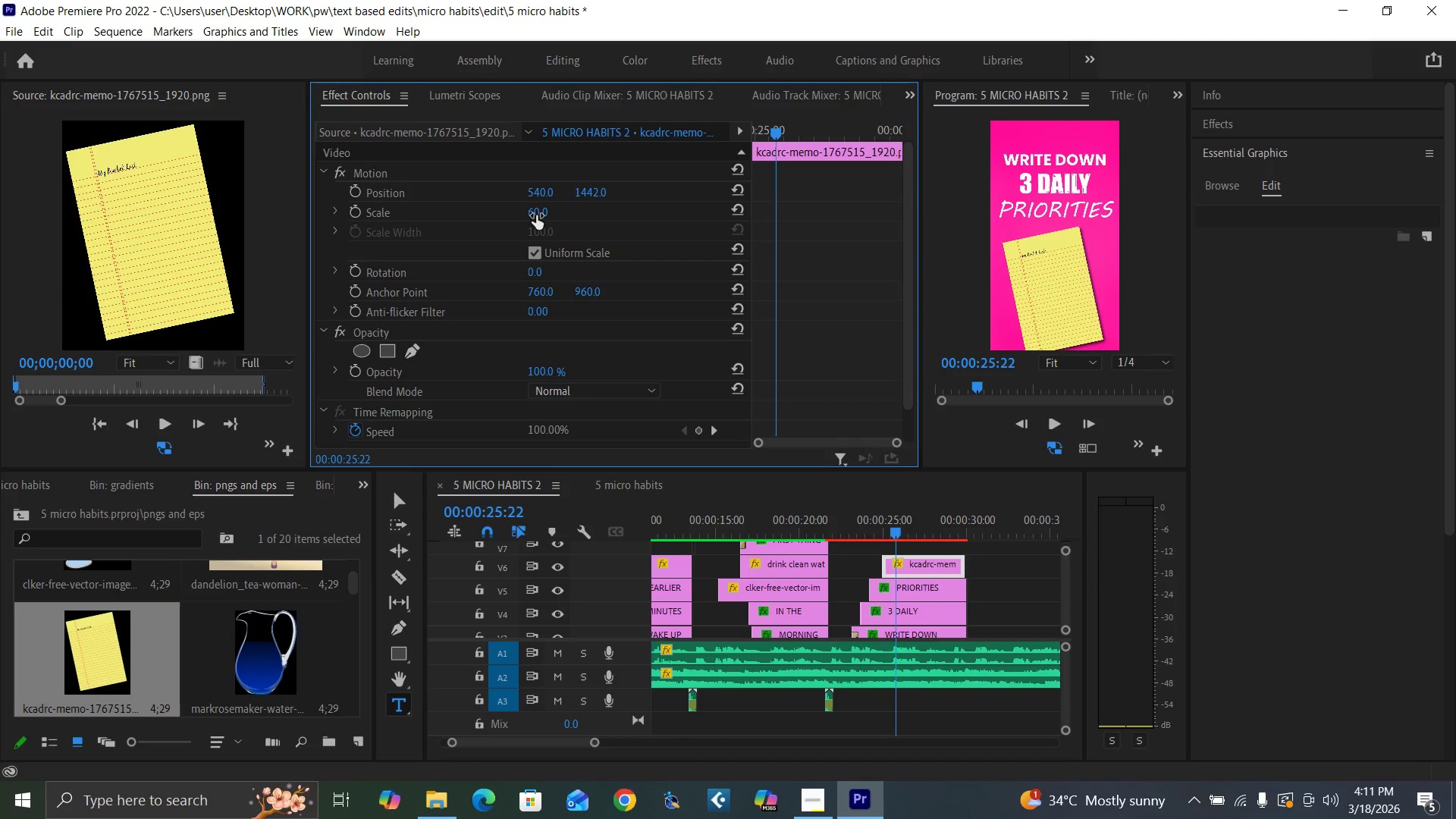 
key(Control+Backquote)
 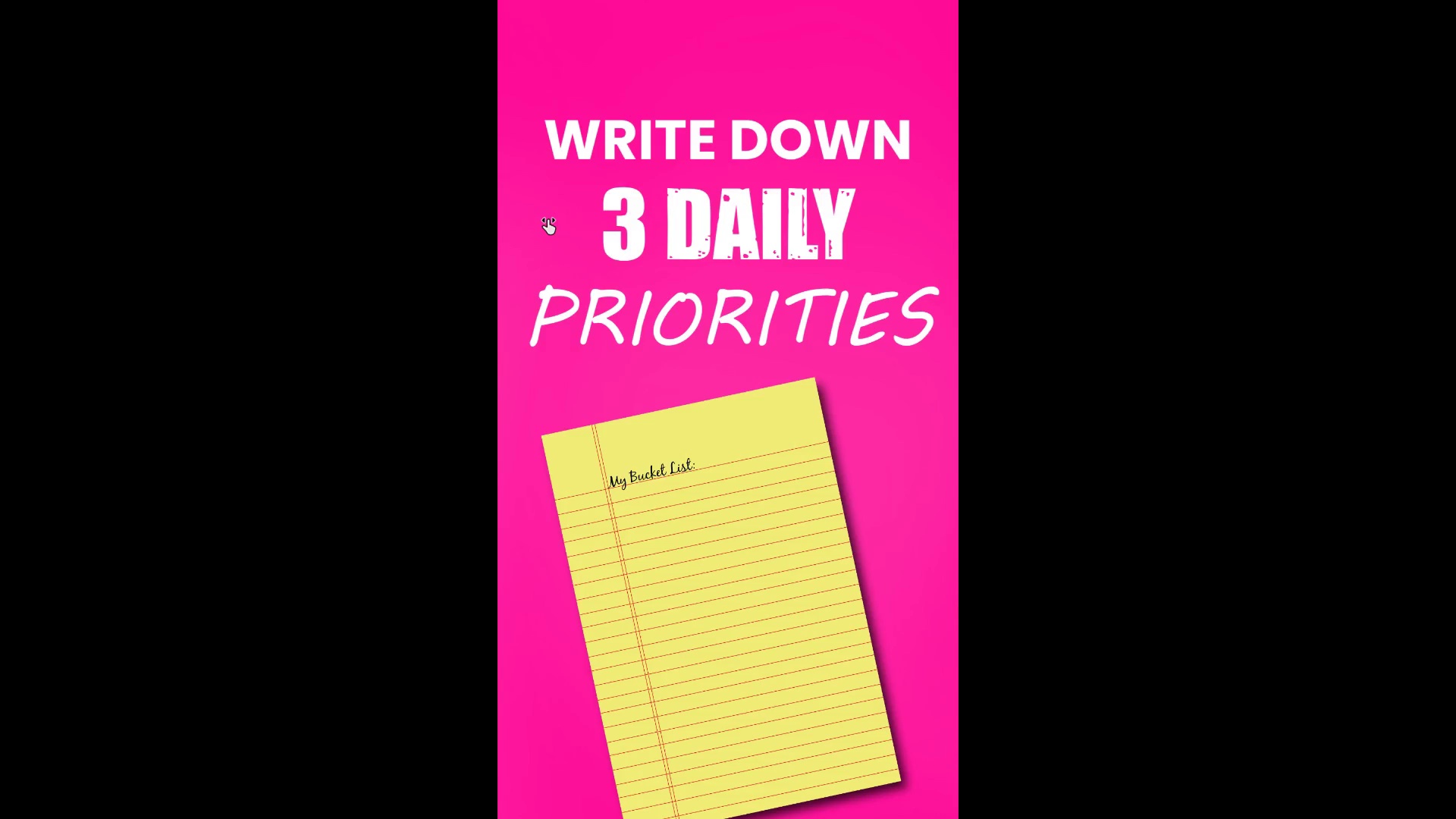 
wait(5.3)
 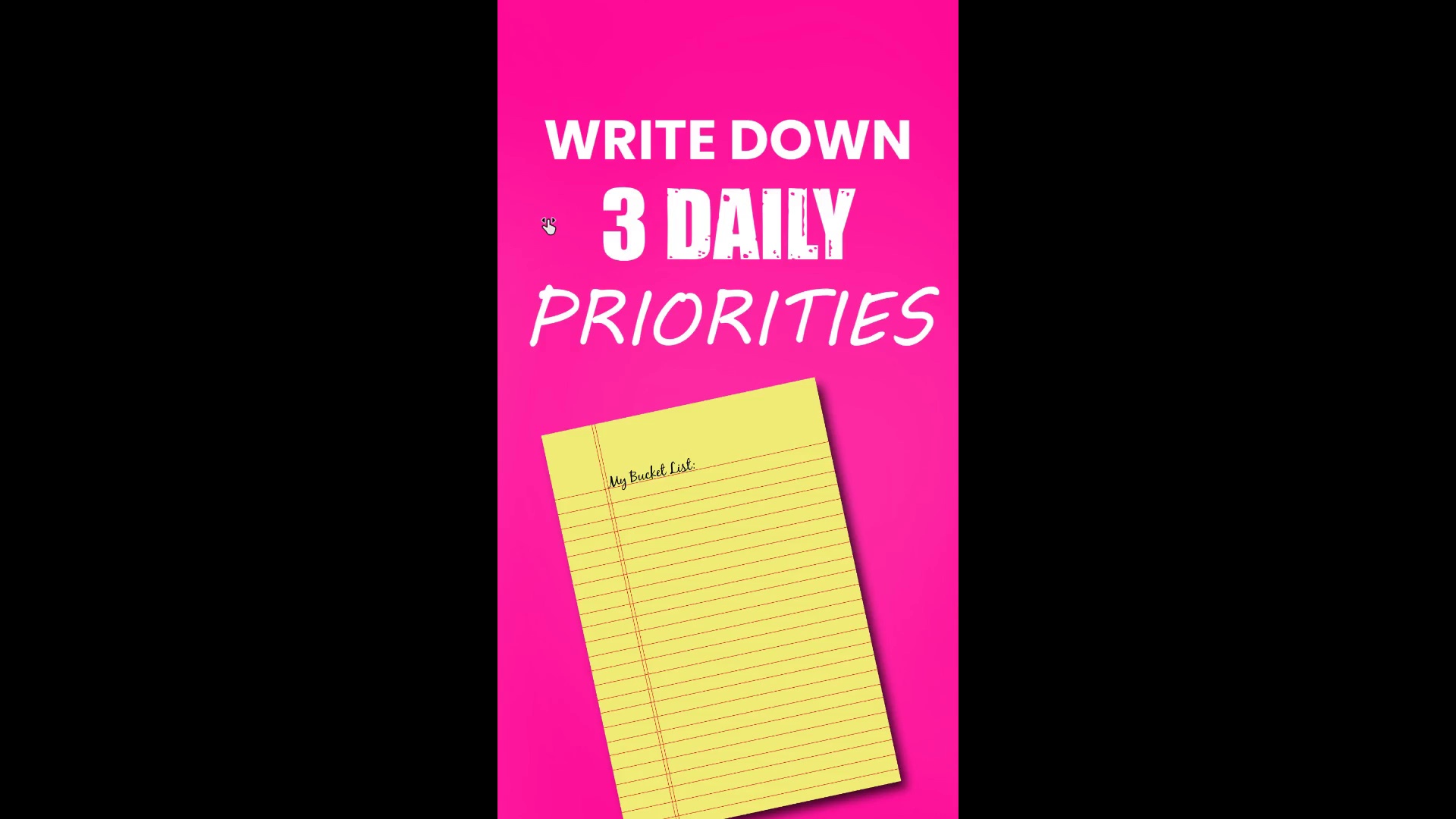 
key(Control+Backquote)
 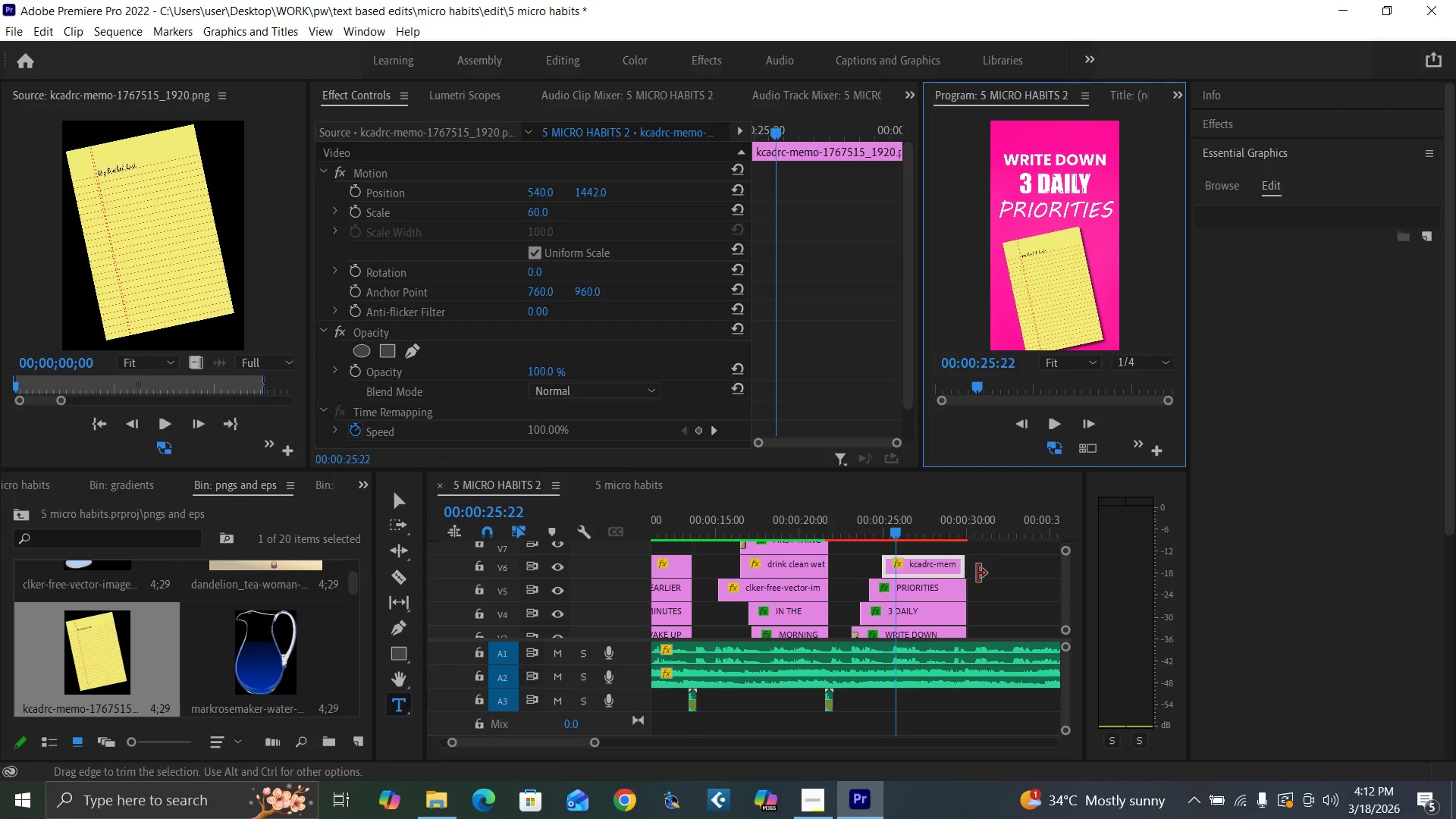 
left_click_drag(start_coordinate=[961, 572], to_coordinate=[965, 571])
 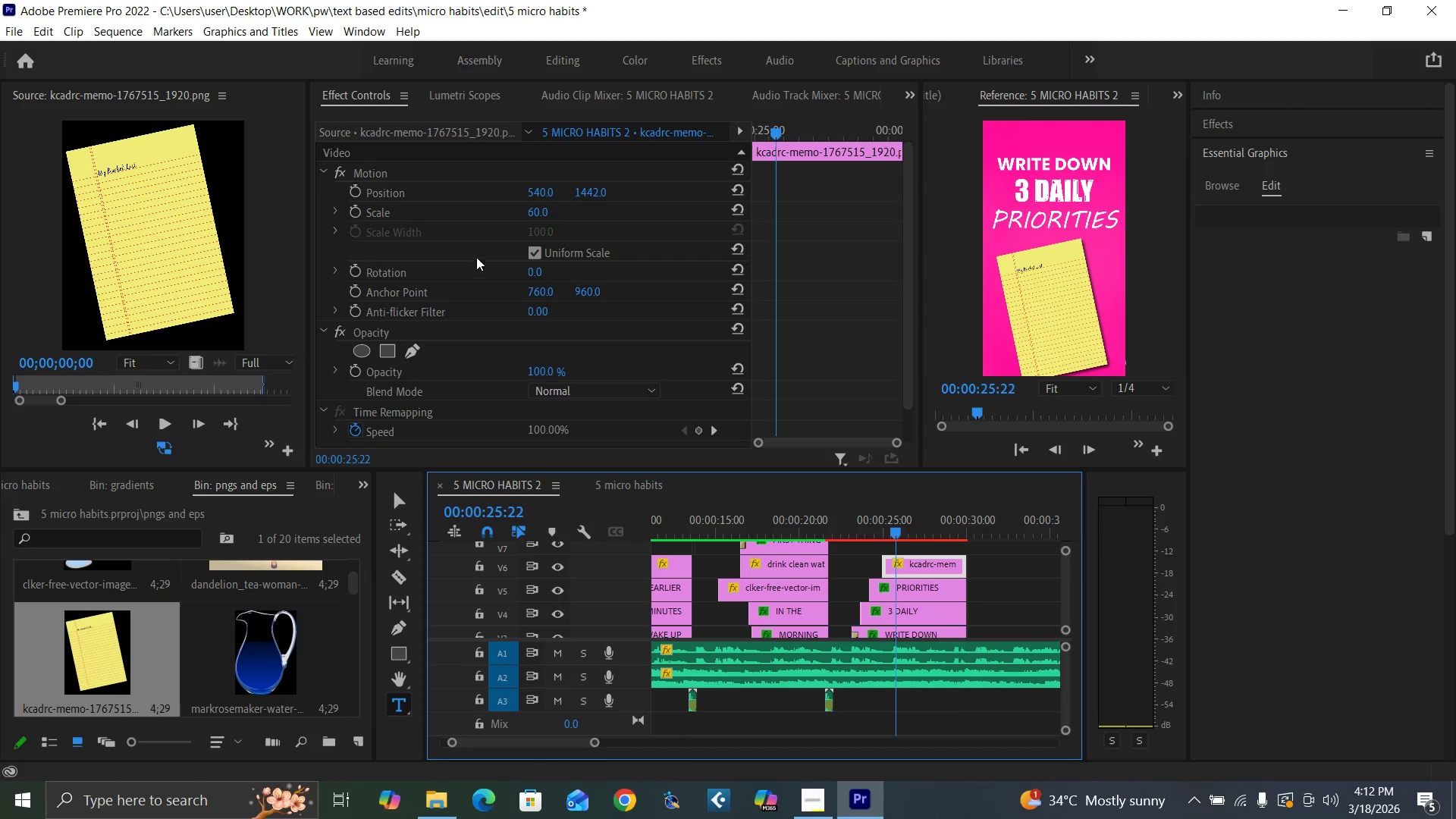 
left_click([535, 209])
 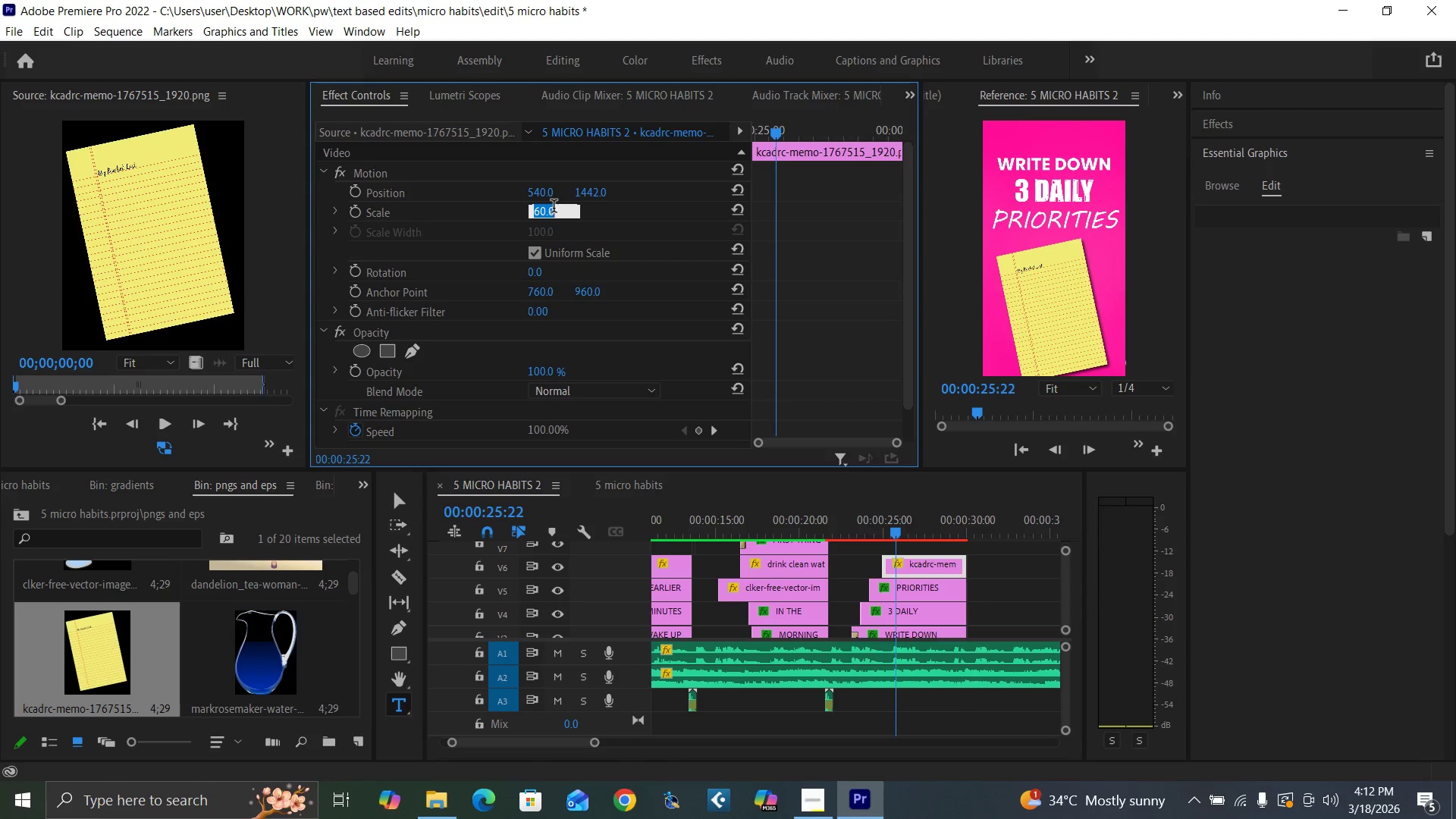 
type(50)
 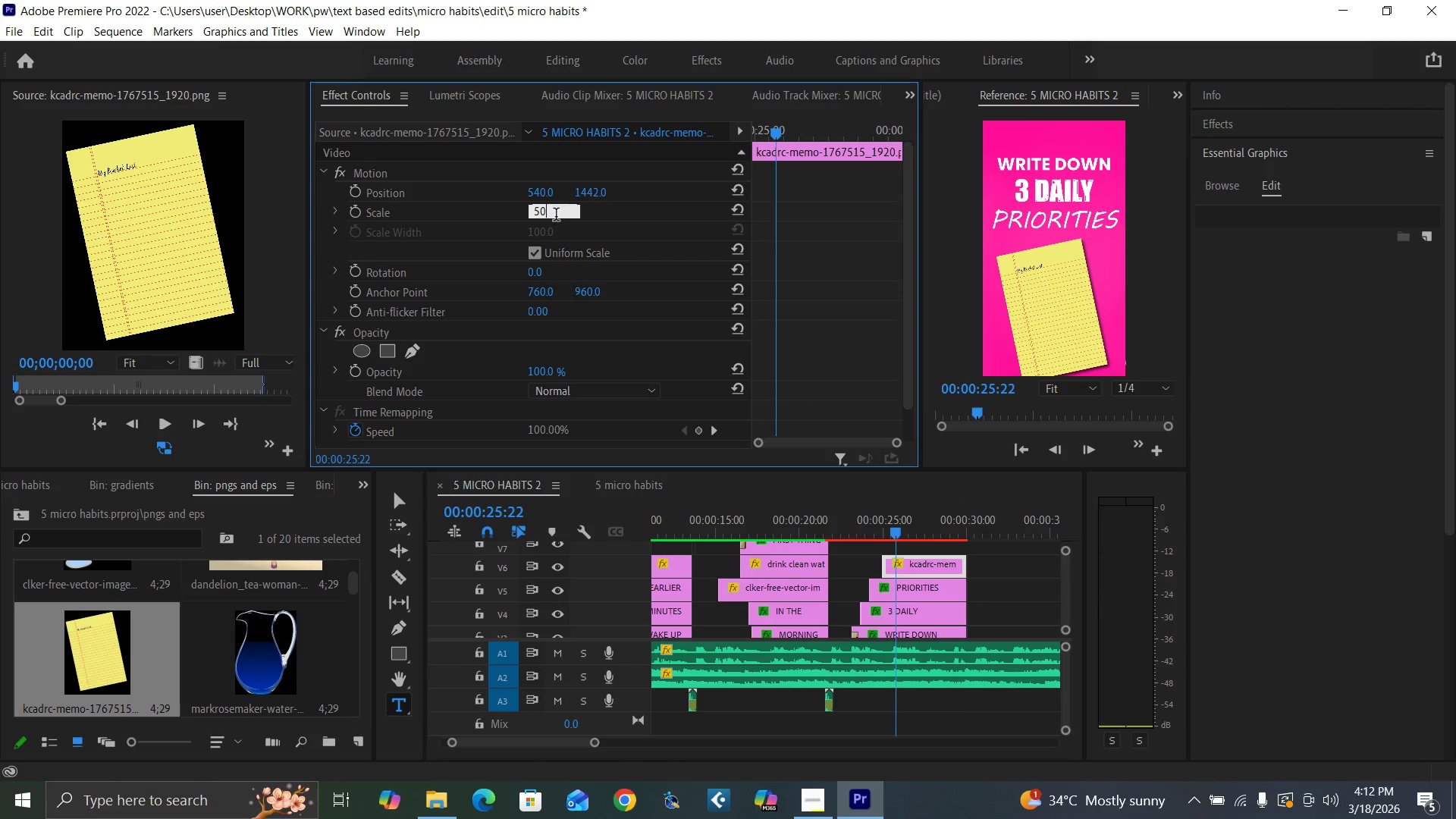 
key(Enter)
 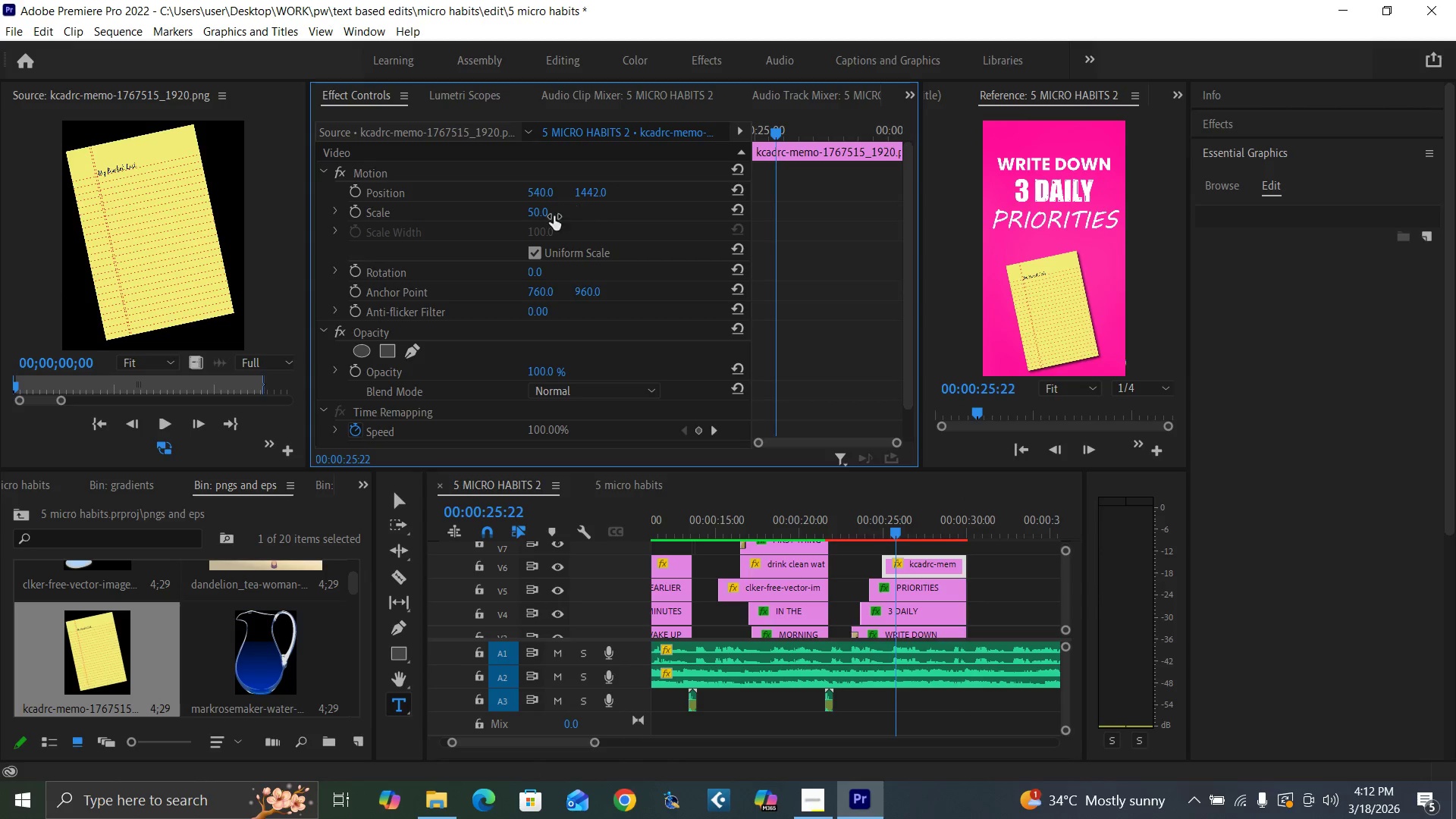 
left_click([537, 210])
 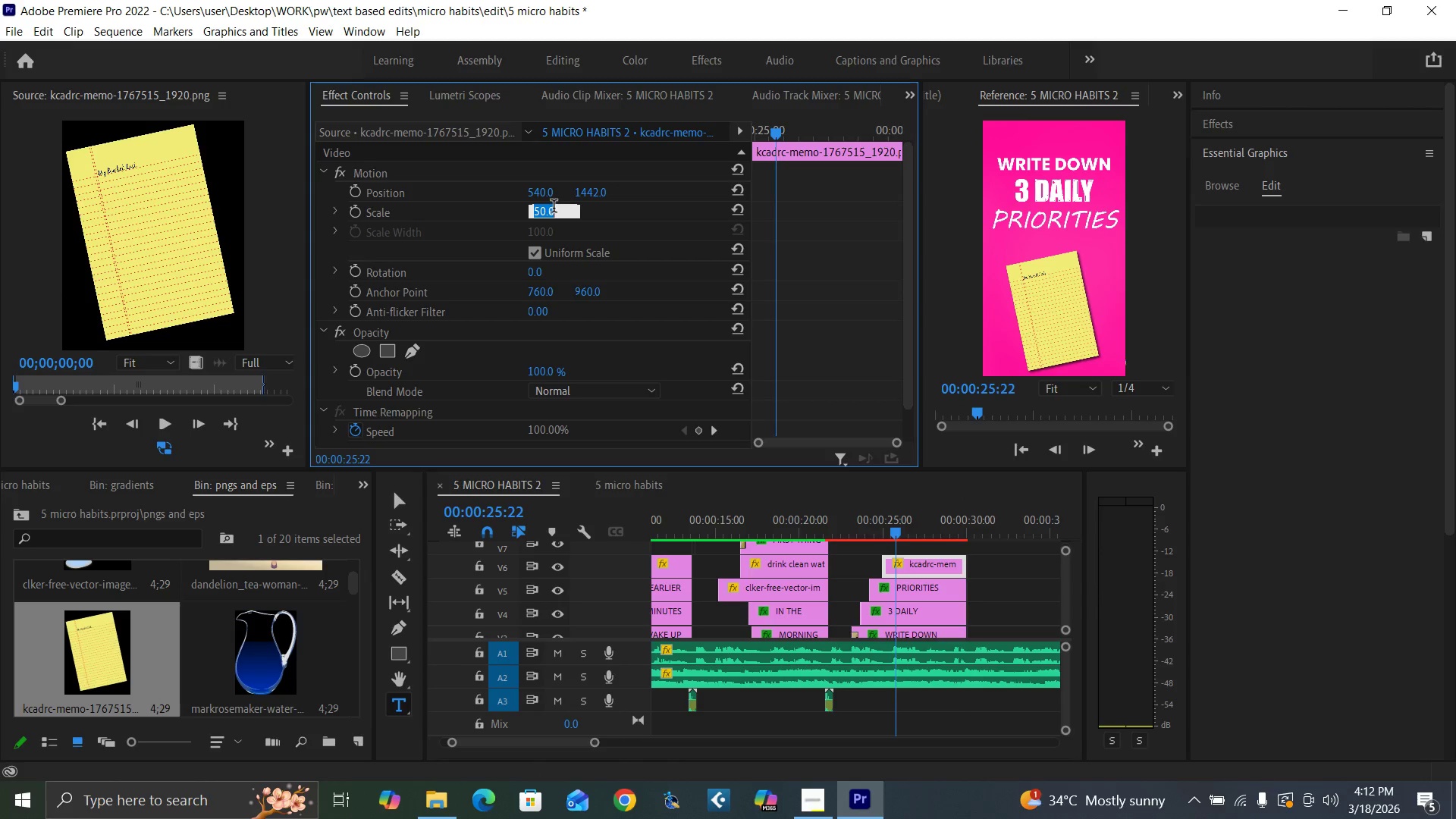 
type(55)
 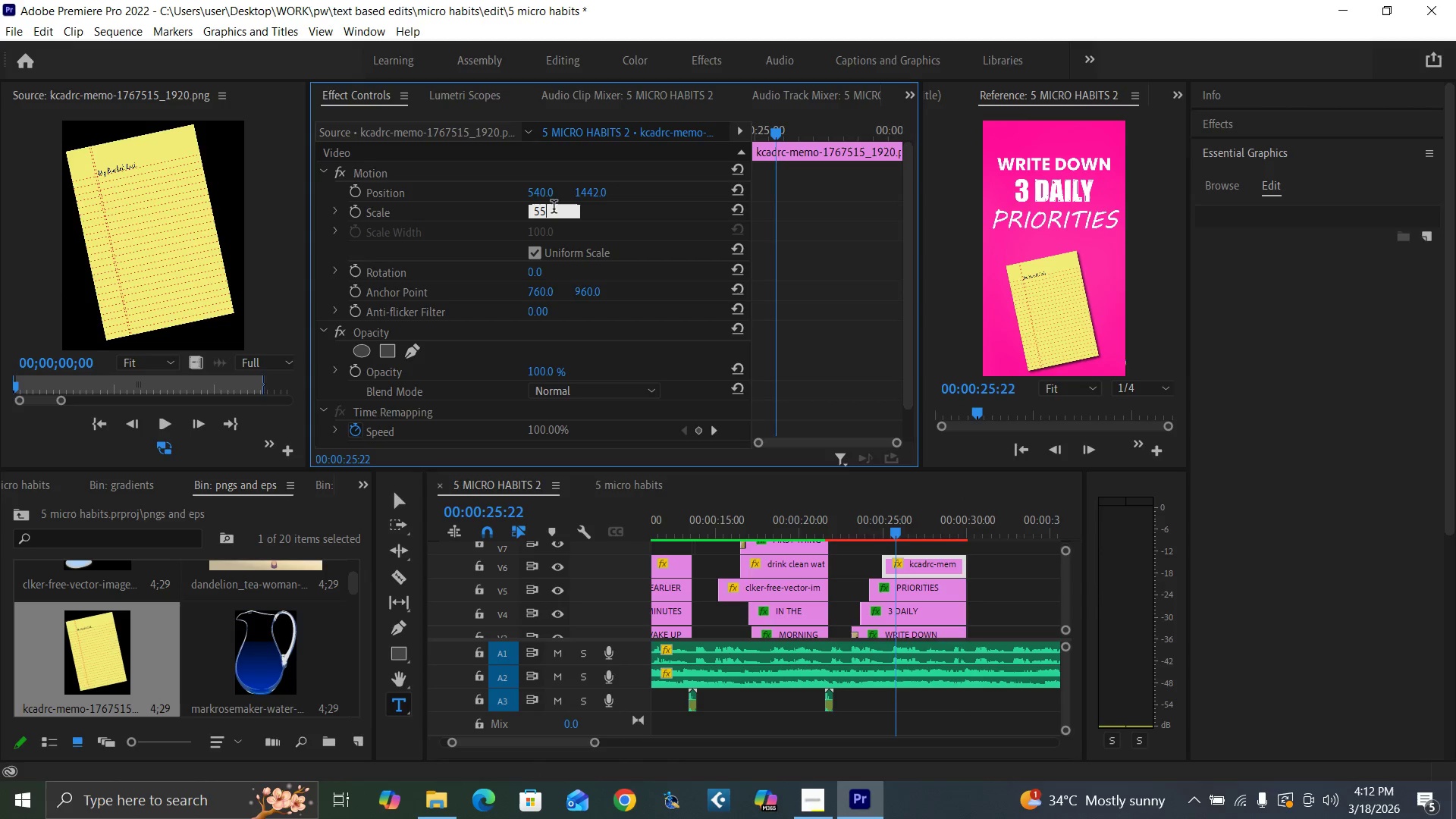 
key(Enter)
 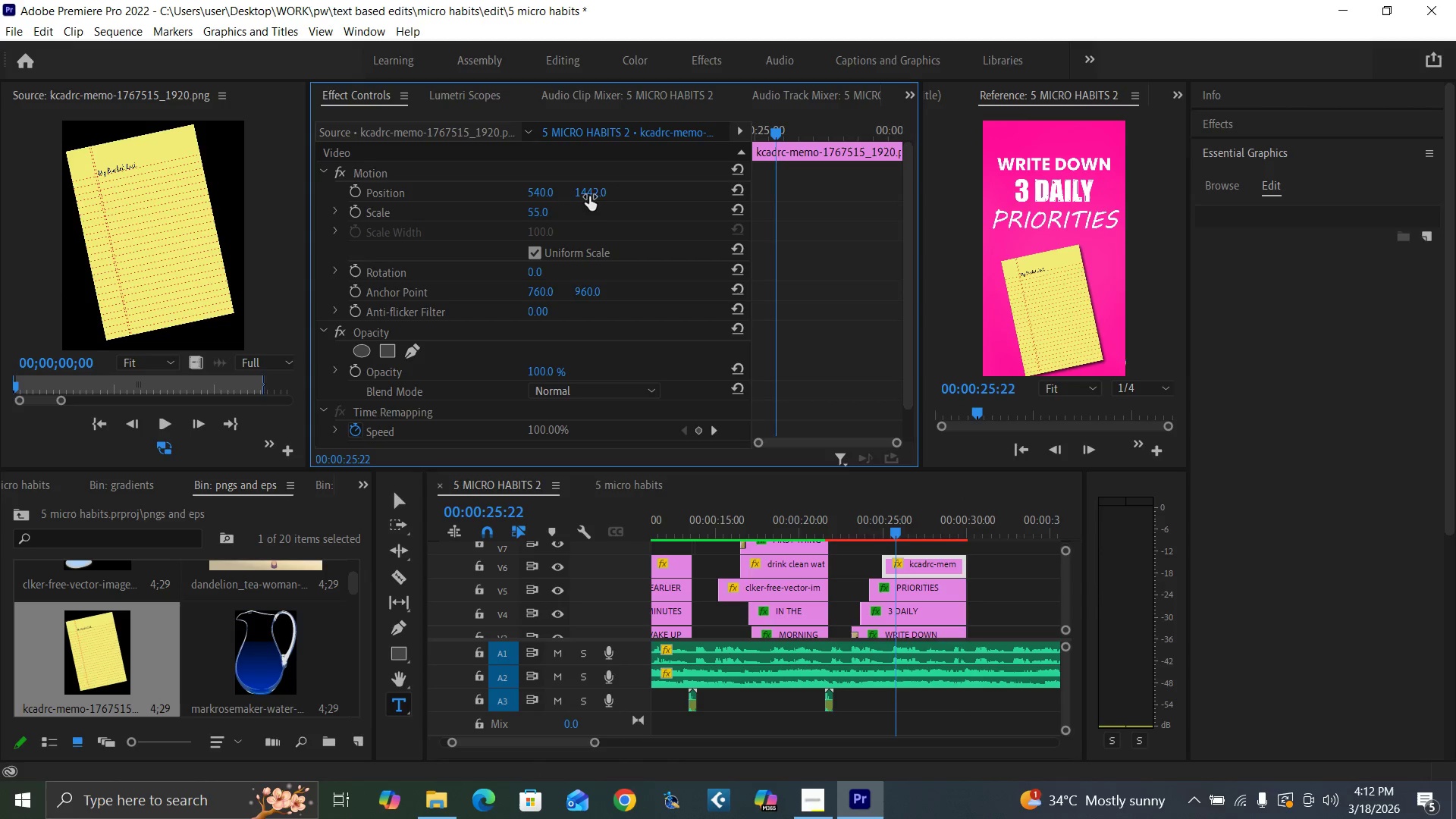 
left_click_drag(start_coordinate=[592, 193], to_coordinate=[557, 207])
 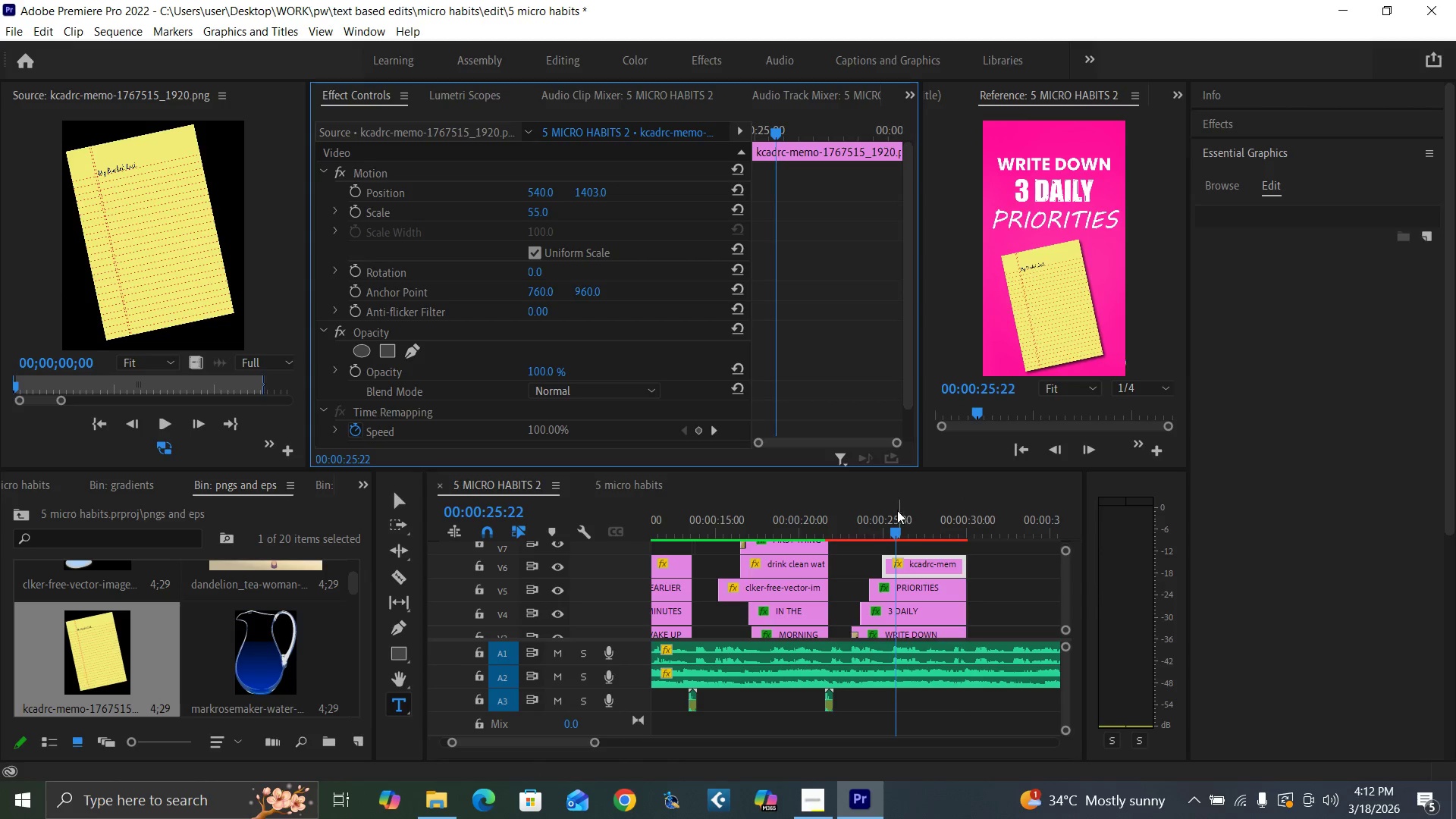 
key(Control+Backquote)
 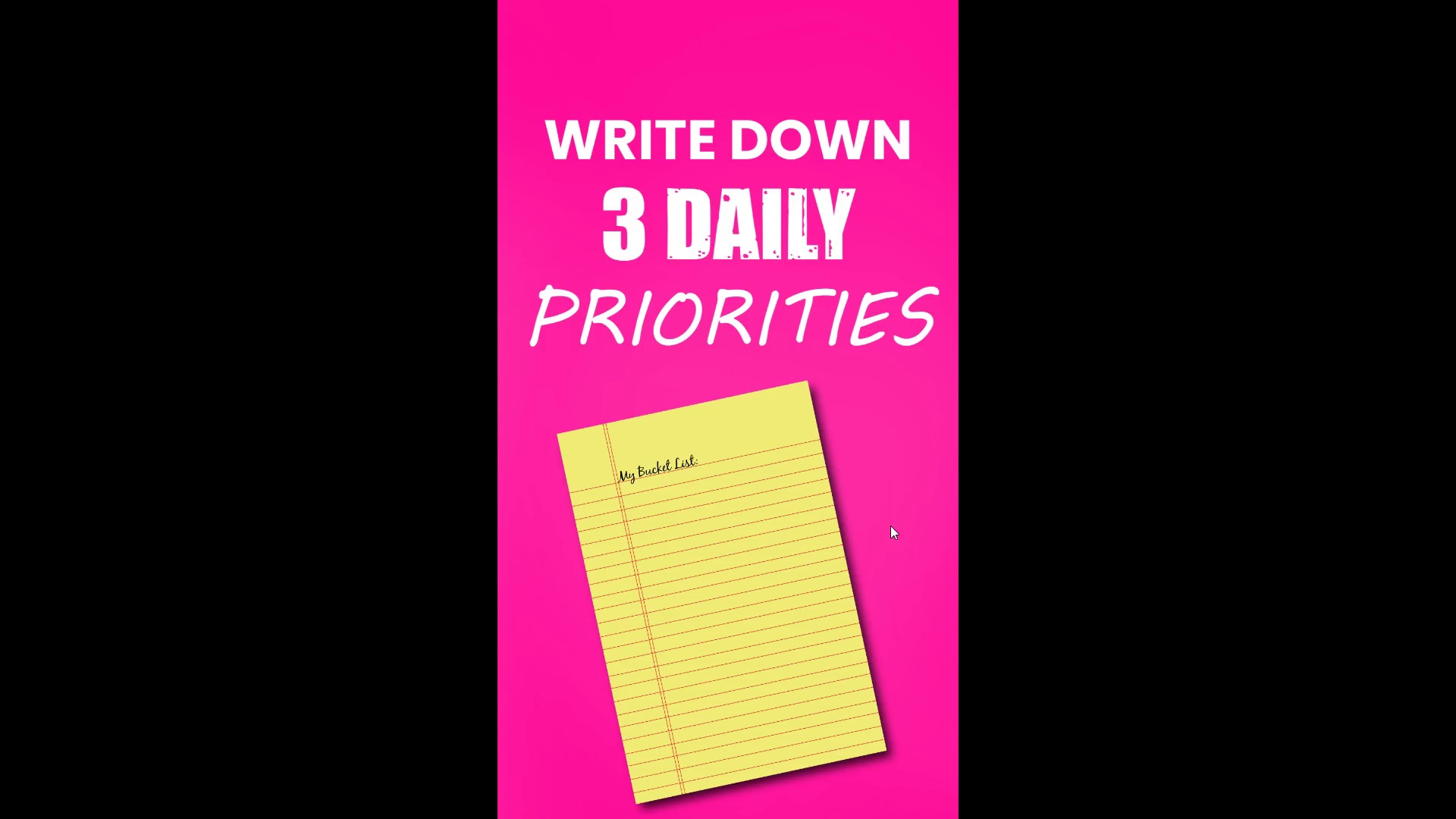 
key(Control+Backquote)
 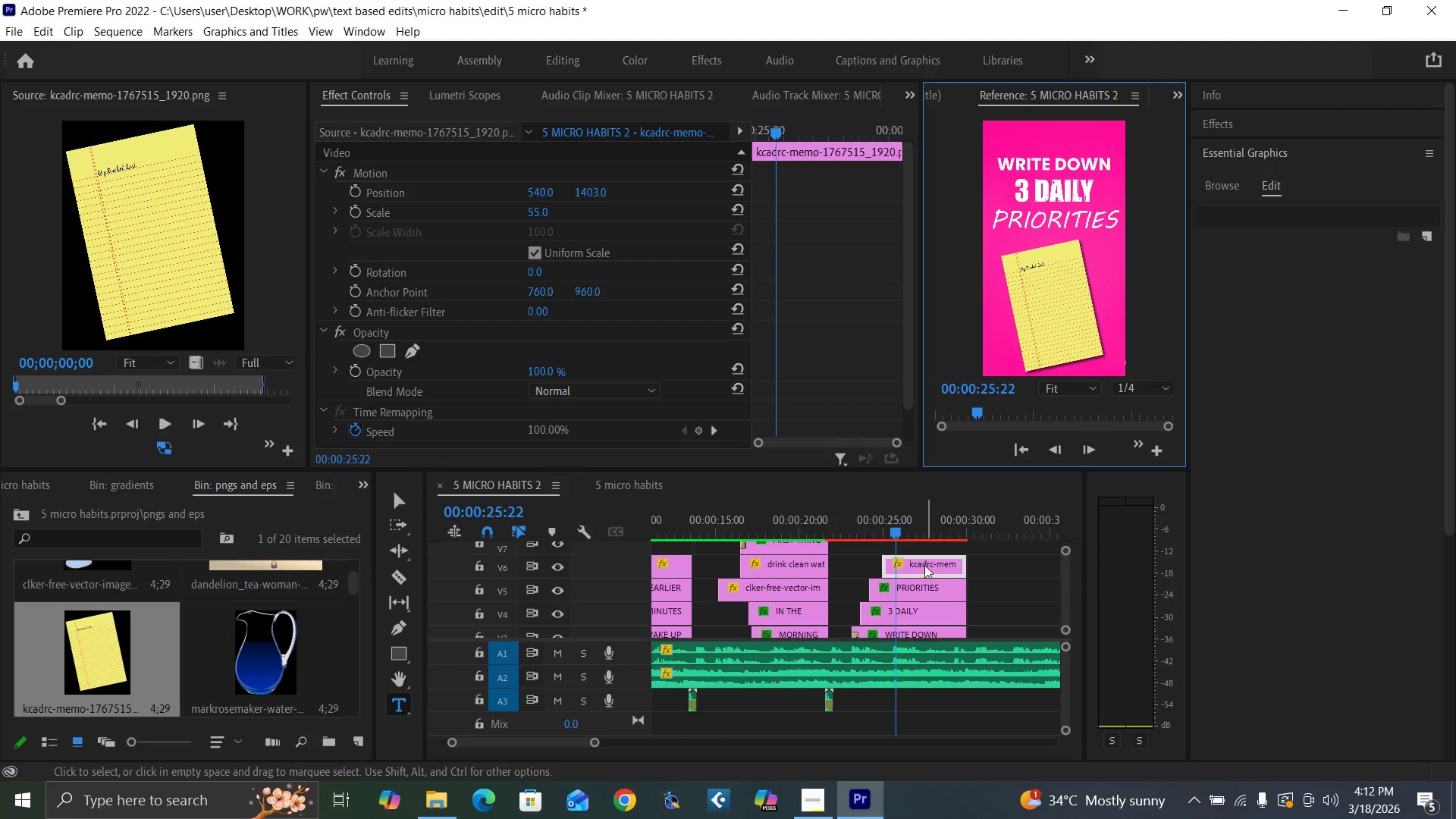 
left_click([923, 564])
 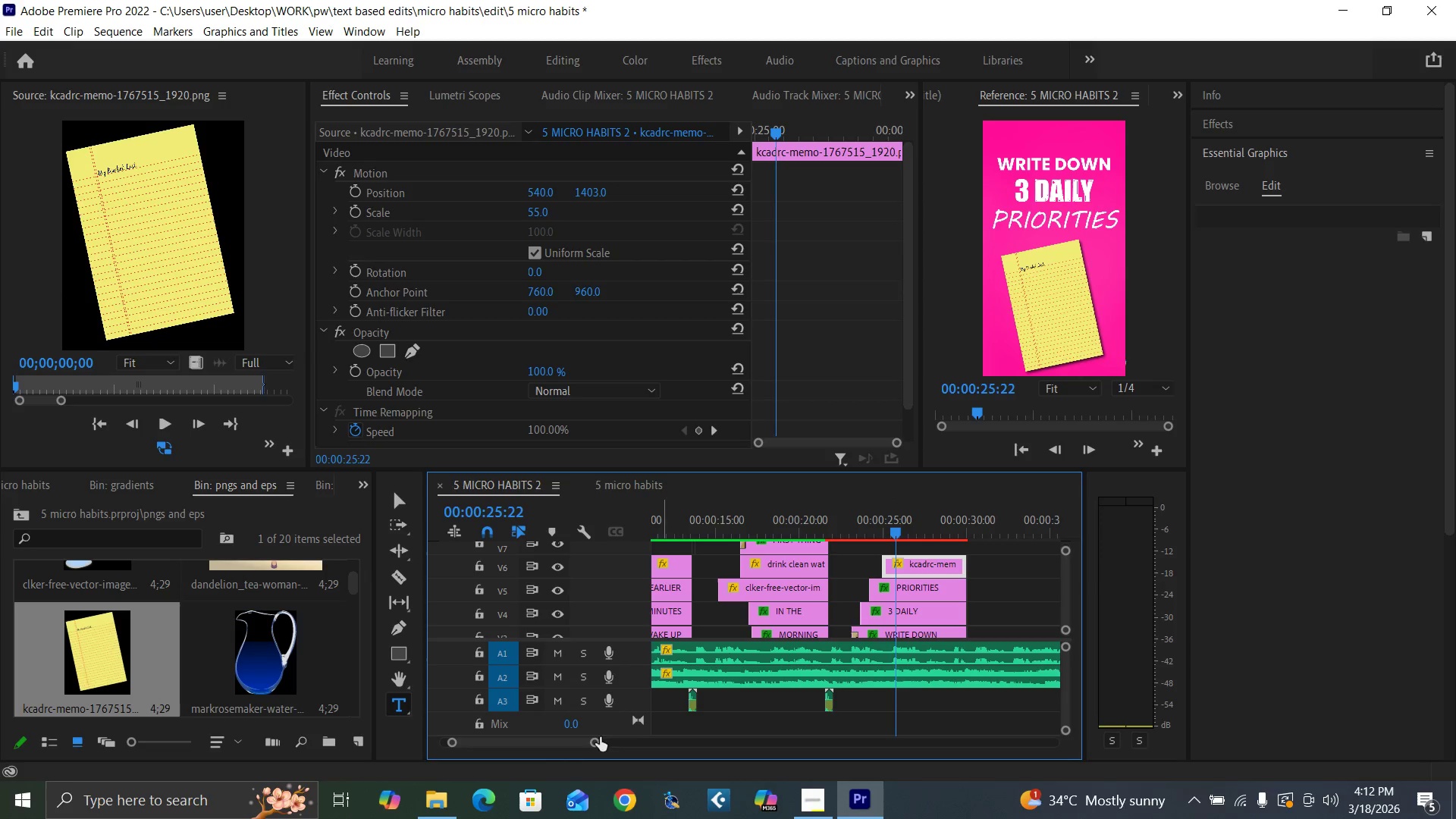 
left_click_drag(start_coordinate=[593, 742], to_coordinate=[573, 748])
 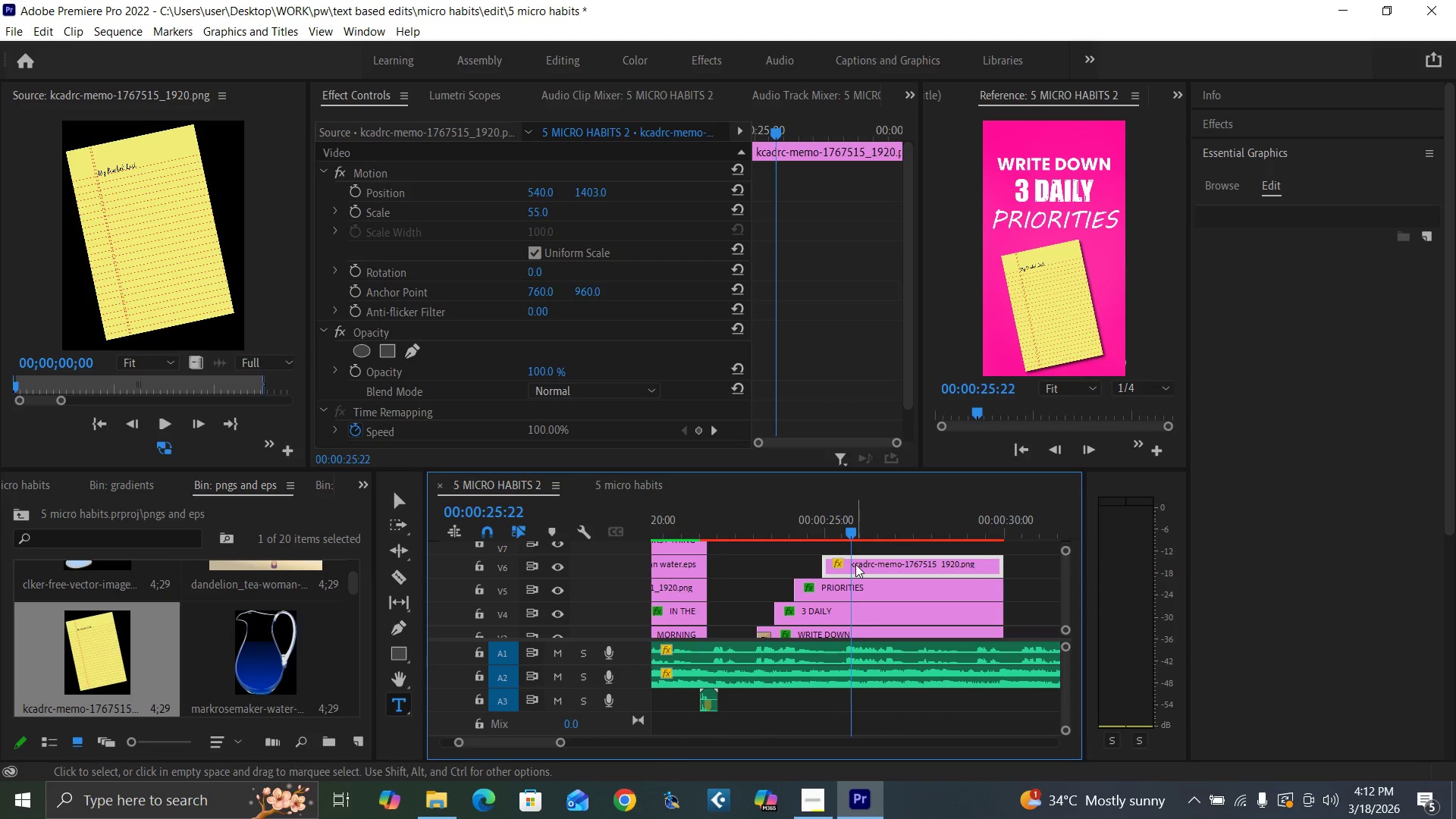 
hold_key(key=AltLeft, duration=1.5)
left_click_drag(start_coordinate=[855, 564], to_coordinate=[855, 550])
 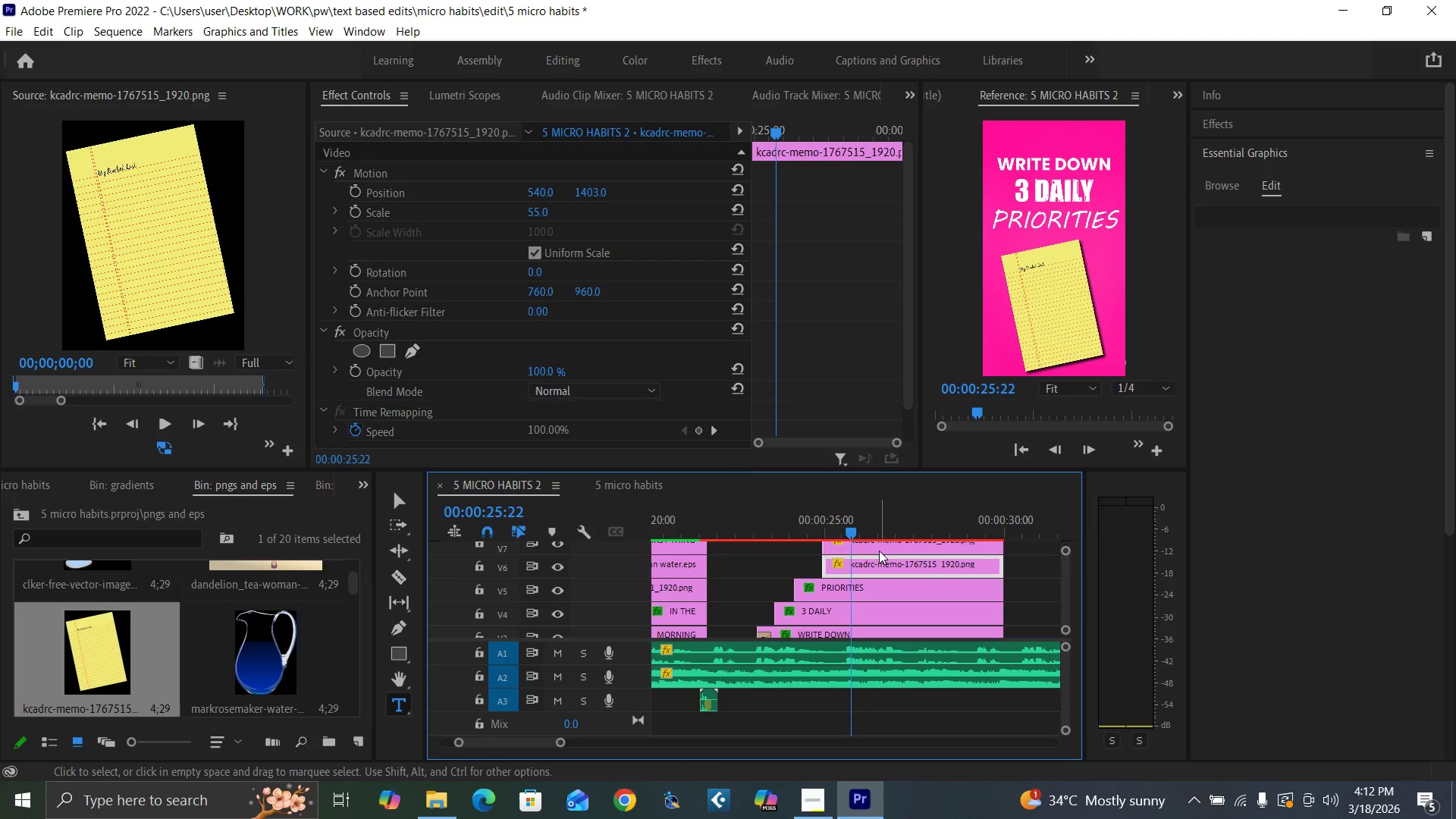 
key(Alt+AltLeft)
 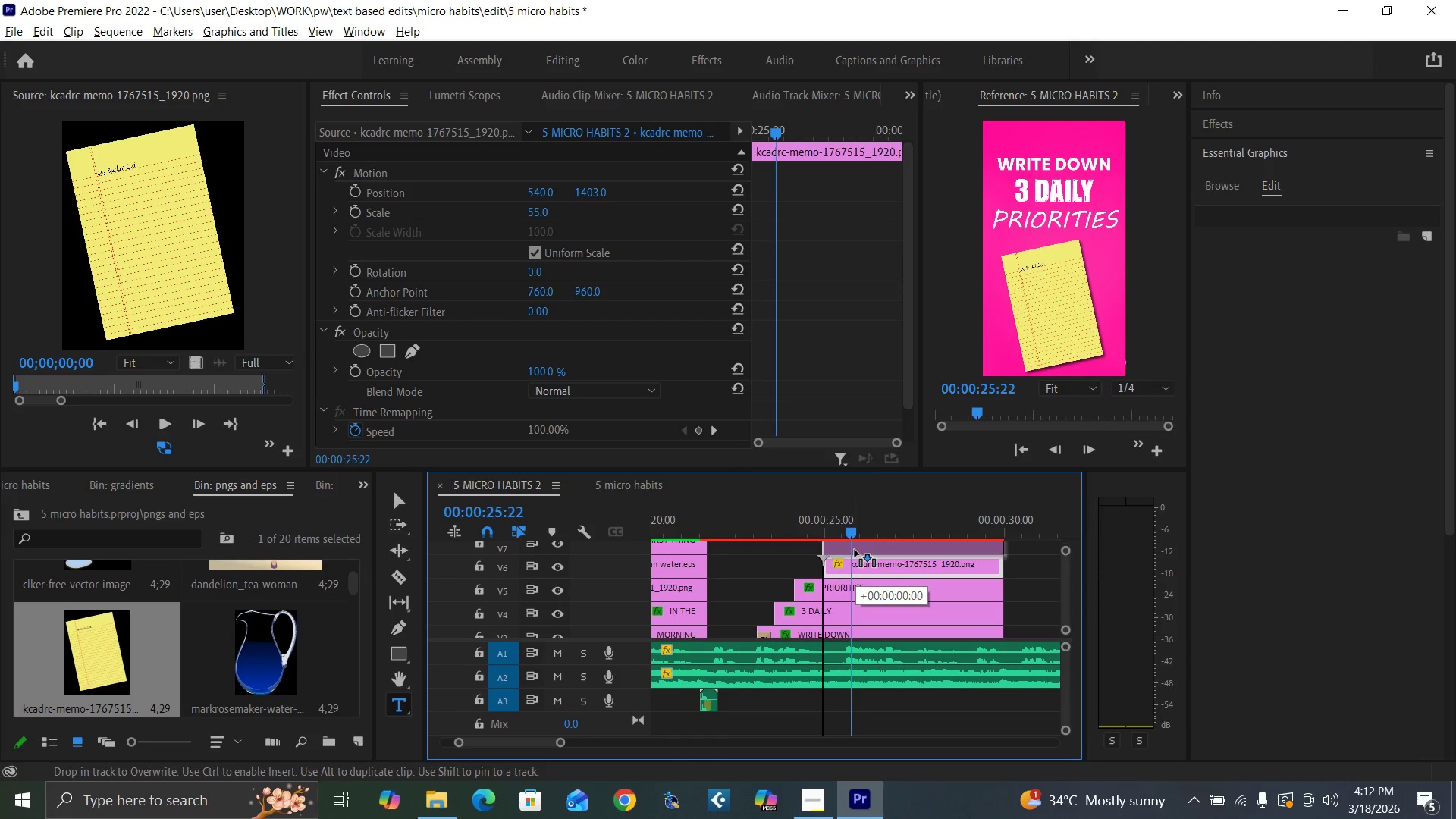 
key(Alt+AltLeft)
 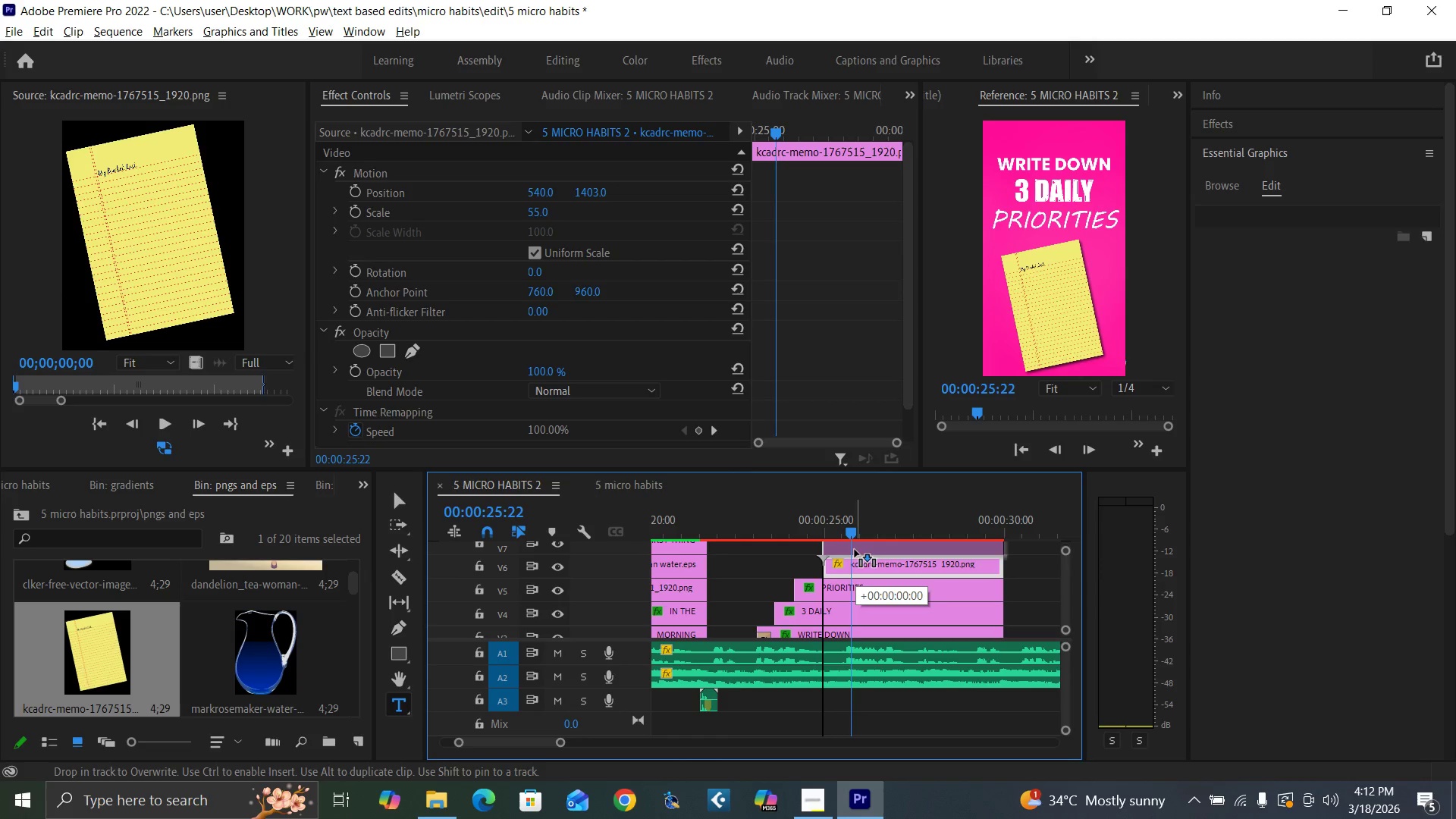 
key(Alt+AltLeft)
 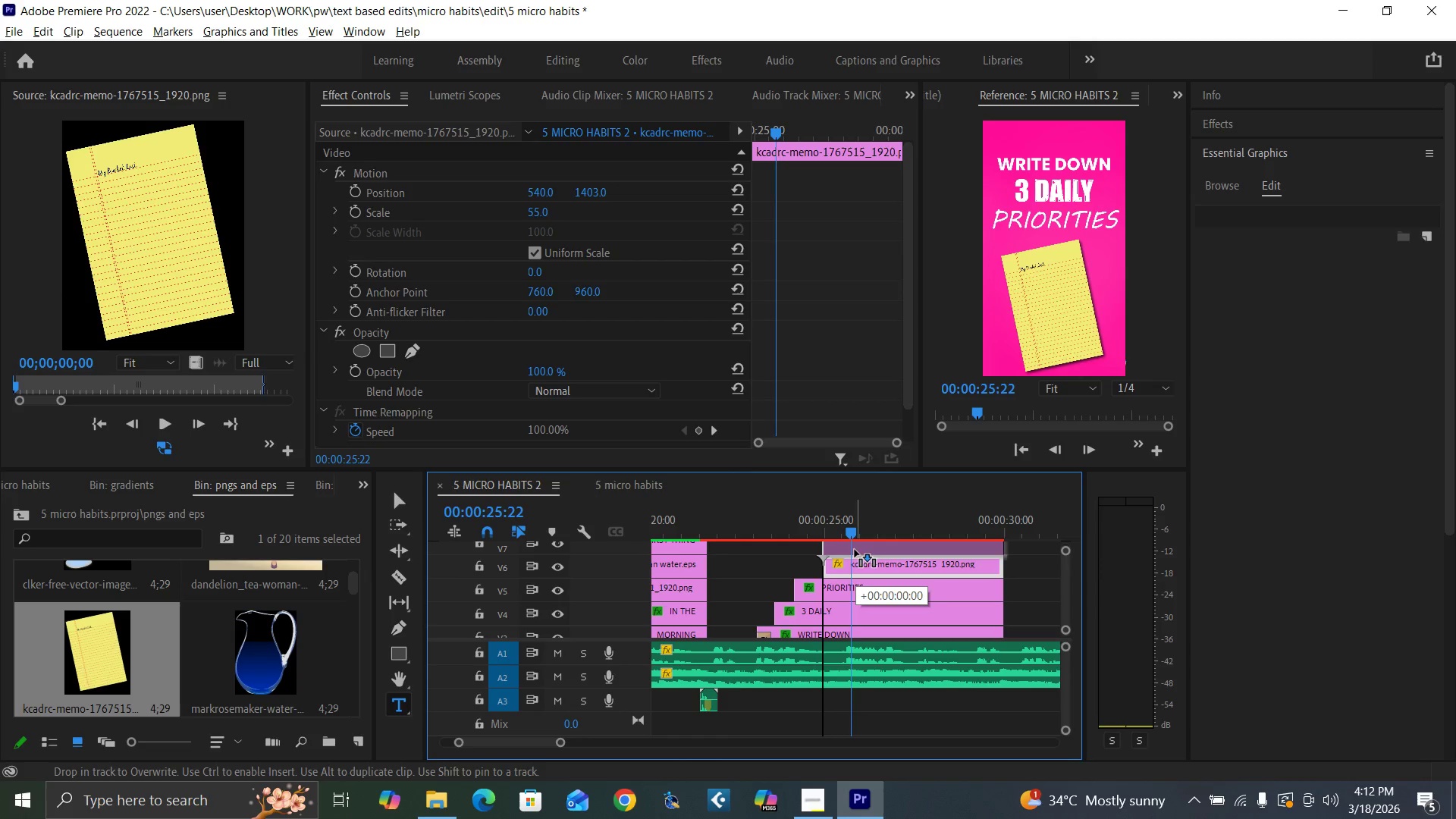 
key(Alt+AltLeft)
 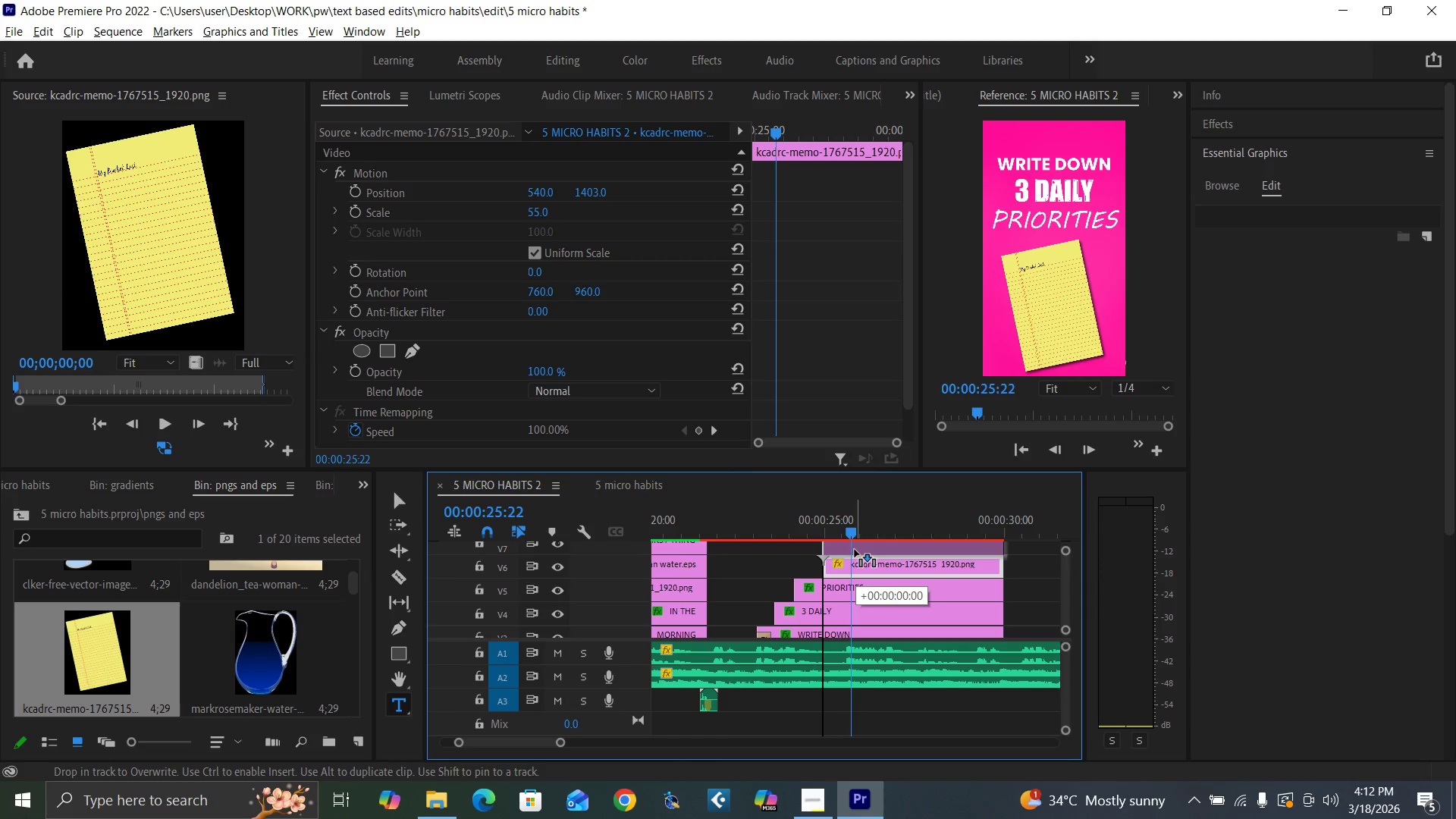 
key(Alt+AltLeft)
 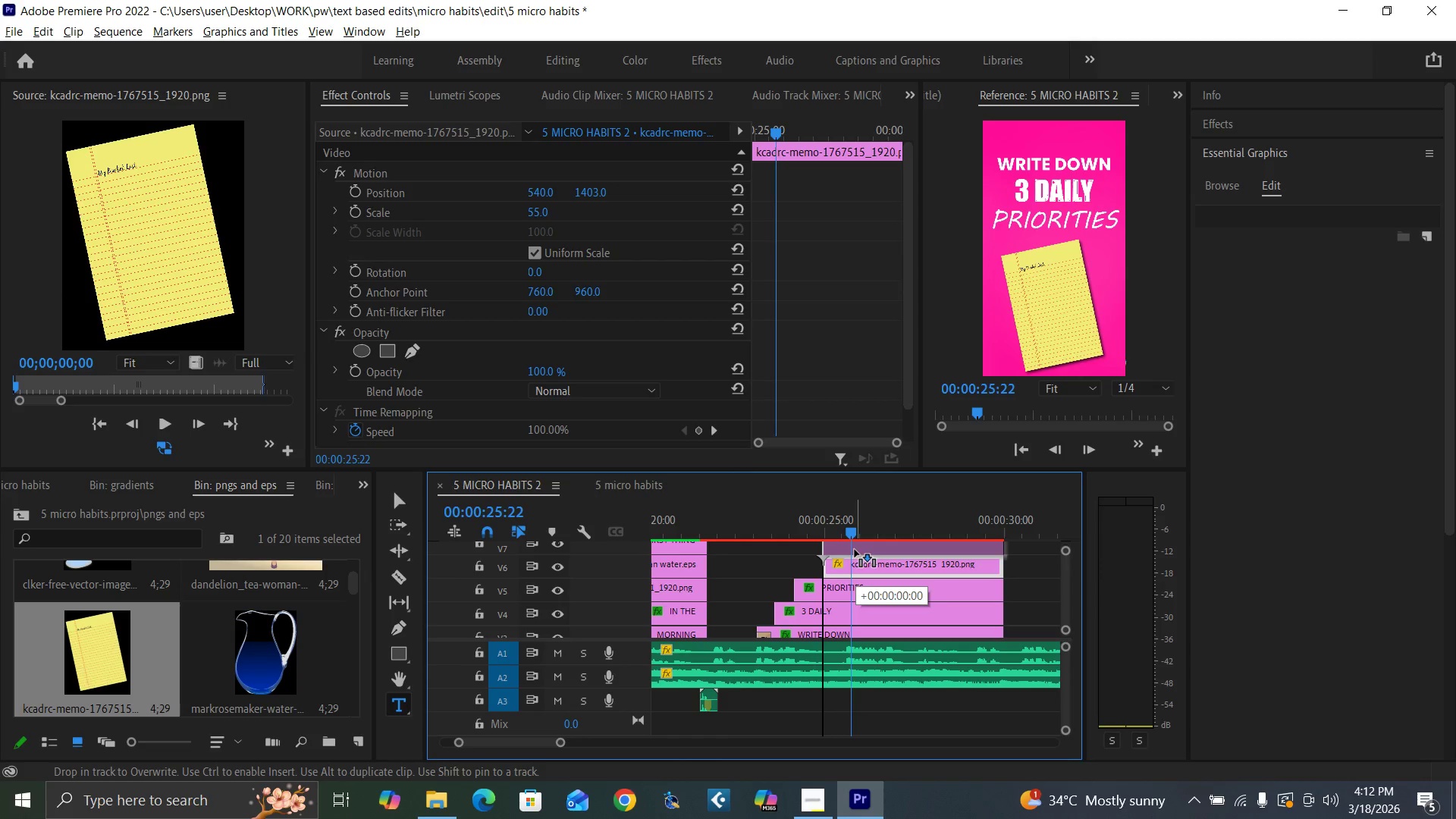 
key(Alt+AltLeft)
 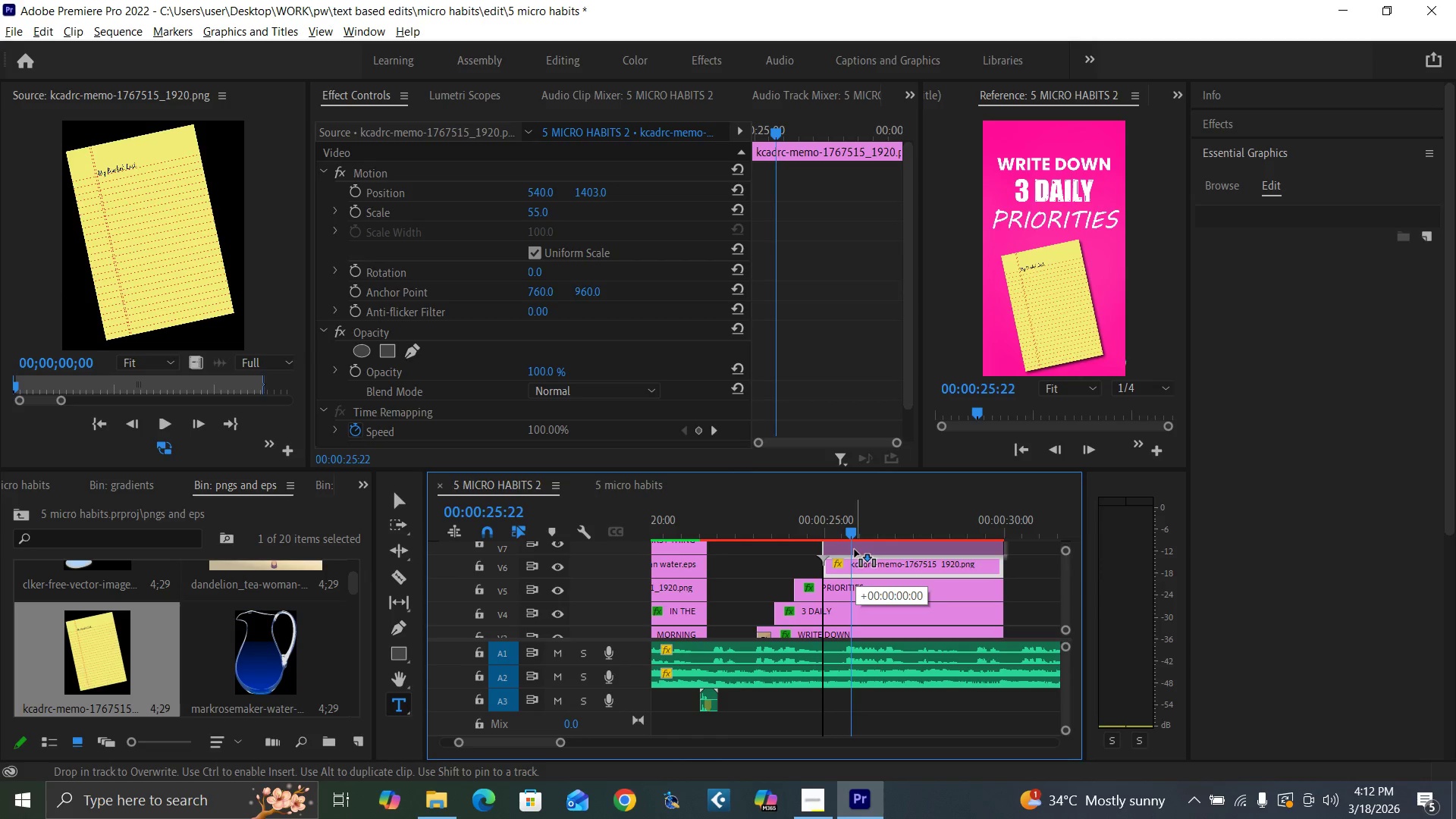 
key(Alt+AltLeft)
 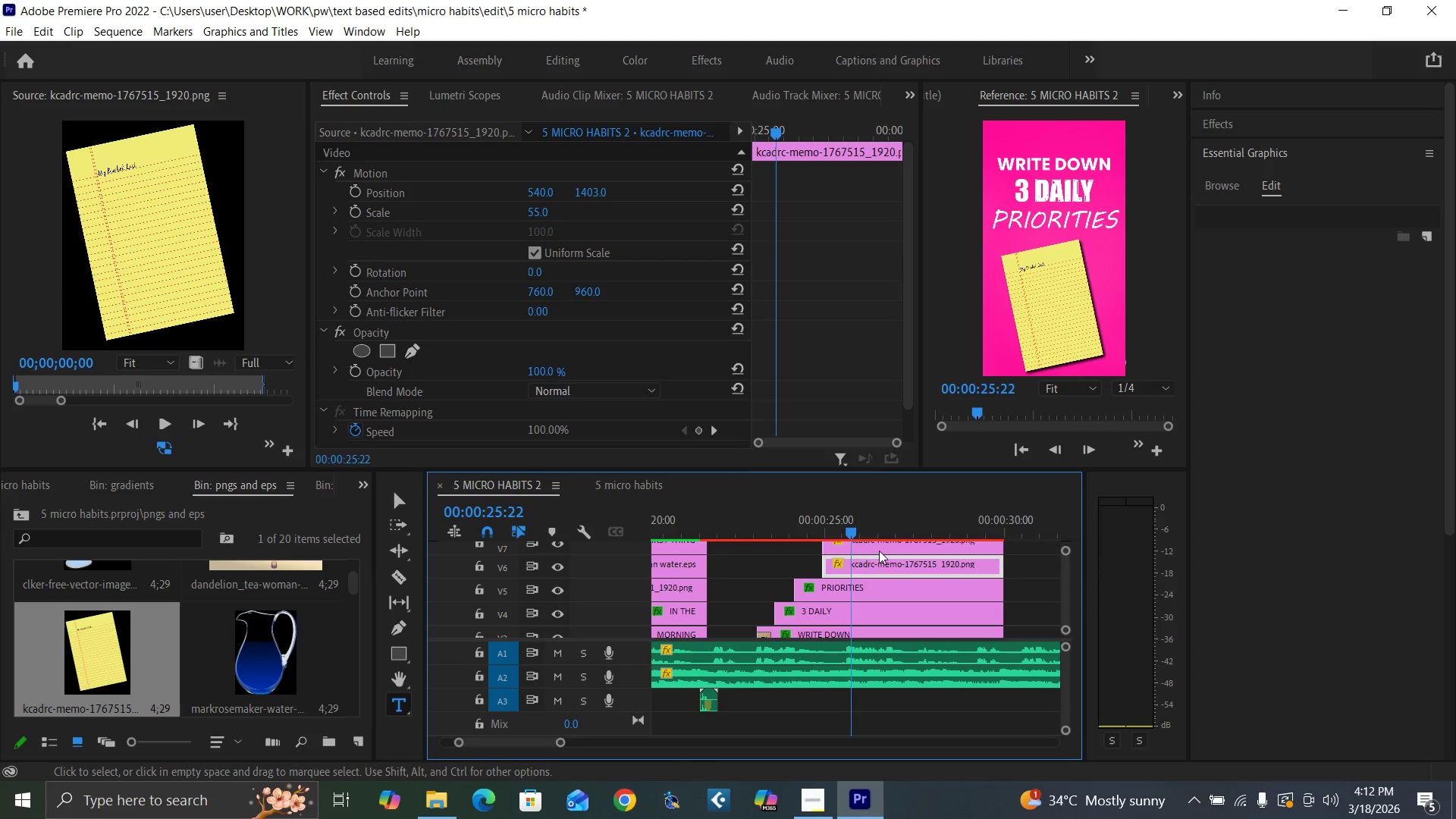 
left_click([879, 551])
 